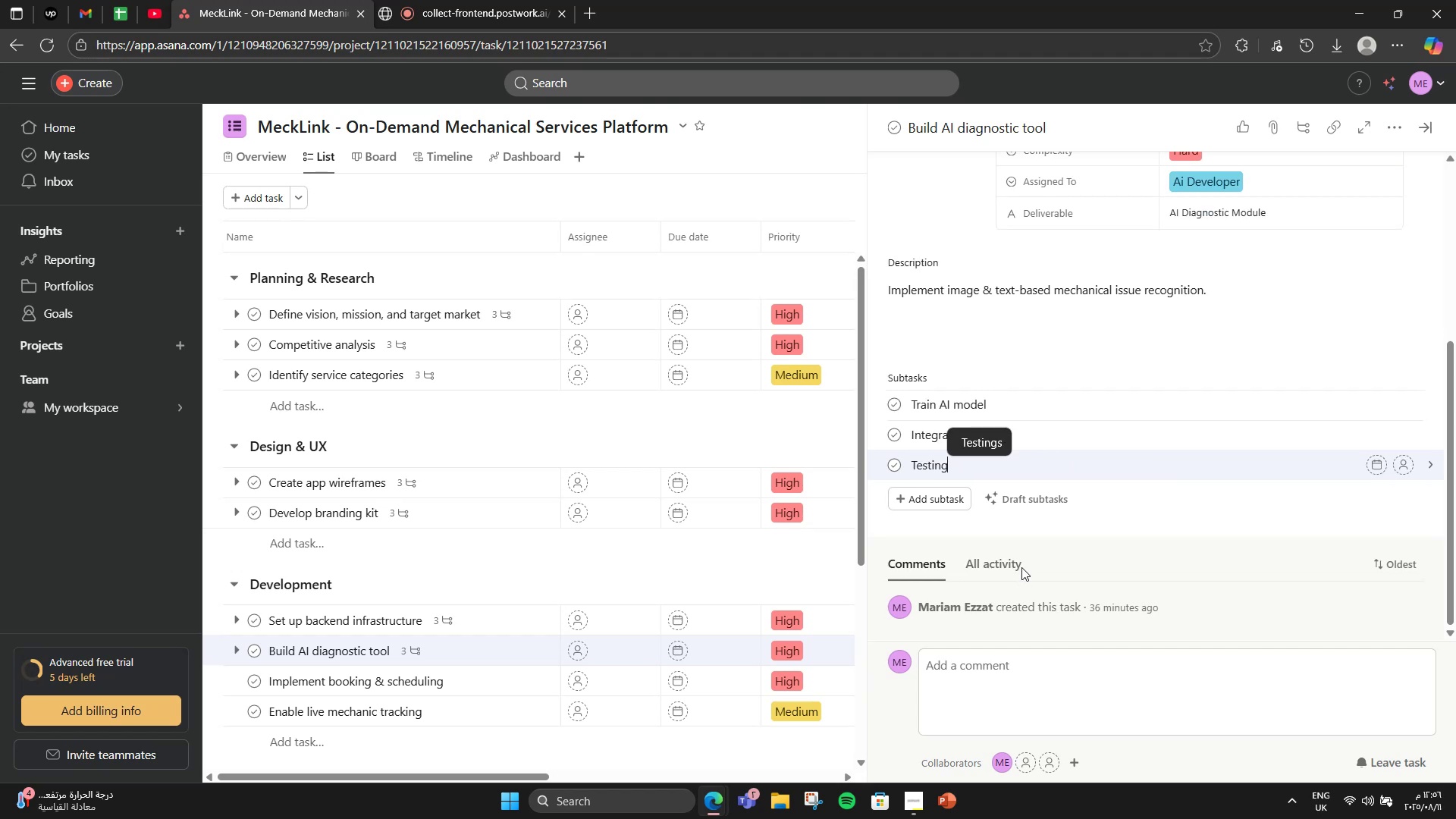 
scroll: coordinate [1078, 318], scroll_direction: up, amount: 2.0
 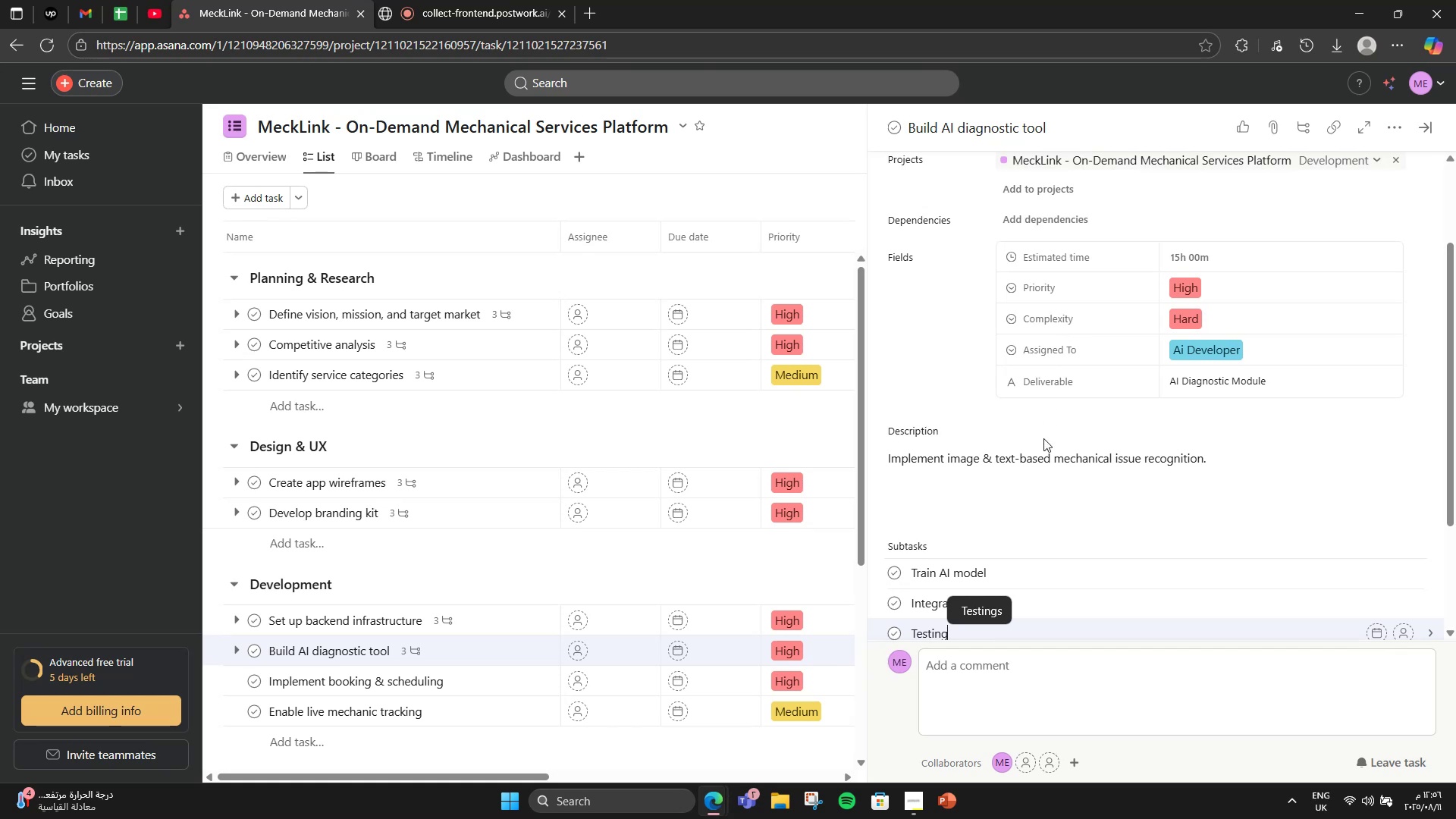 
left_click([1048, 501])
 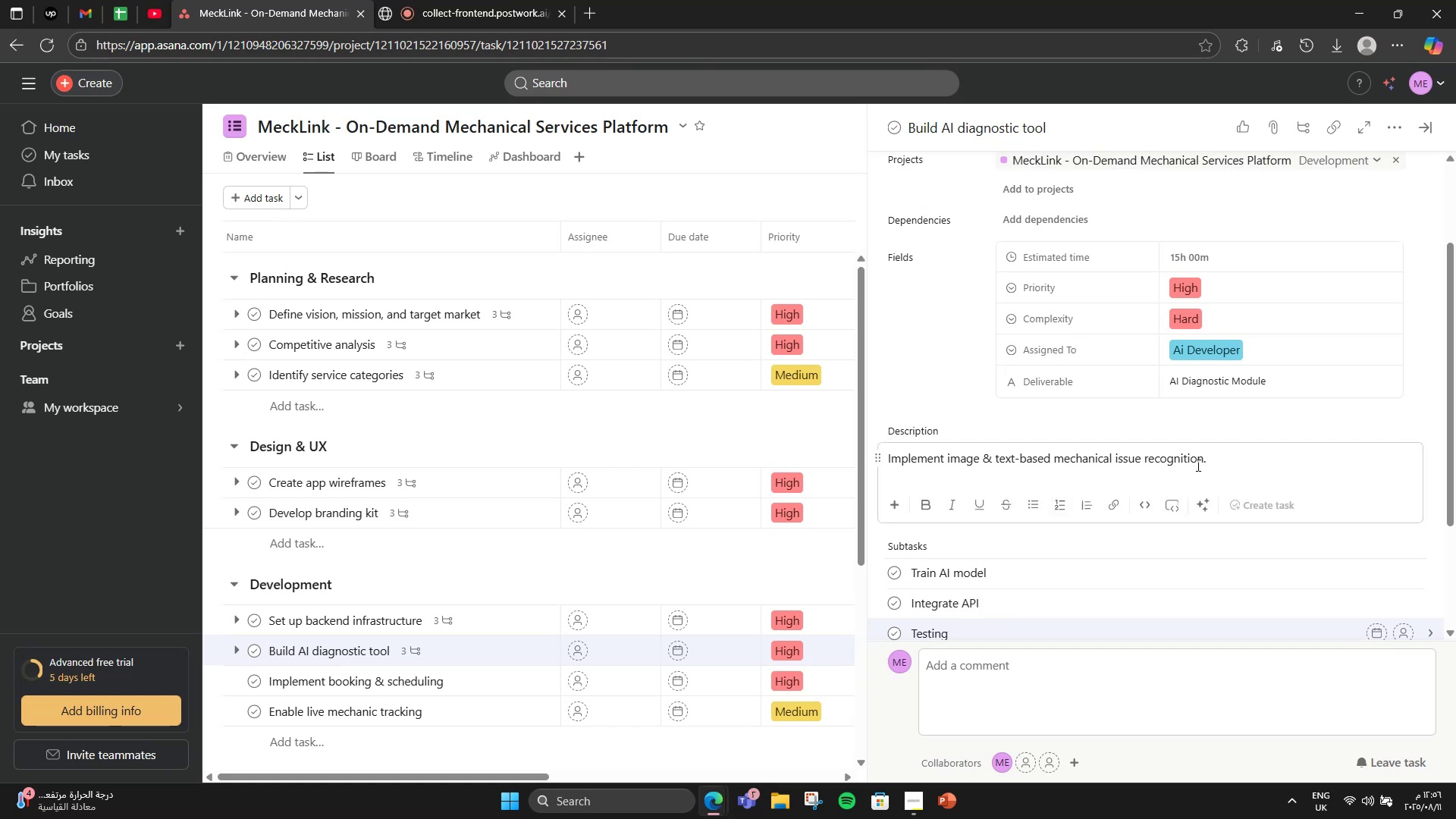 
scroll: coordinate [1272, 465], scroll_direction: up, amount: 2.0
 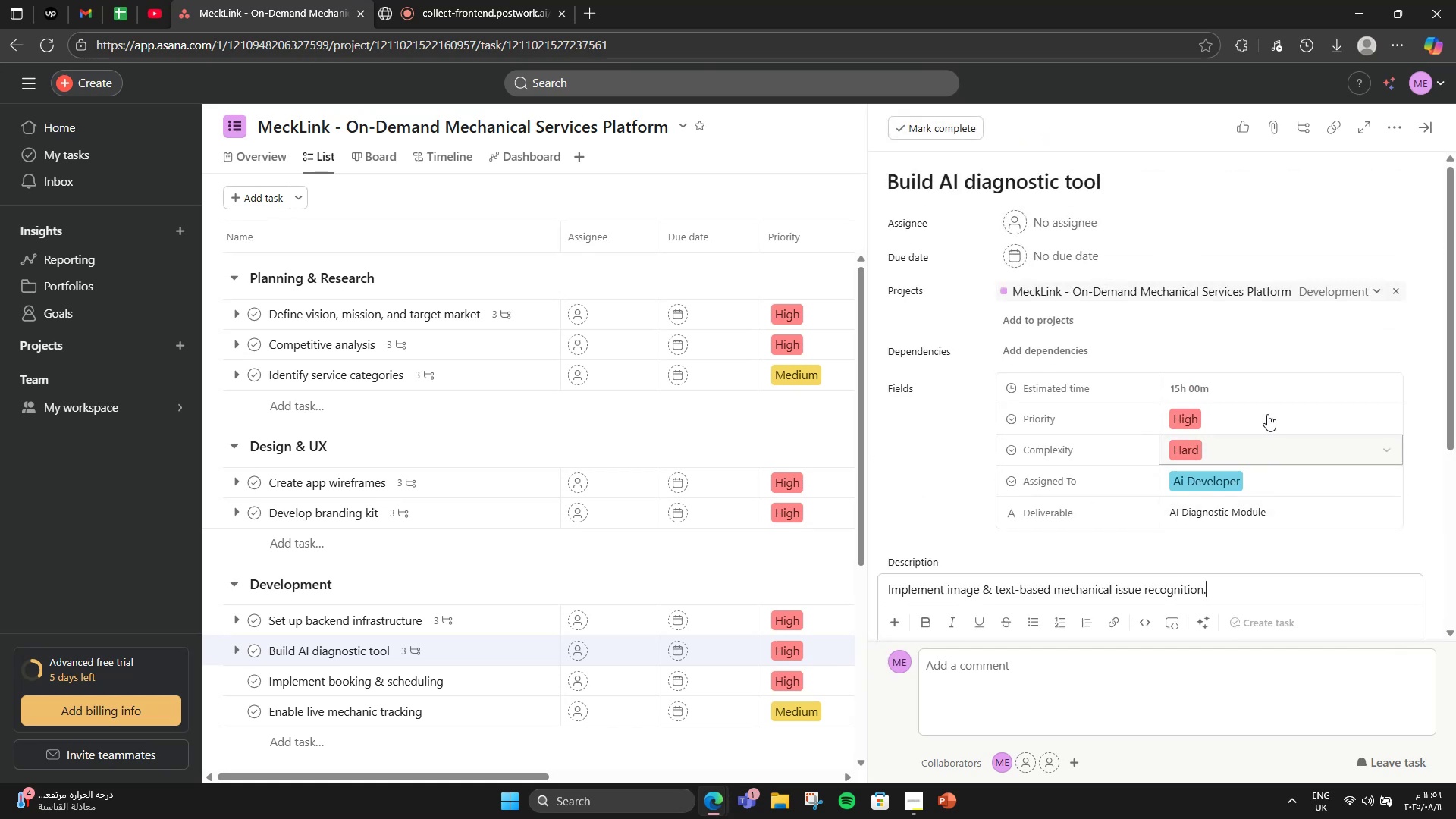 
scroll: coordinate [1260, 363], scroll_direction: down, amount: 3.0
 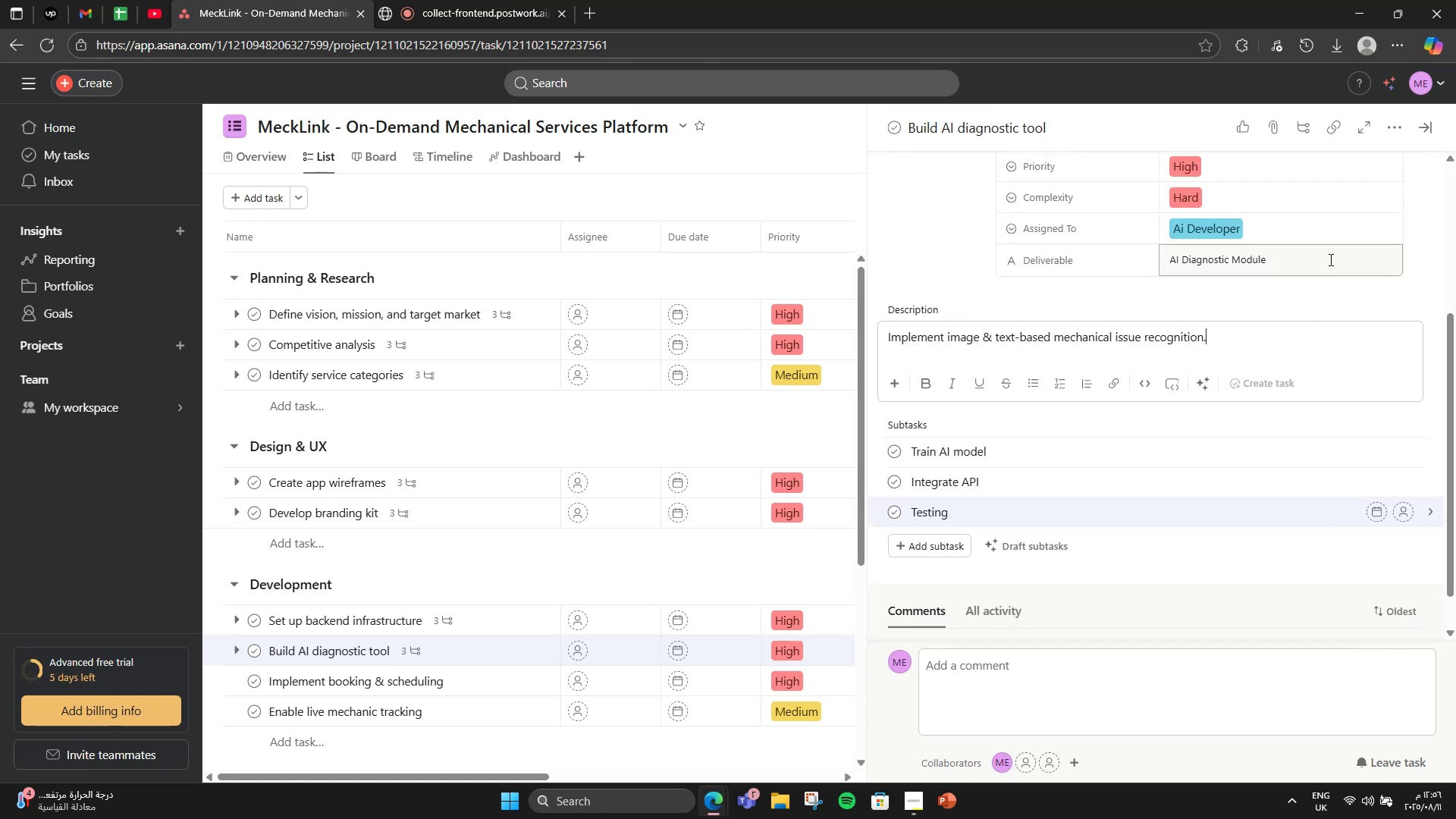 
mouse_move([1432, 155])
 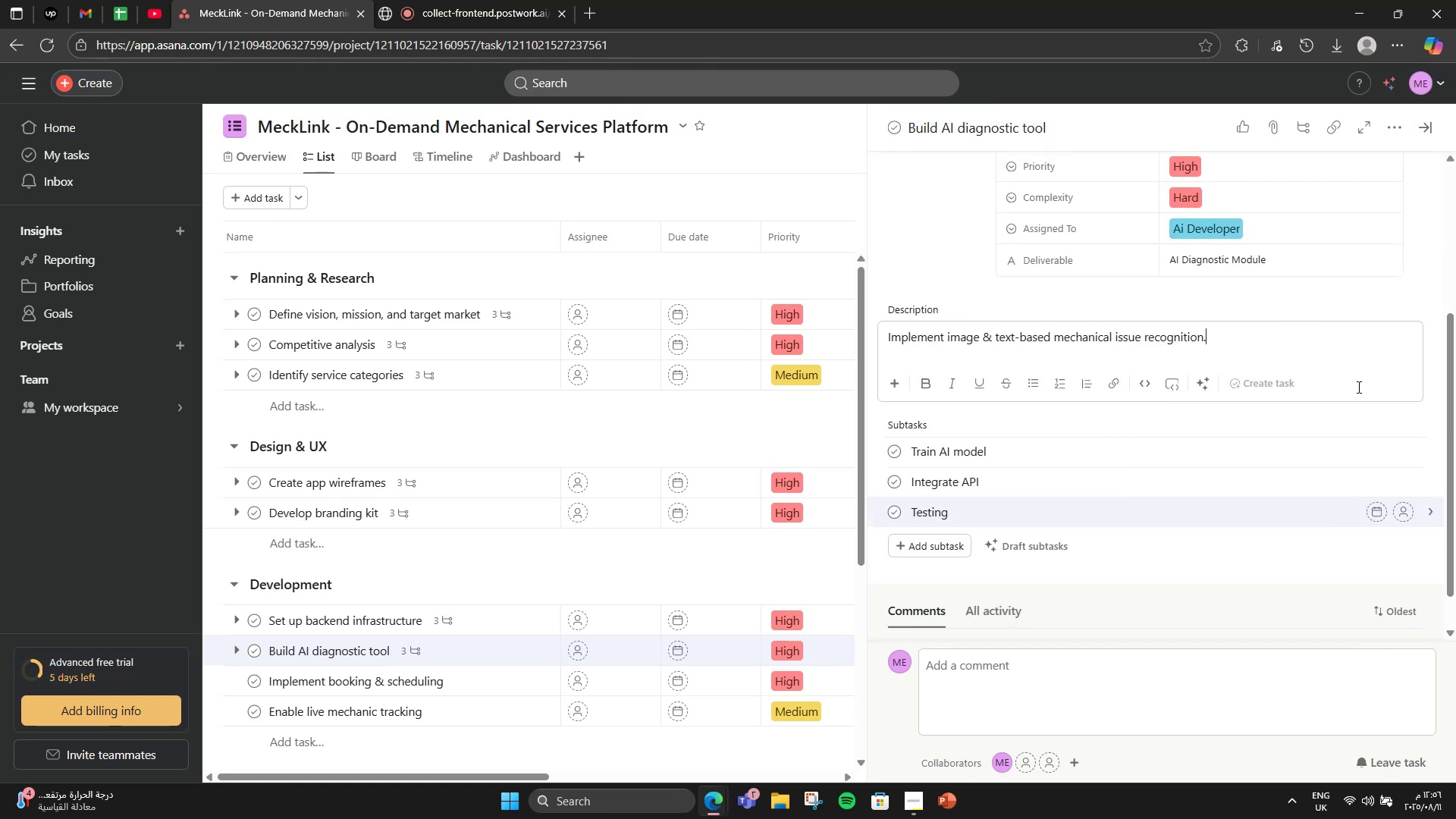 
scroll: coordinate [1013, 468], scroll_direction: down, amount: 4.0
 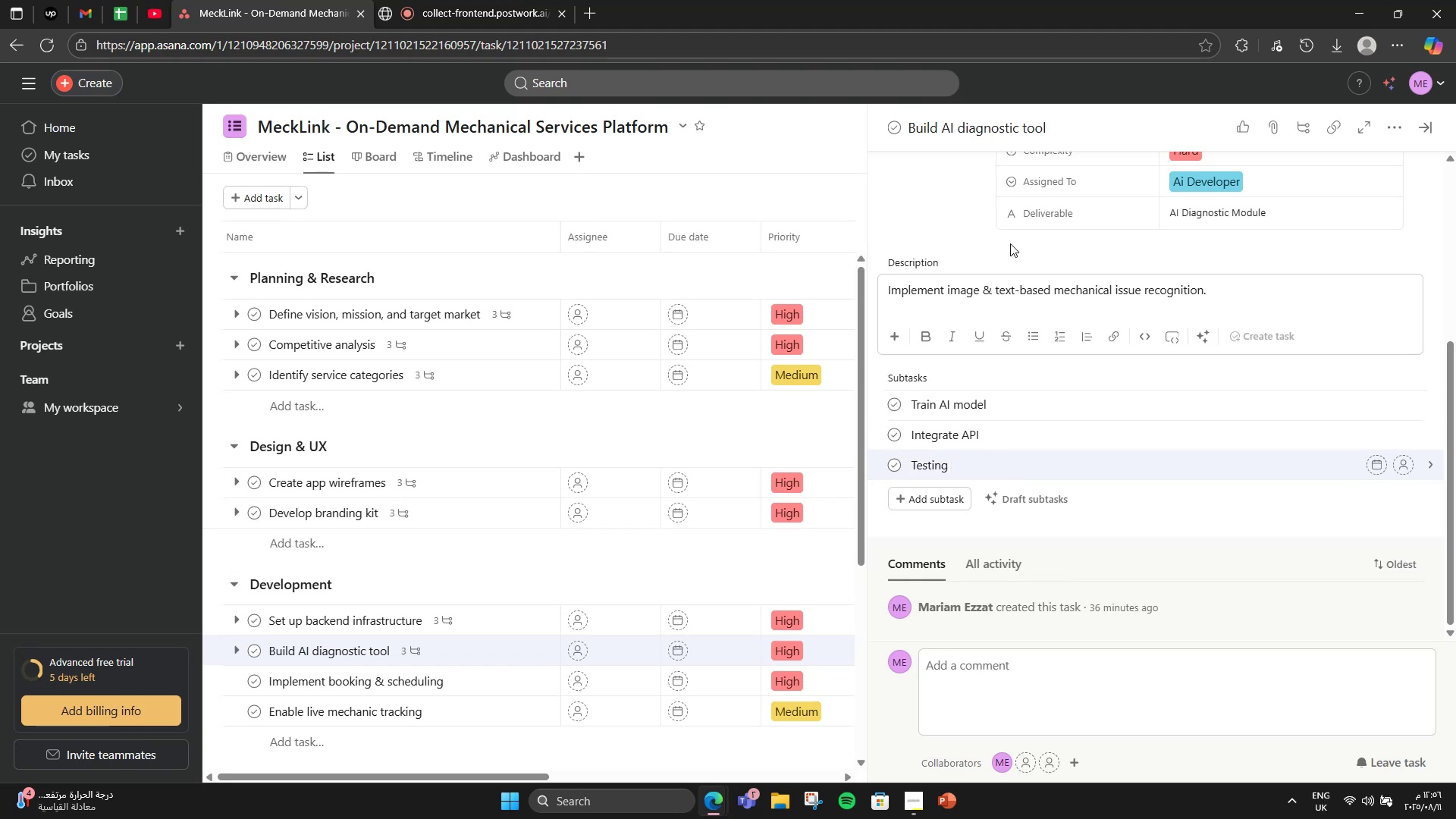 
wait(6.06)
 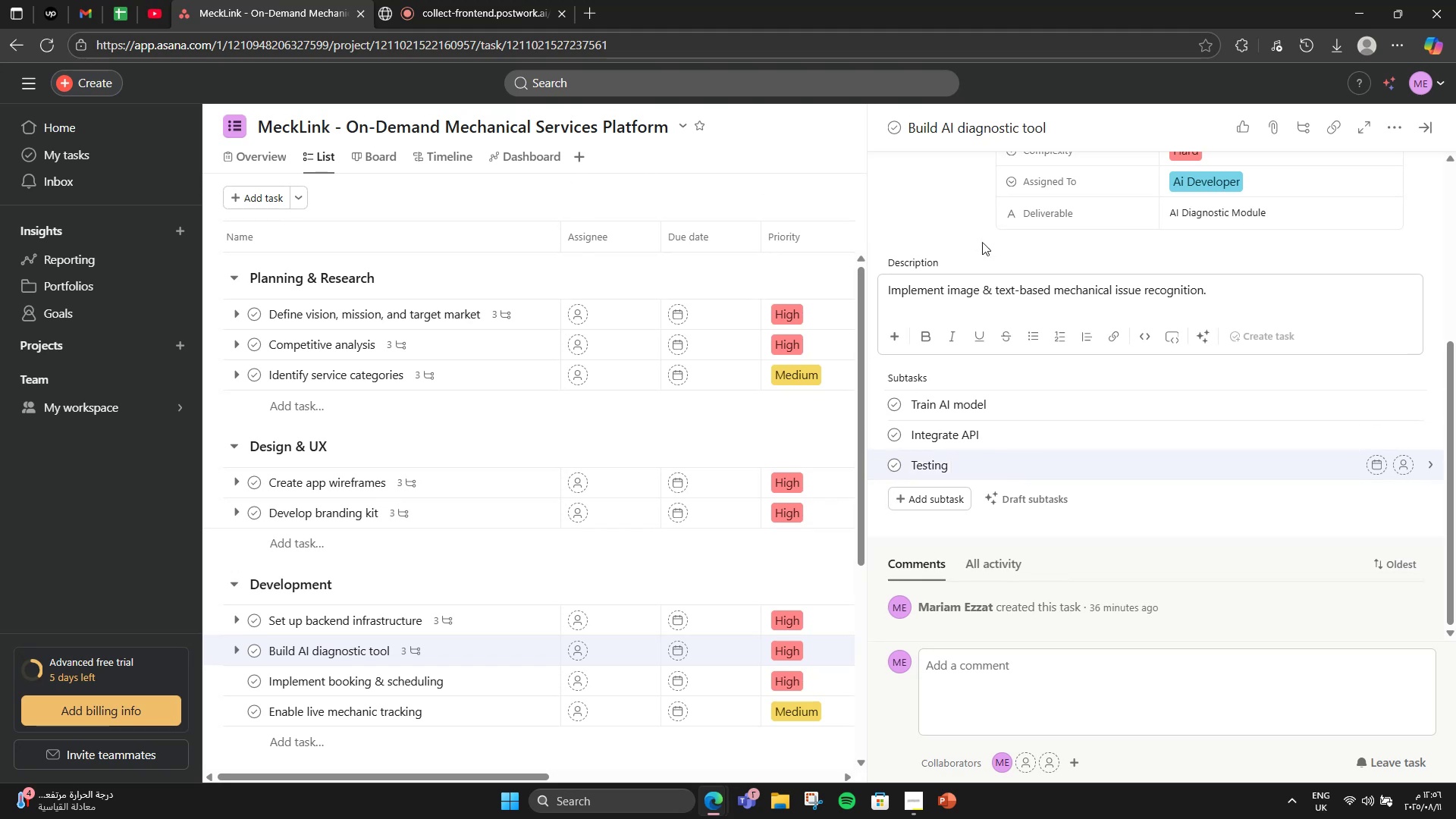 
scroll: coordinate [1041, 301], scroll_direction: up, amount: 2.0
 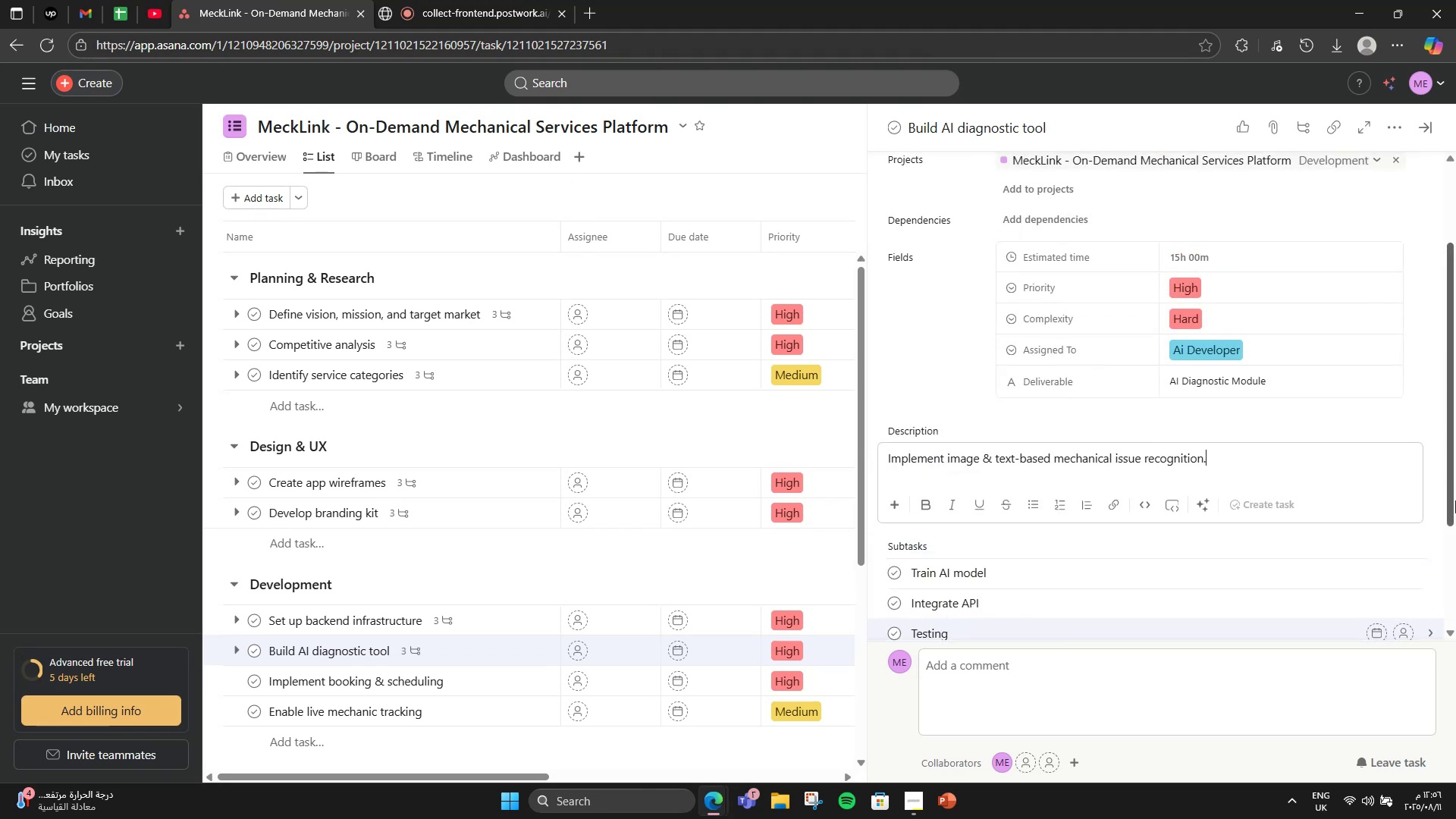 
scroll: coordinate [1407, 474], scroll_direction: down, amount: 1.0
 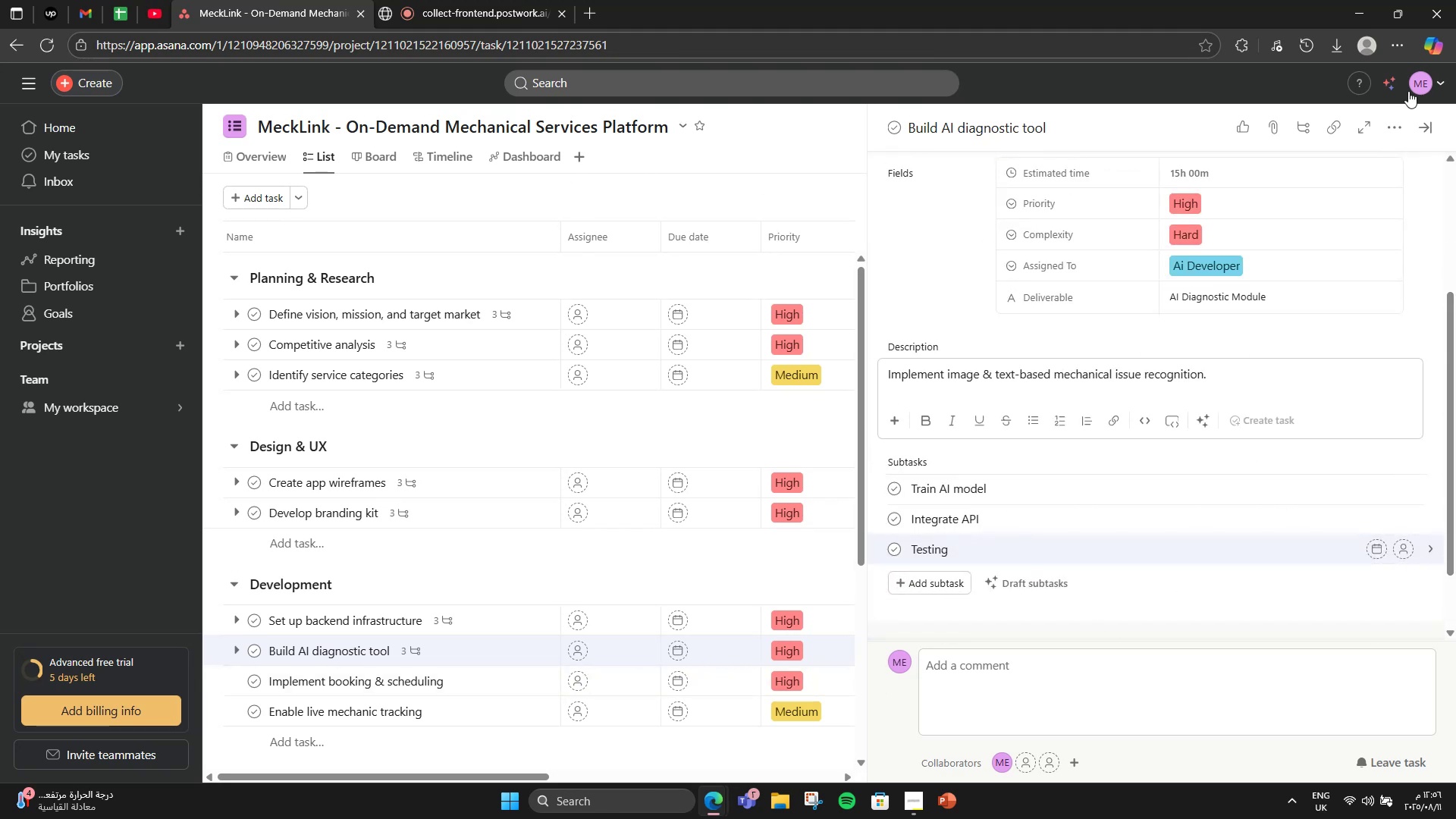 
left_click([1417, 136])
 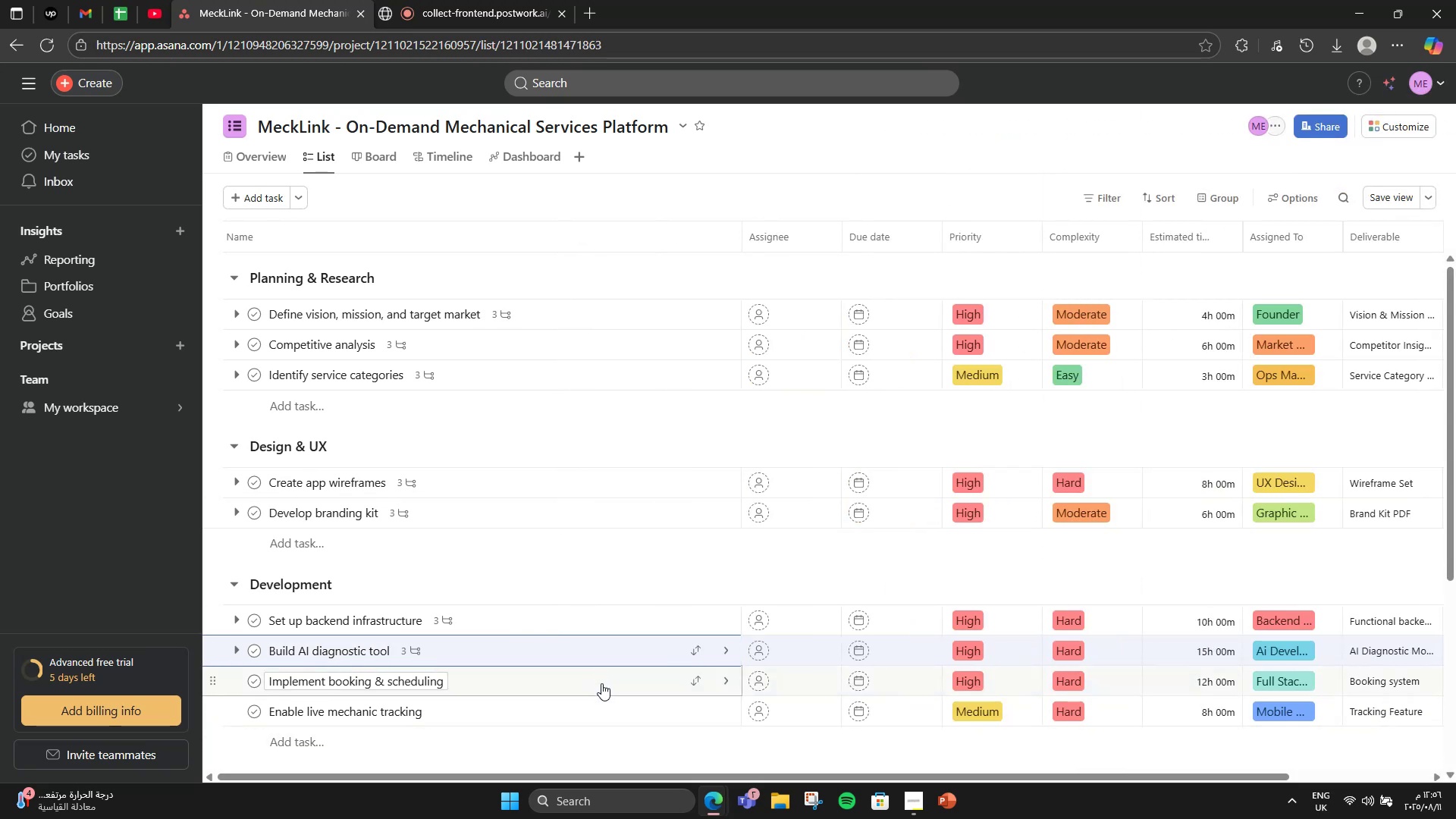 
left_click([601, 683])
 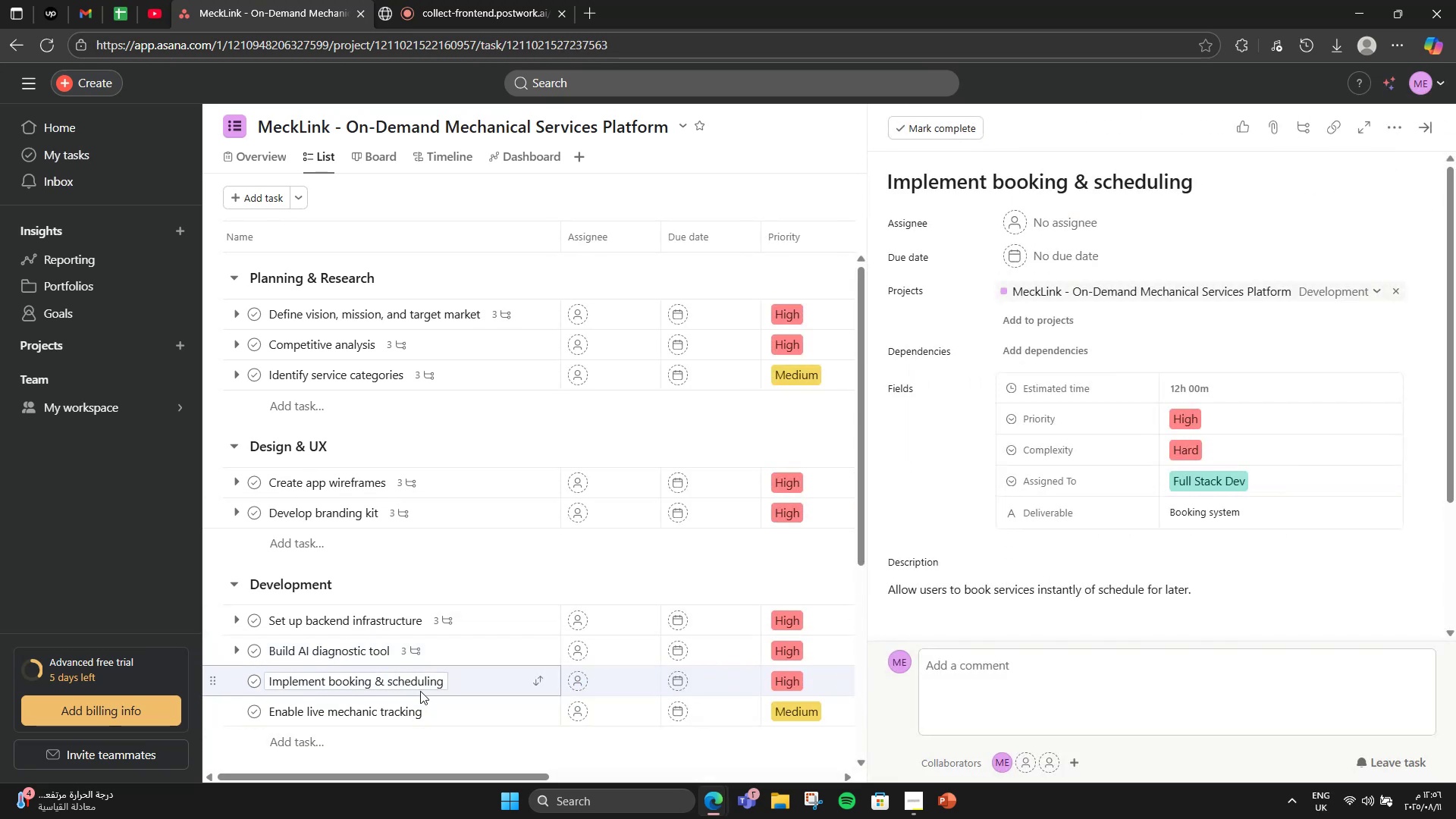 
scroll: coordinate [1455, 586], scroll_direction: down, amount: 2.0
 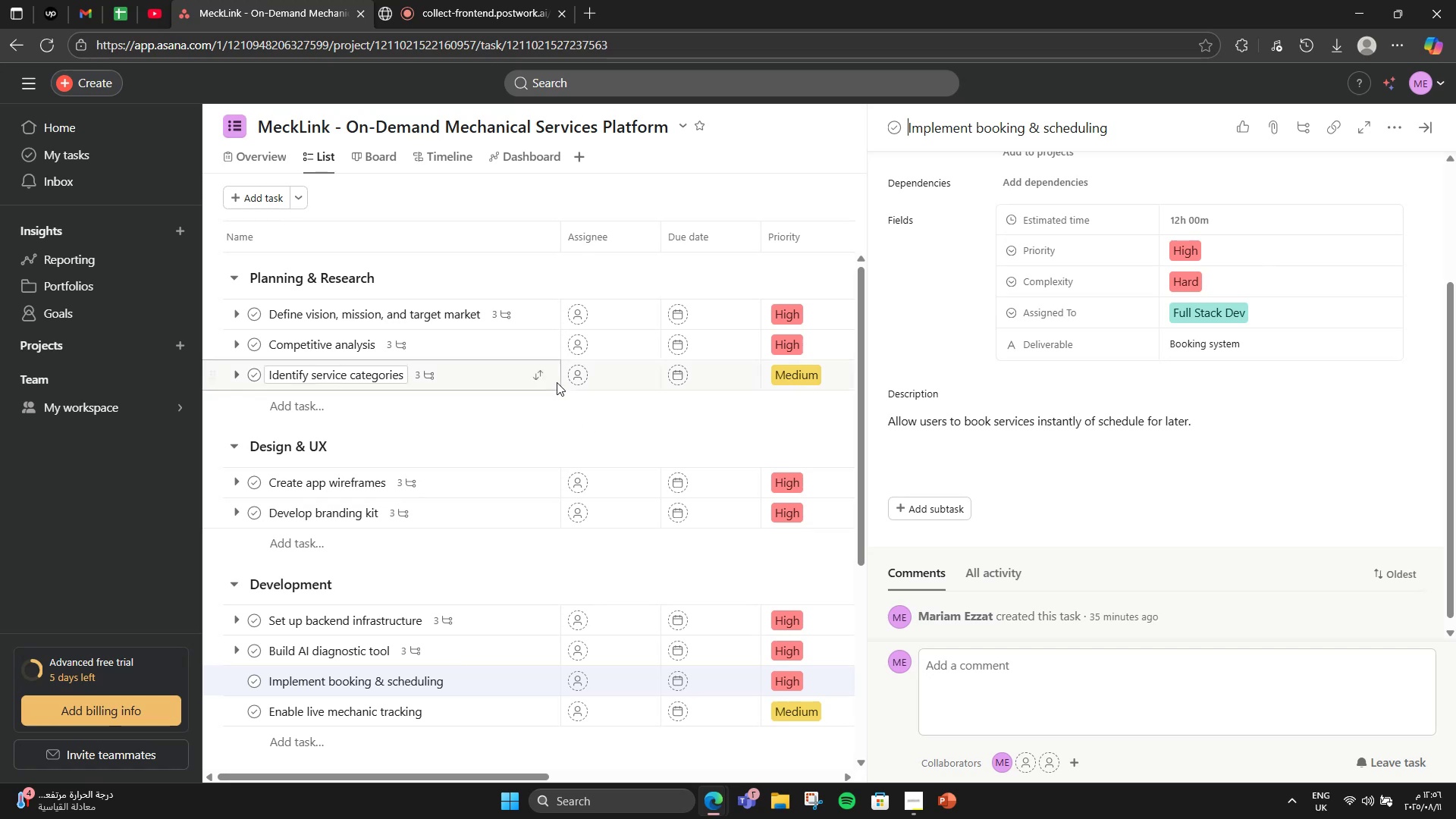 
wait(16.33)
 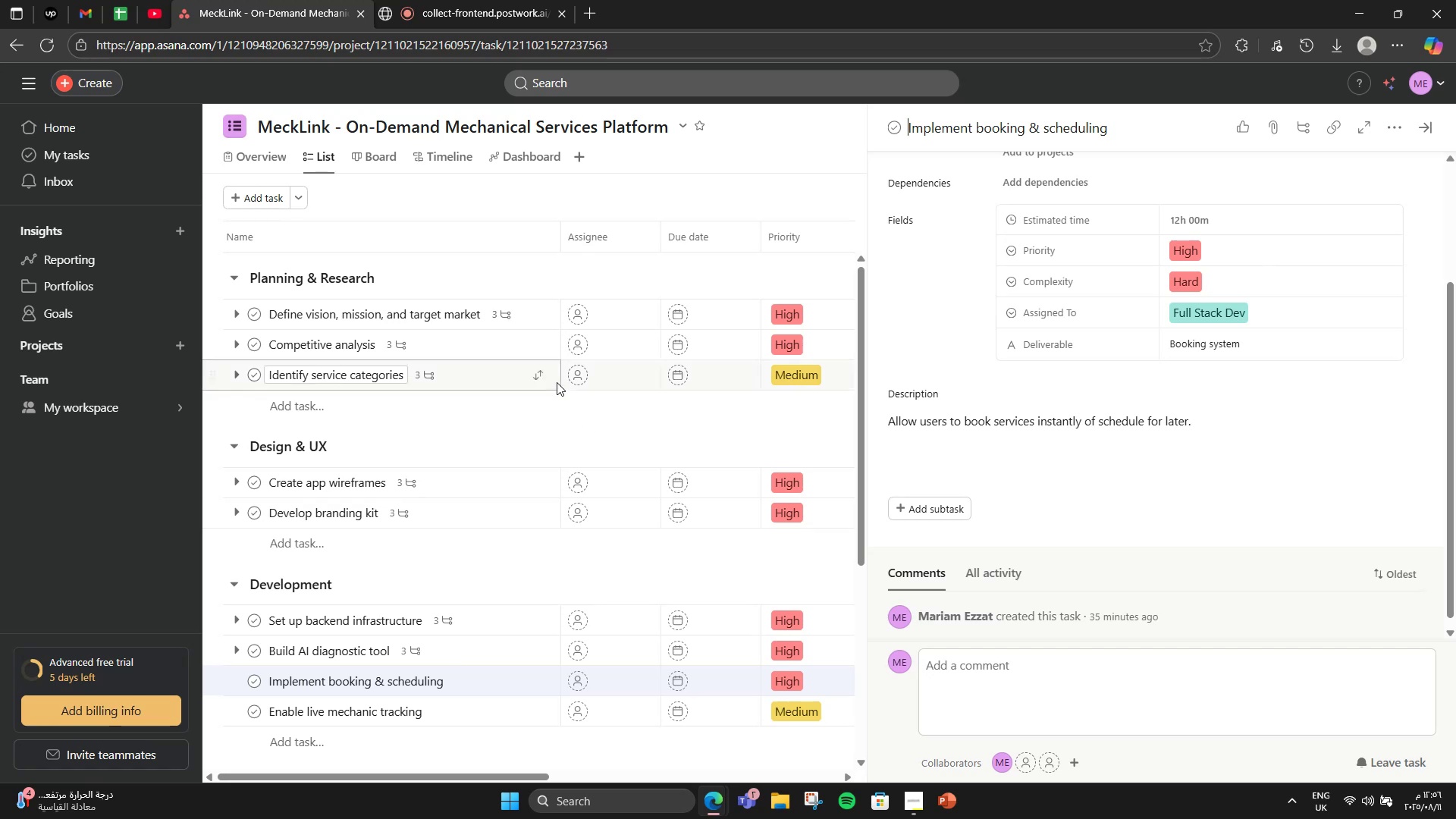 
scroll: coordinate [616, 349], scroll_direction: down, amount: 1.0
 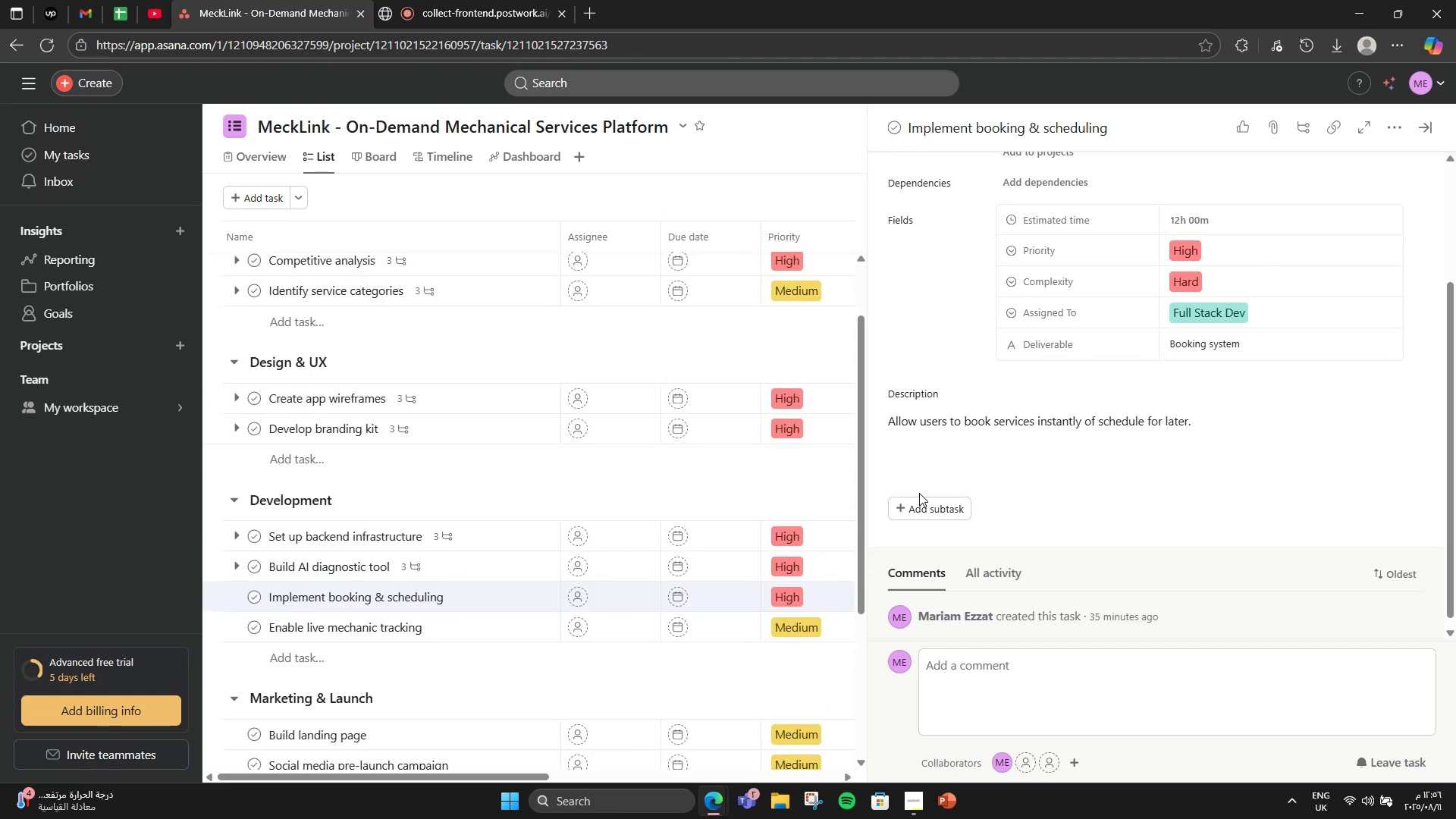 
left_click([927, 498])
 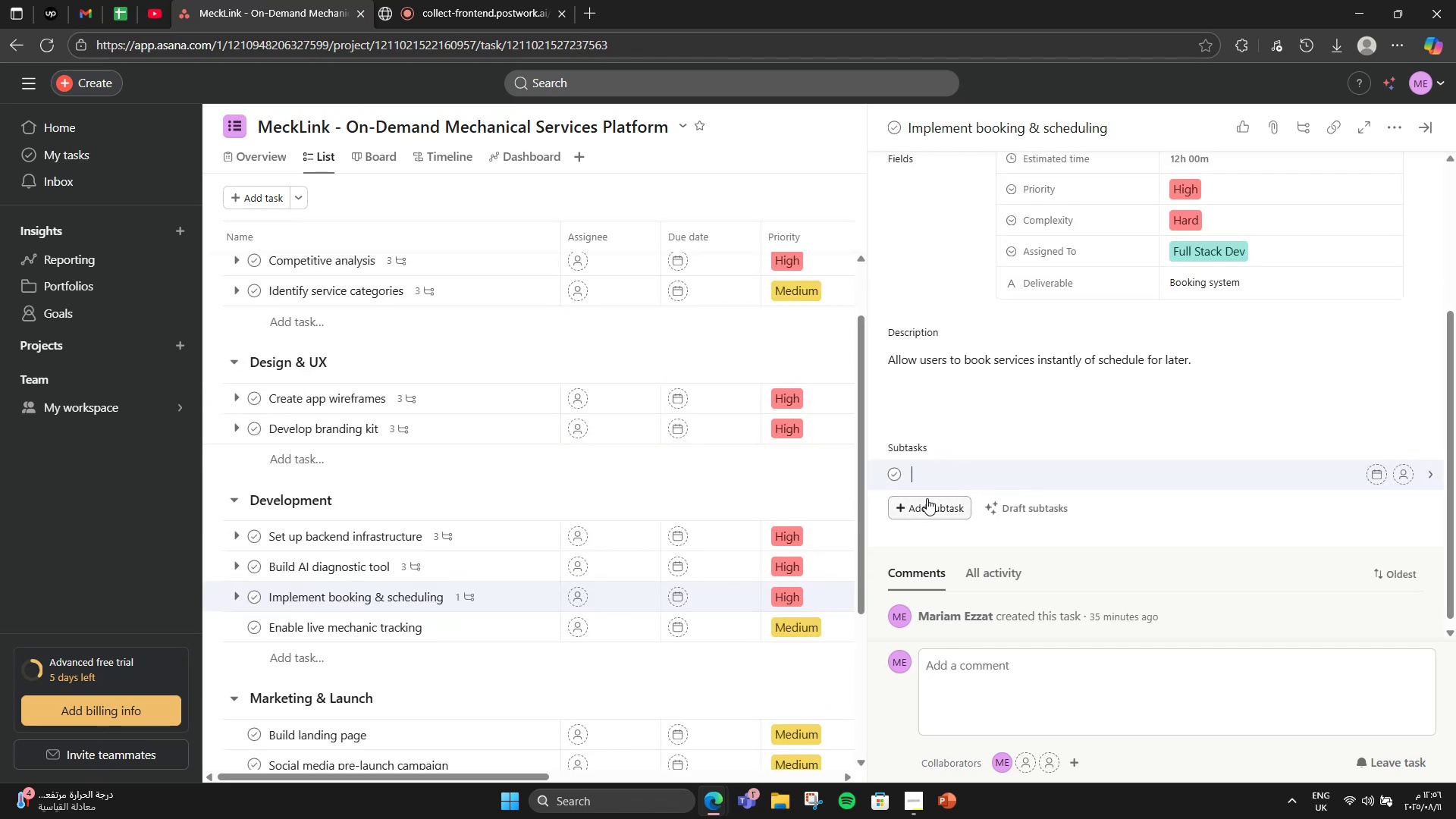 
type(Booking UI)
 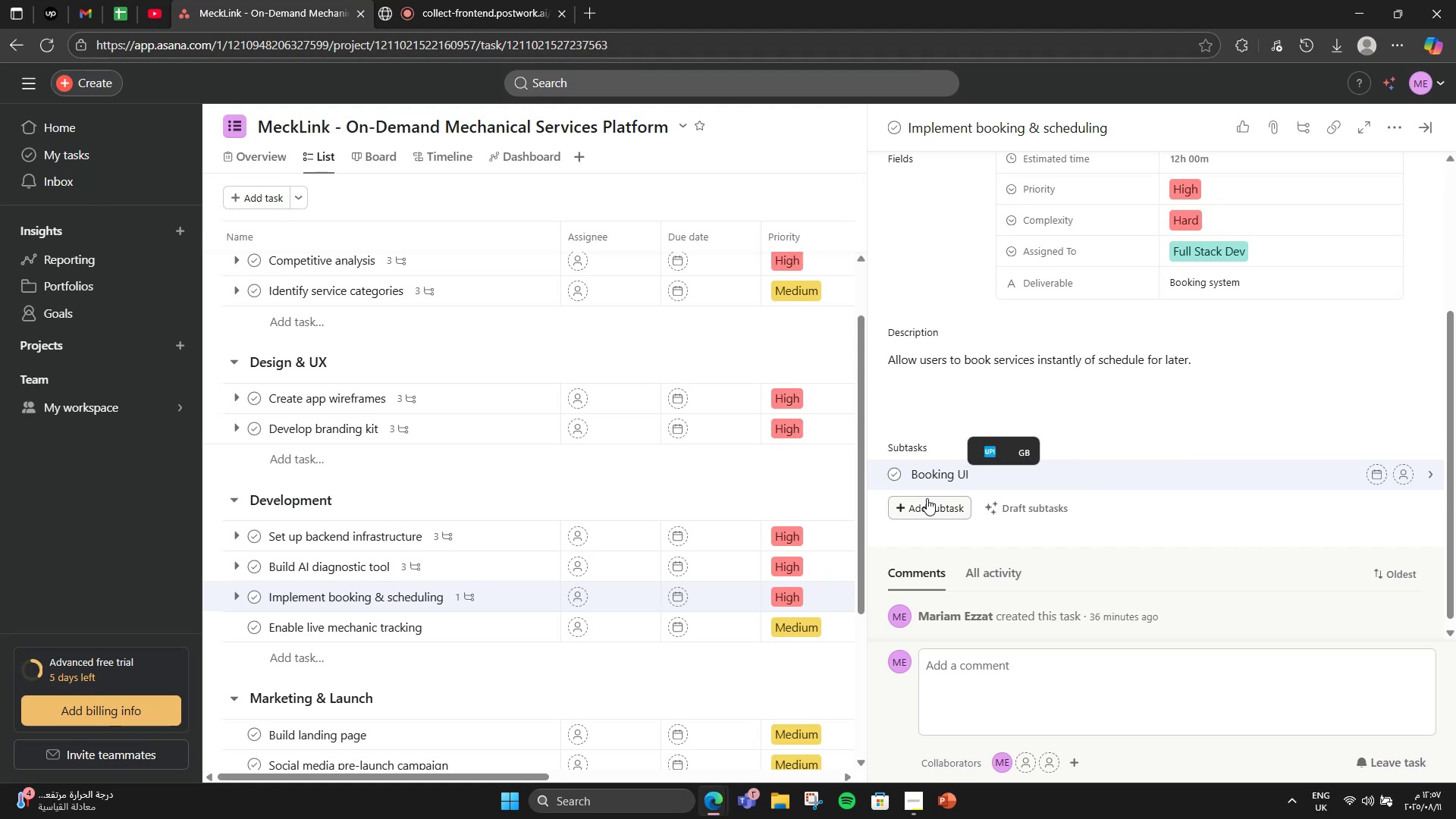 
key(Enter)
 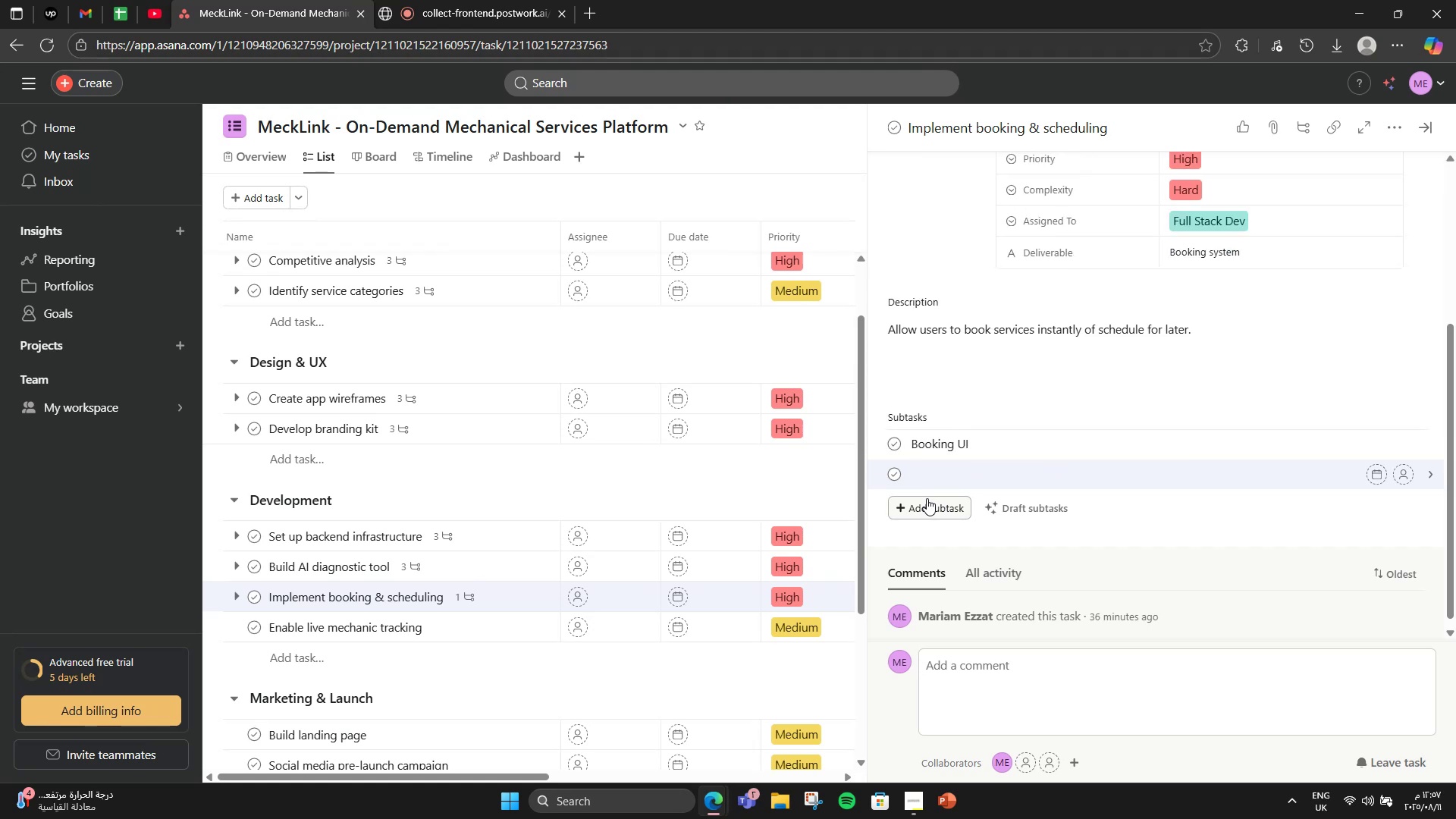 
type(Backend logic)
 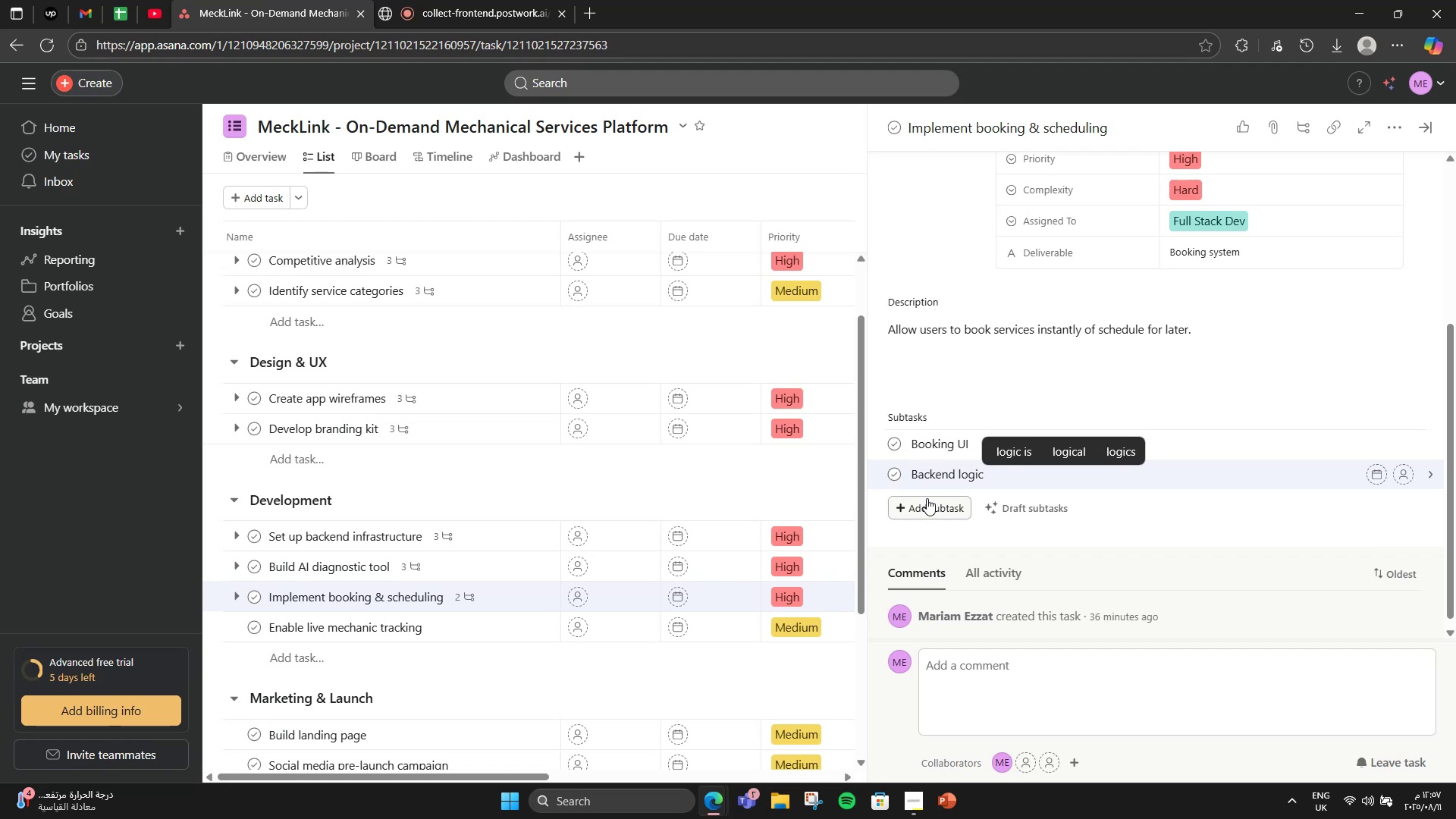 
key(Enter)
 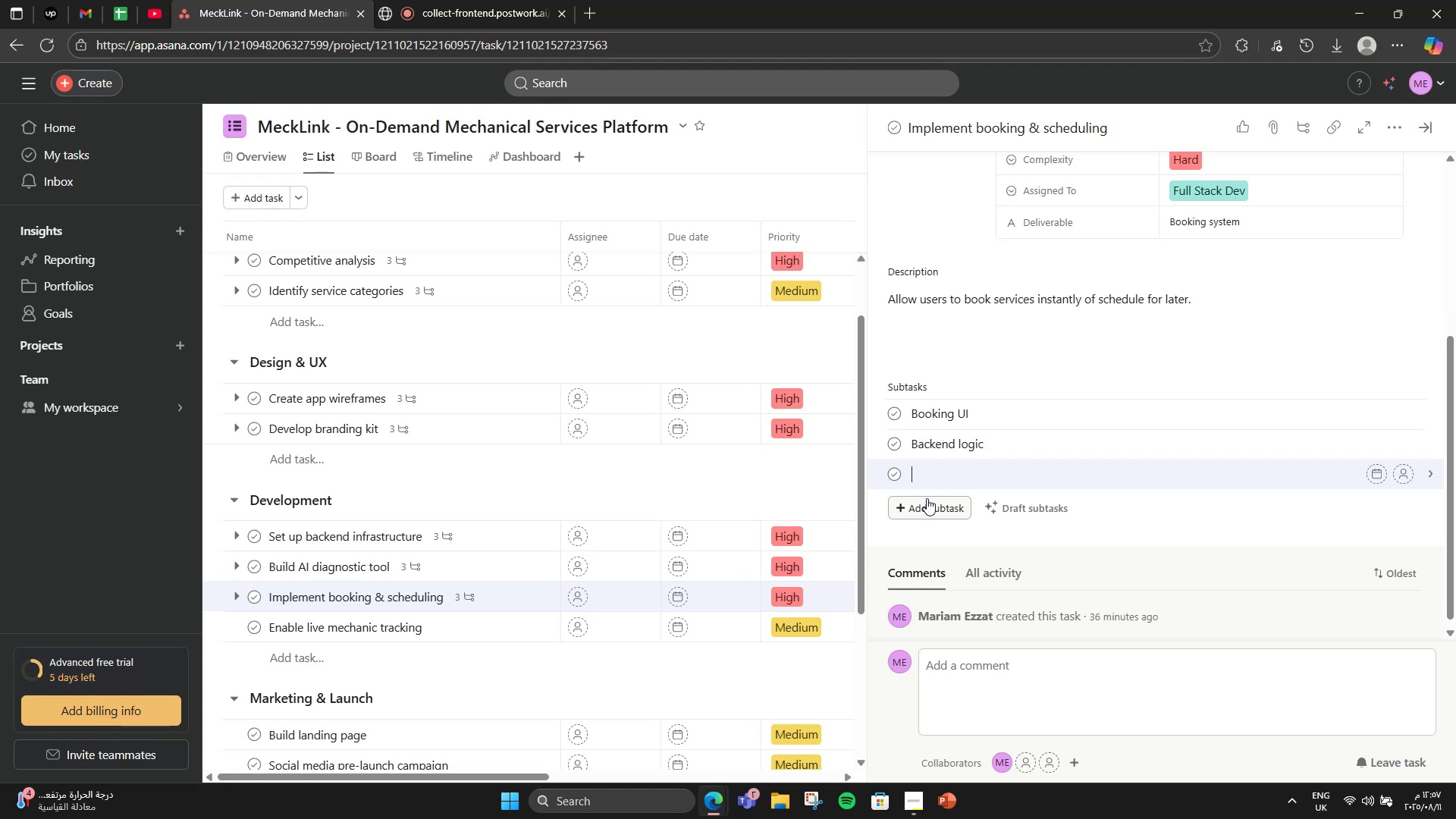 
wait(6.07)
 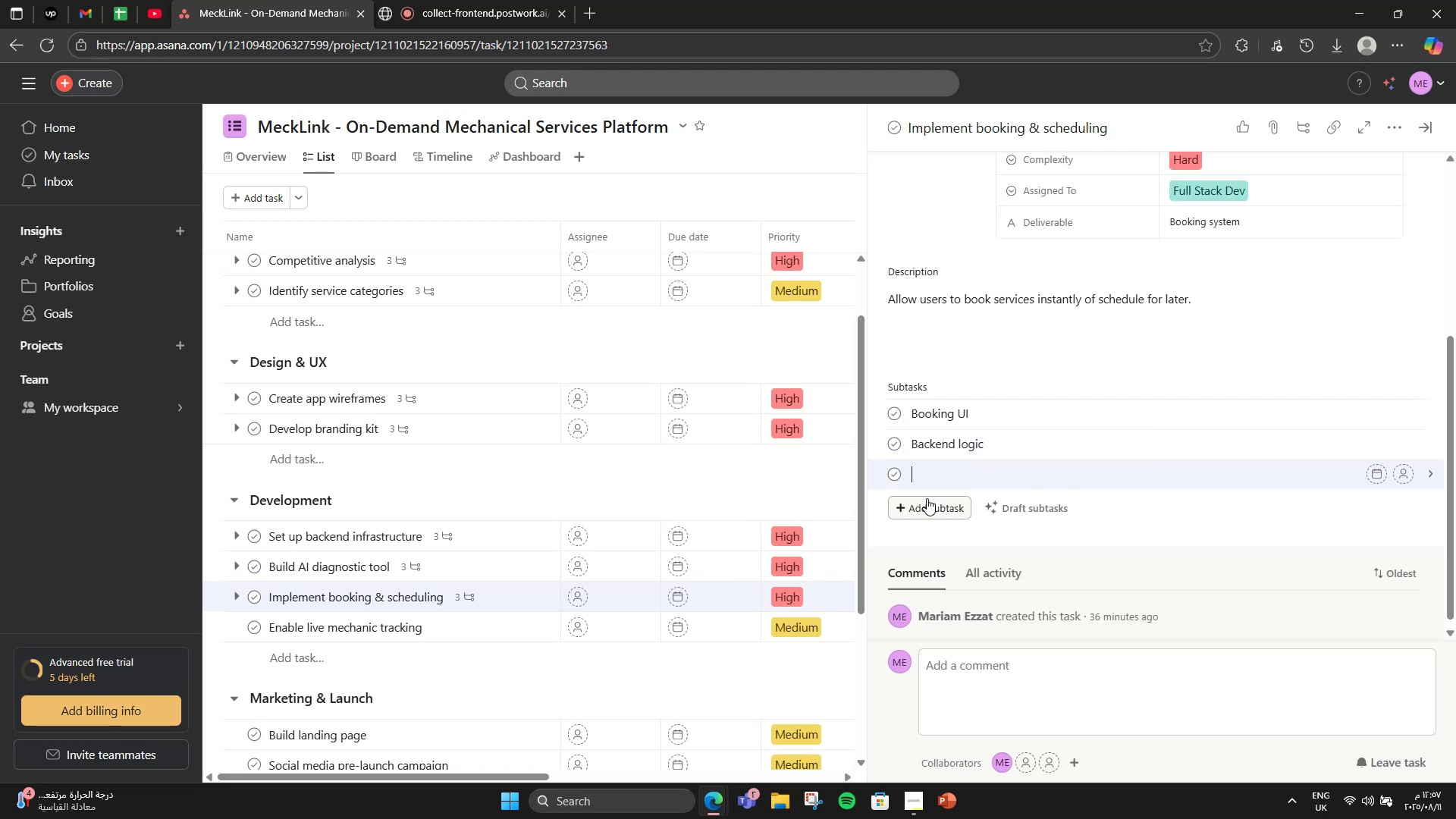 
key(Backspace)
type( payment)
 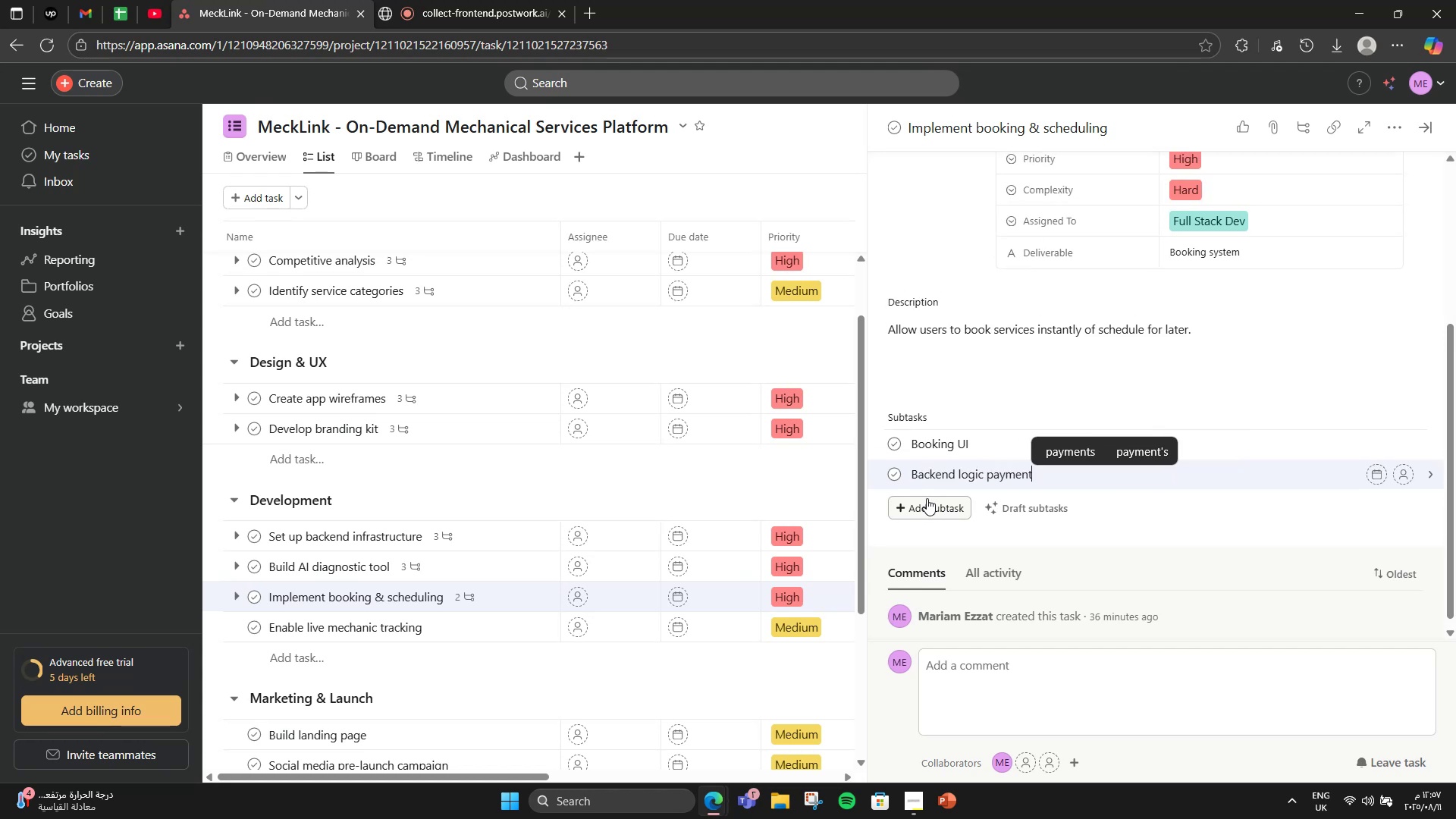 
key(Enter)
 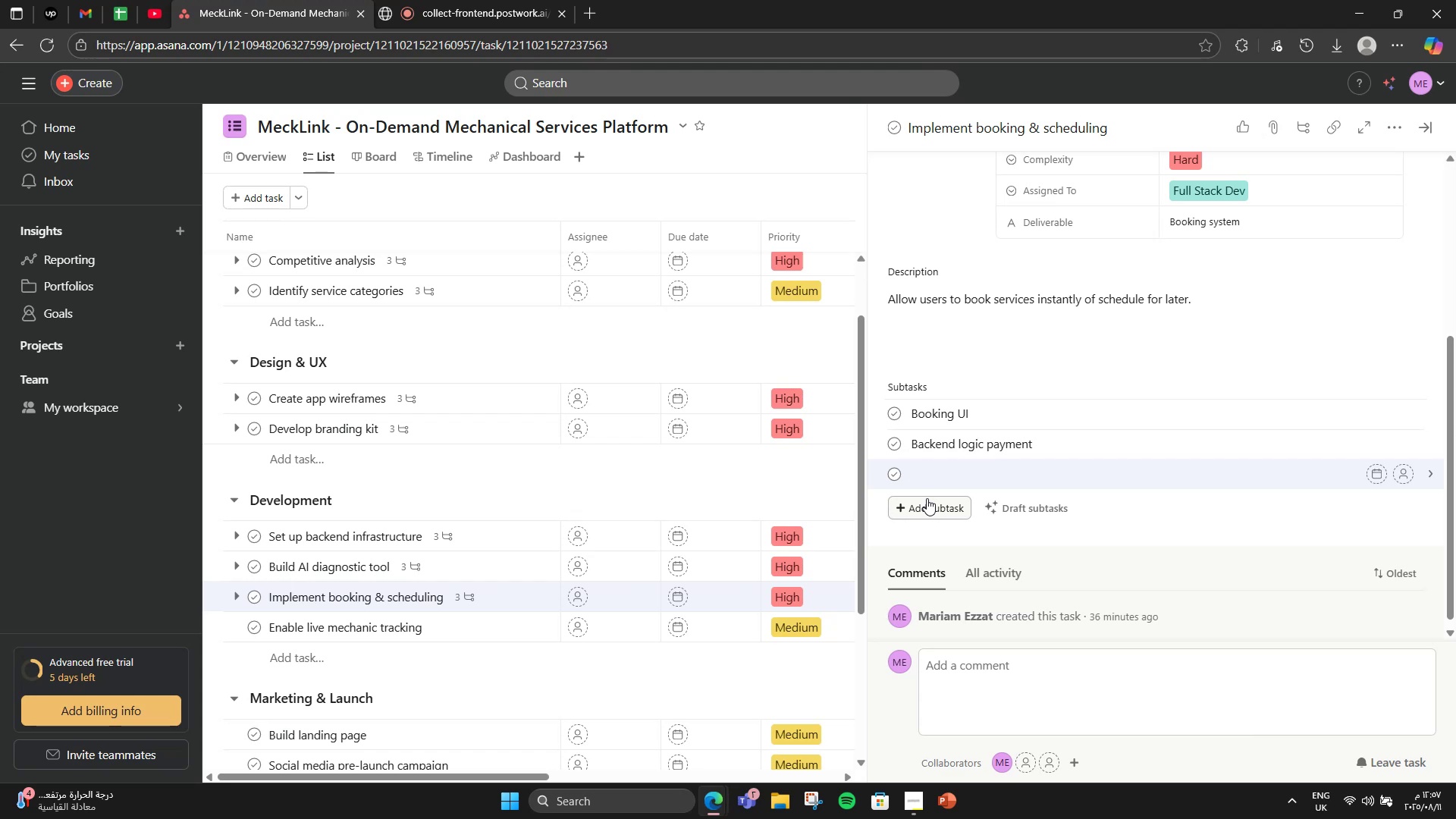 
hold_key(key=Backspace, duration=0.63)
 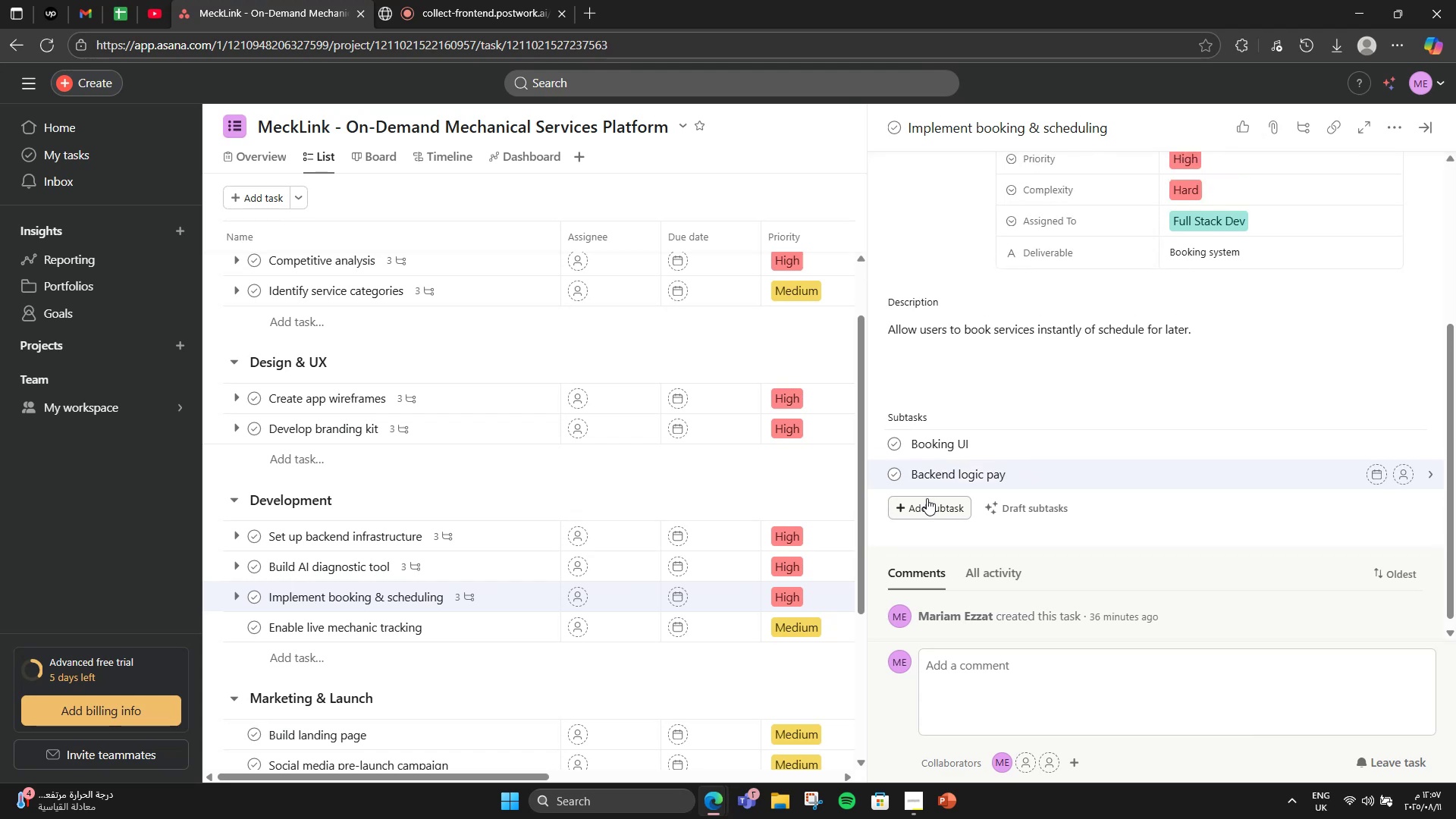 
key(Backspace)
 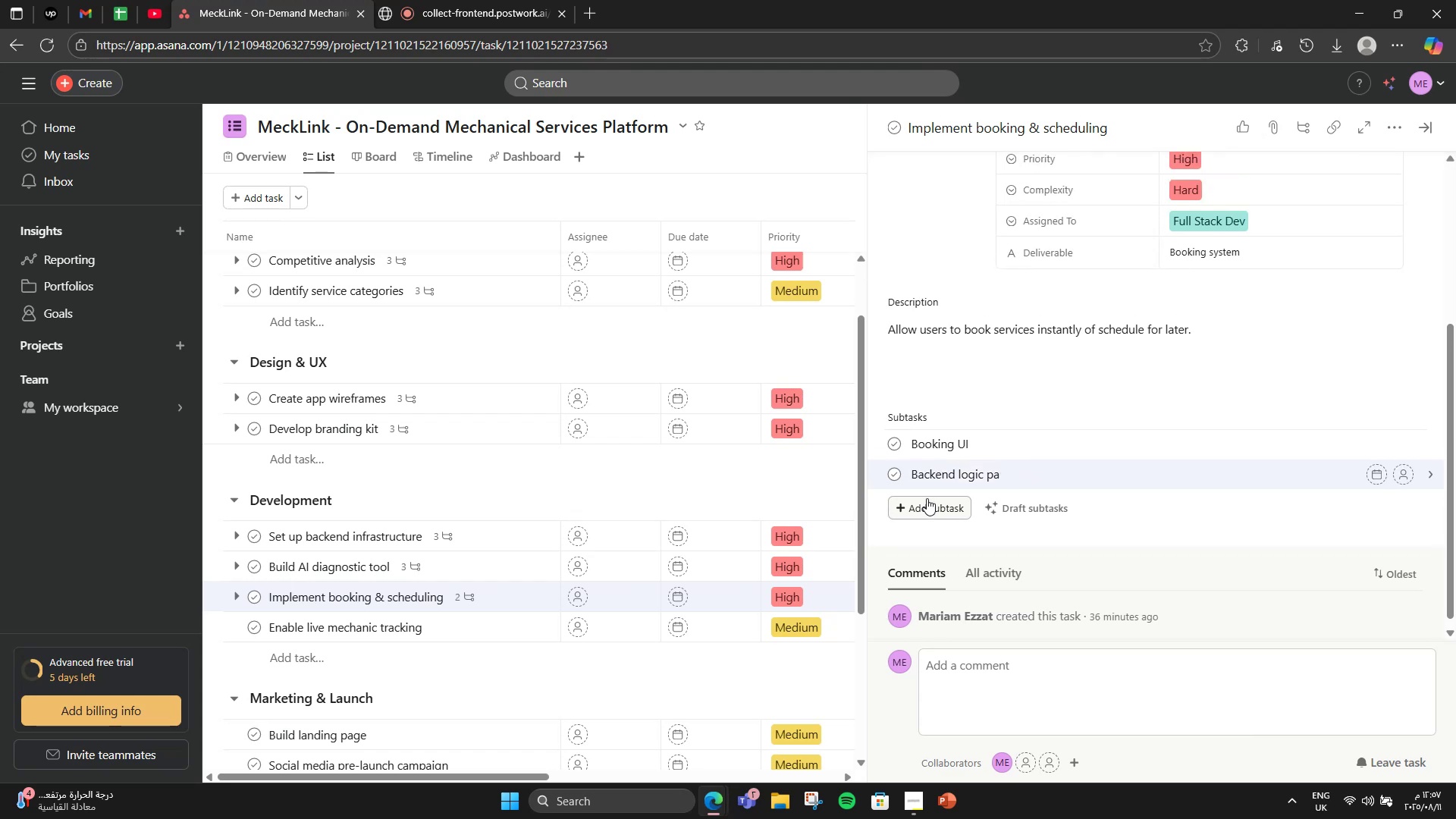 
key(Backspace)
 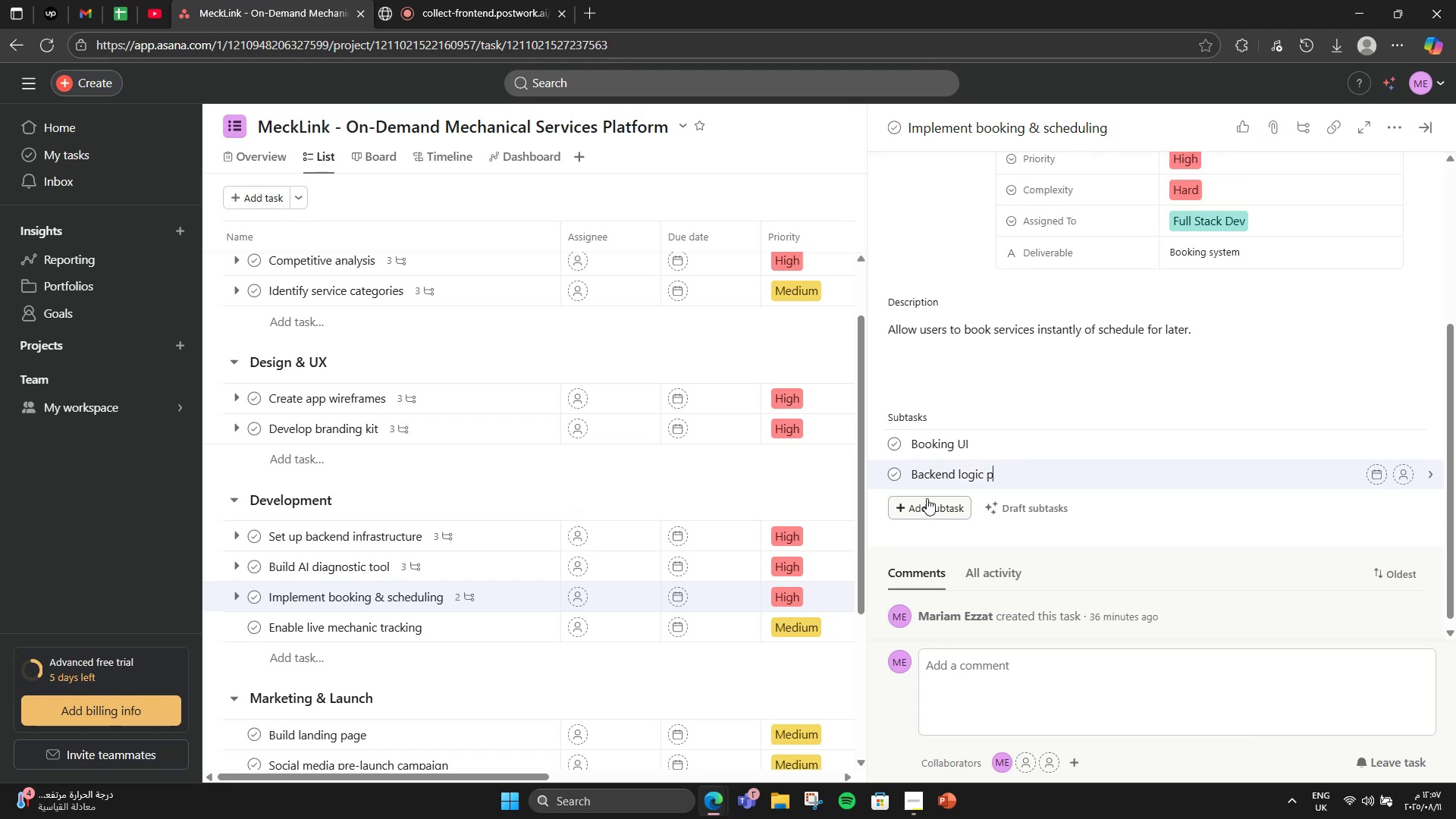 
key(Backspace)
 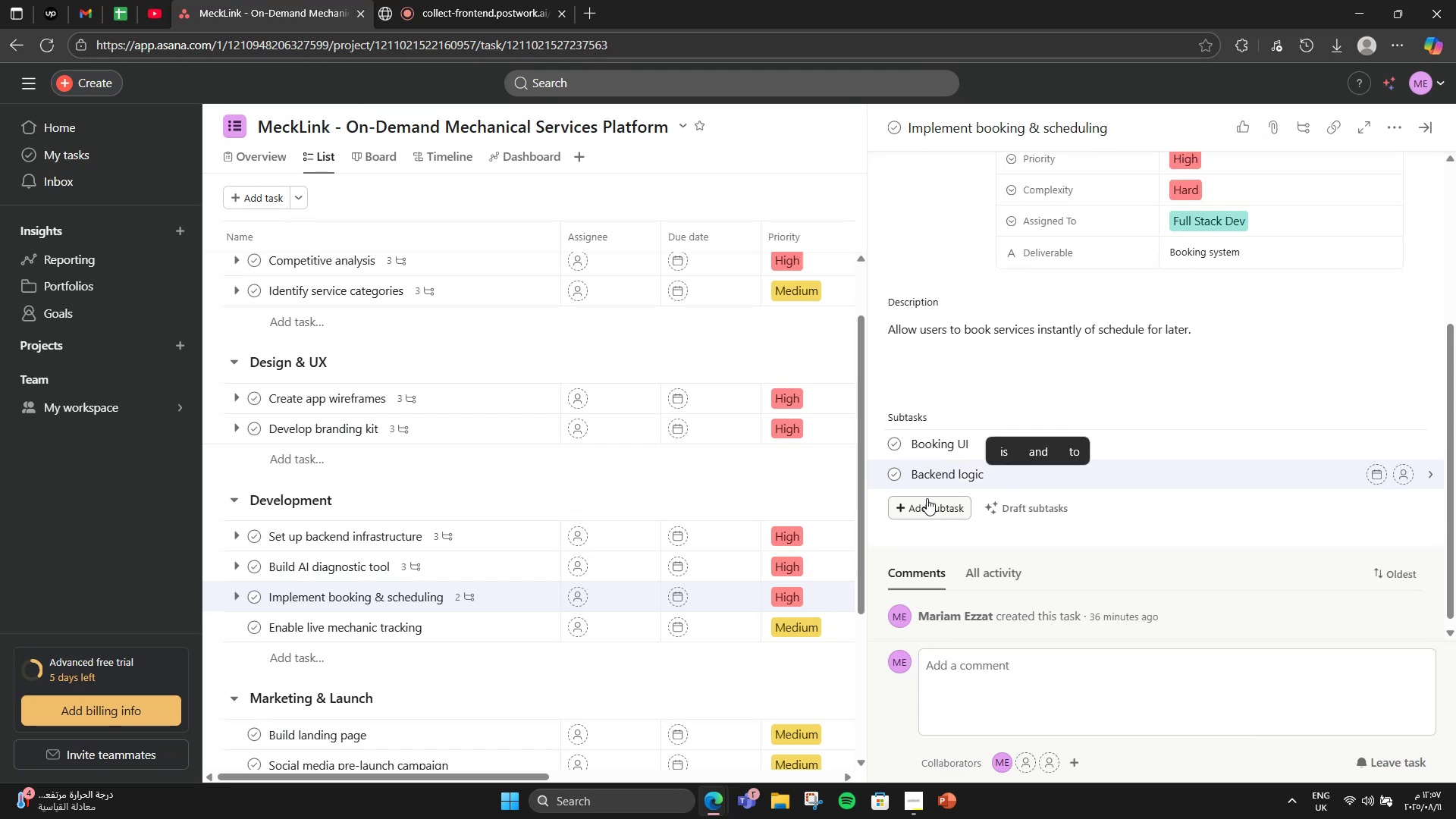 
key(Backspace)
 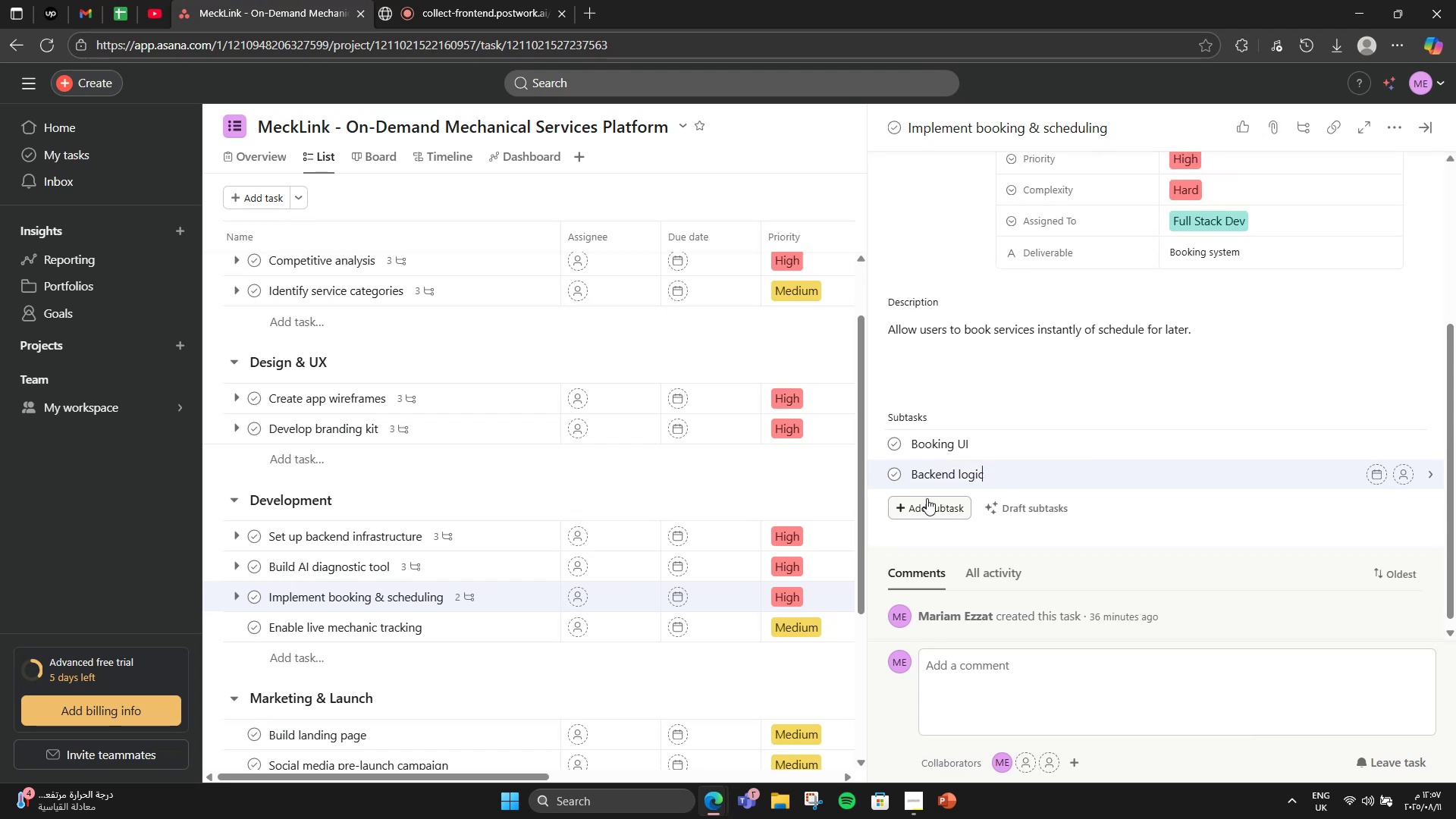 
key(Enter)
 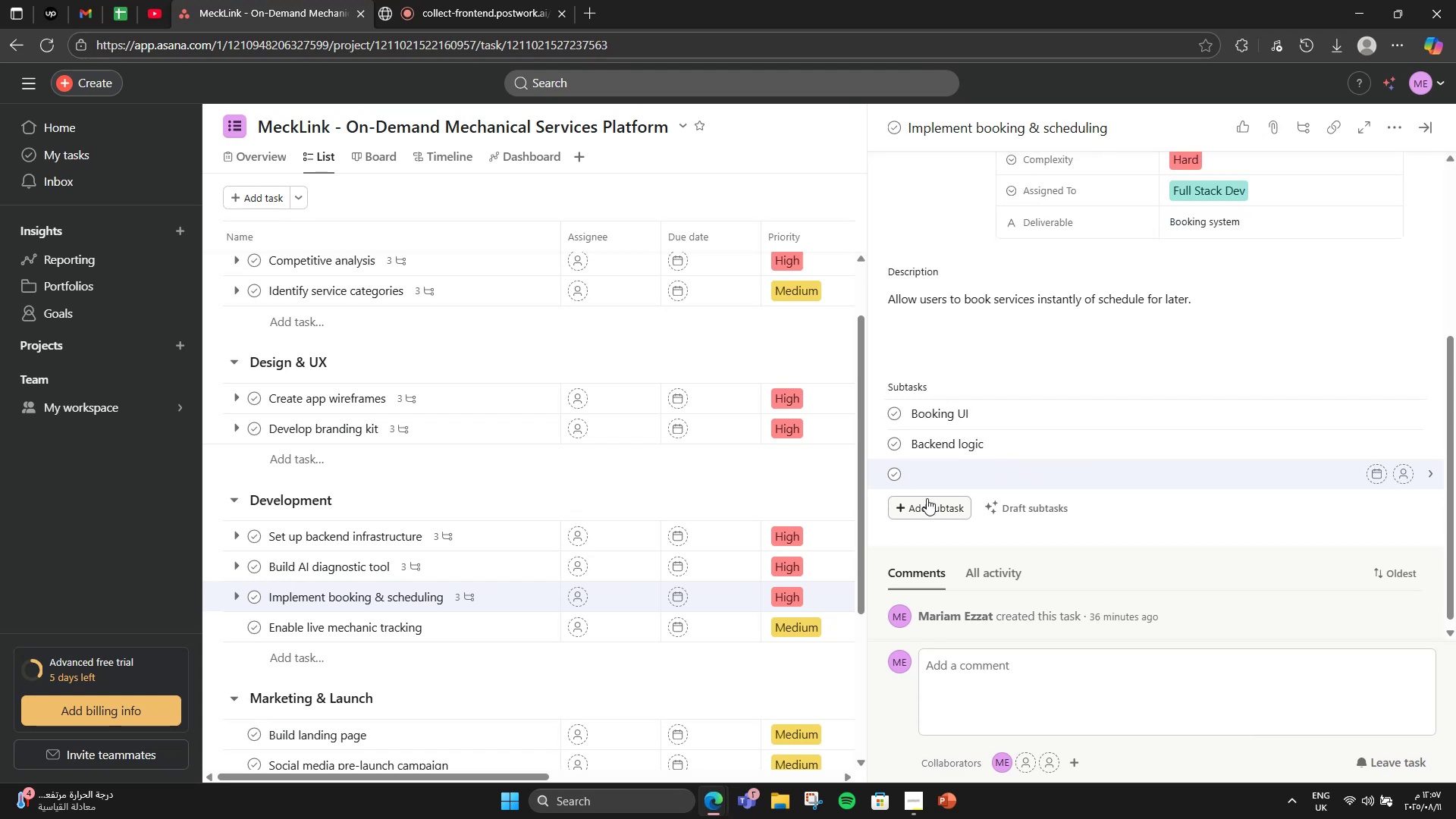 
type(Payment integration)
 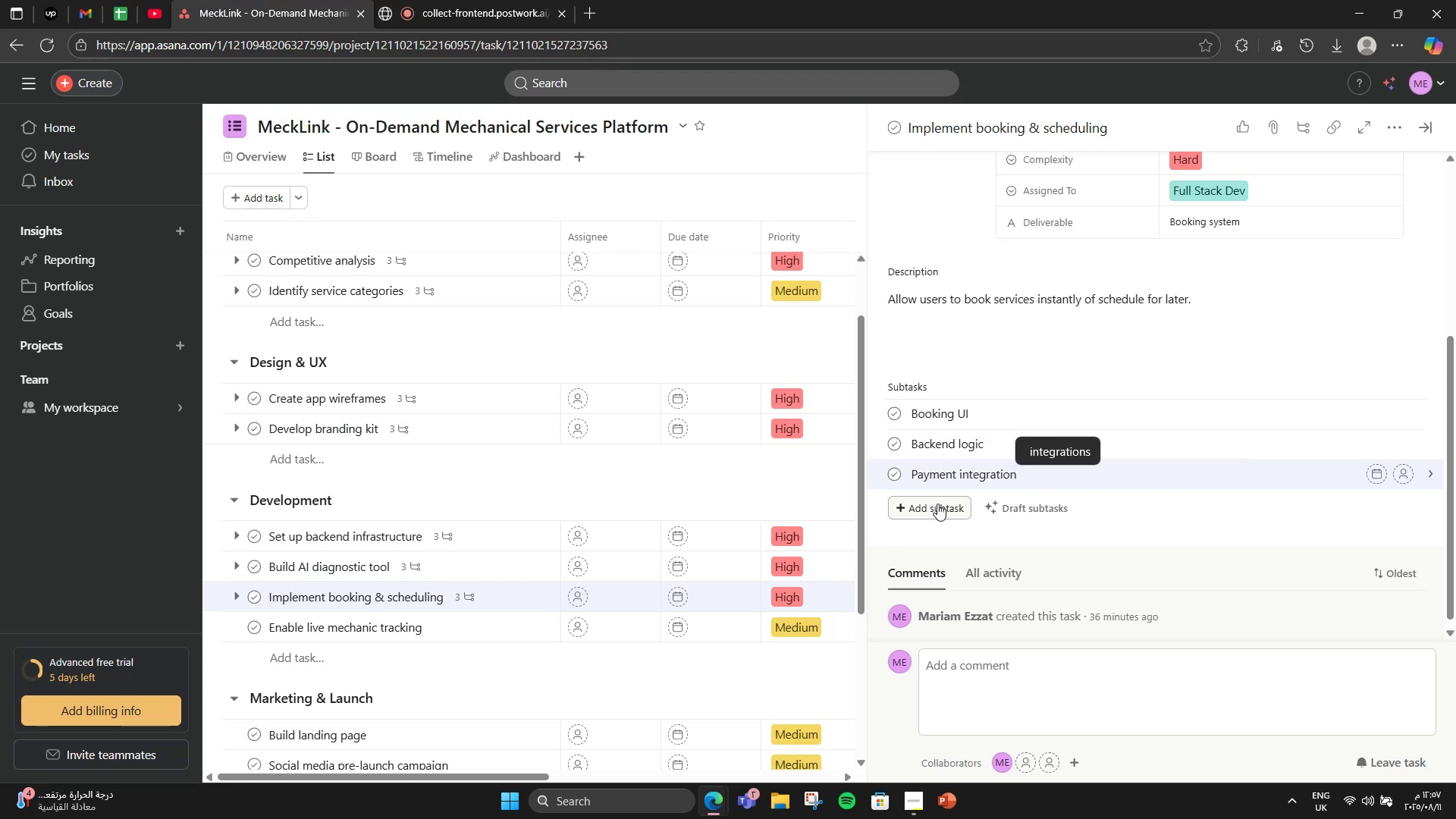 
left_click([1020, 390])
 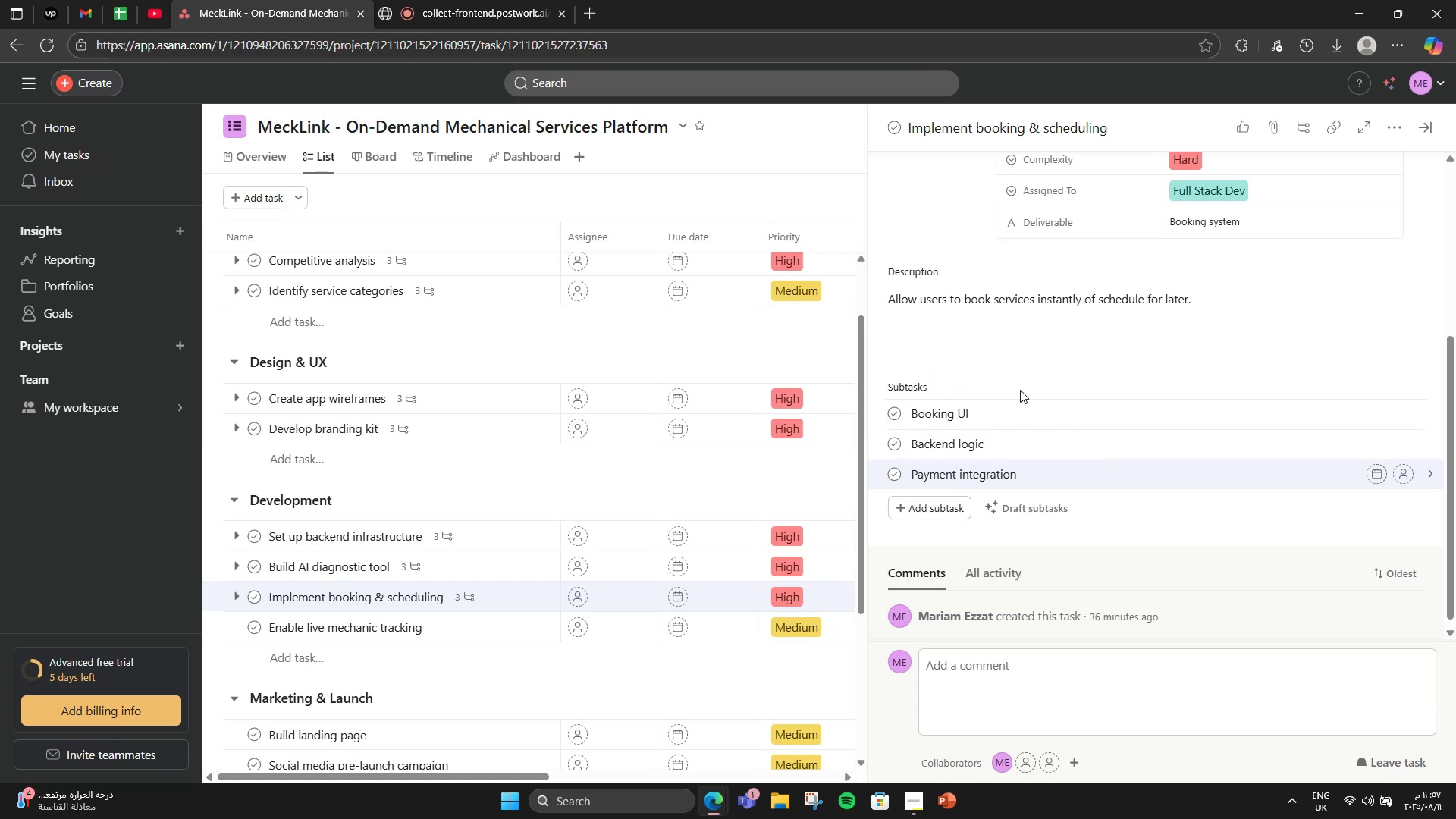 
scroll: coordinate [1020, 390], scroll_direction: up, amount: 2.0
 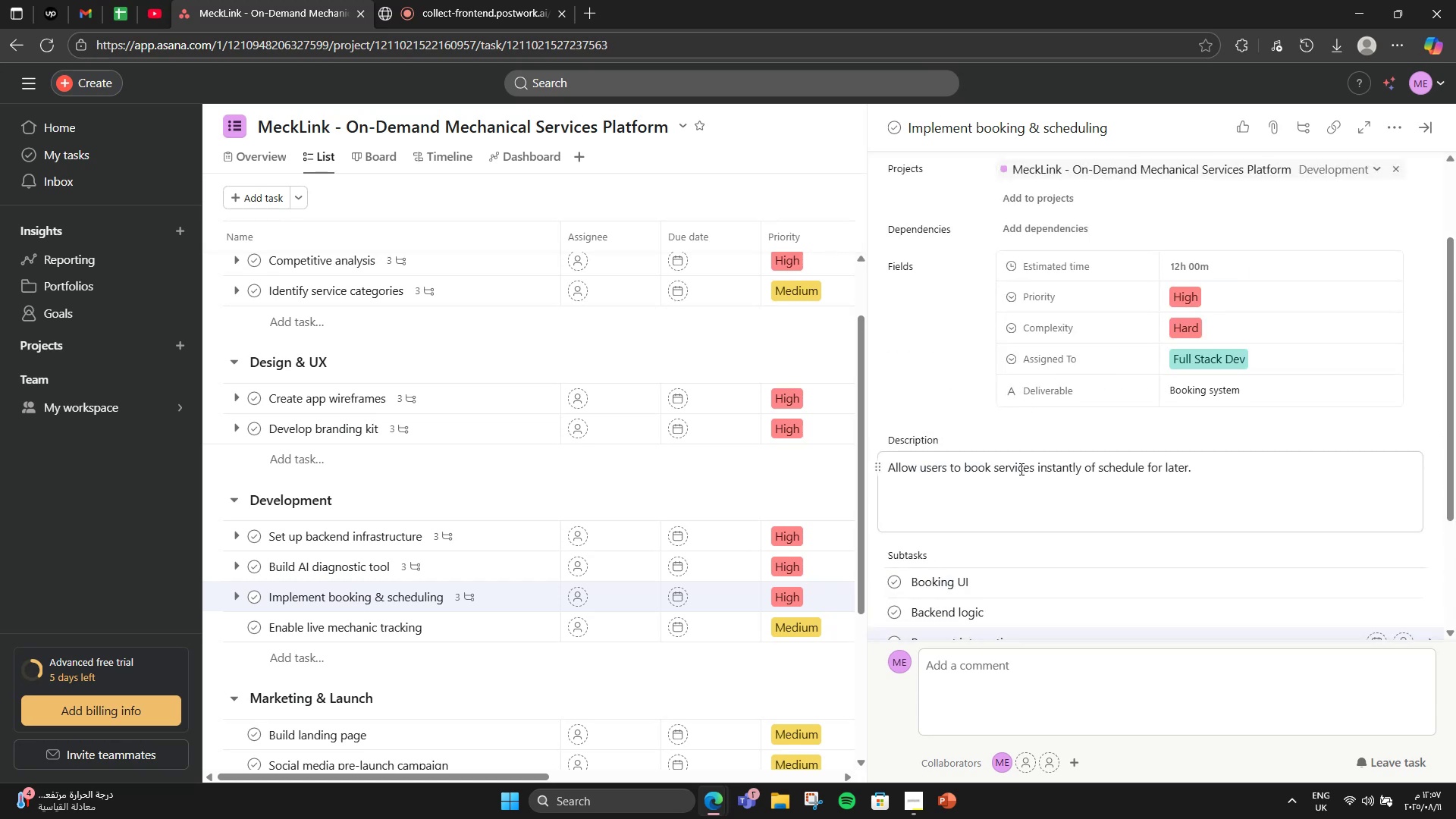 
scroll: coordinate [1020, 469], scroll_direction: down, amount: 3.0
 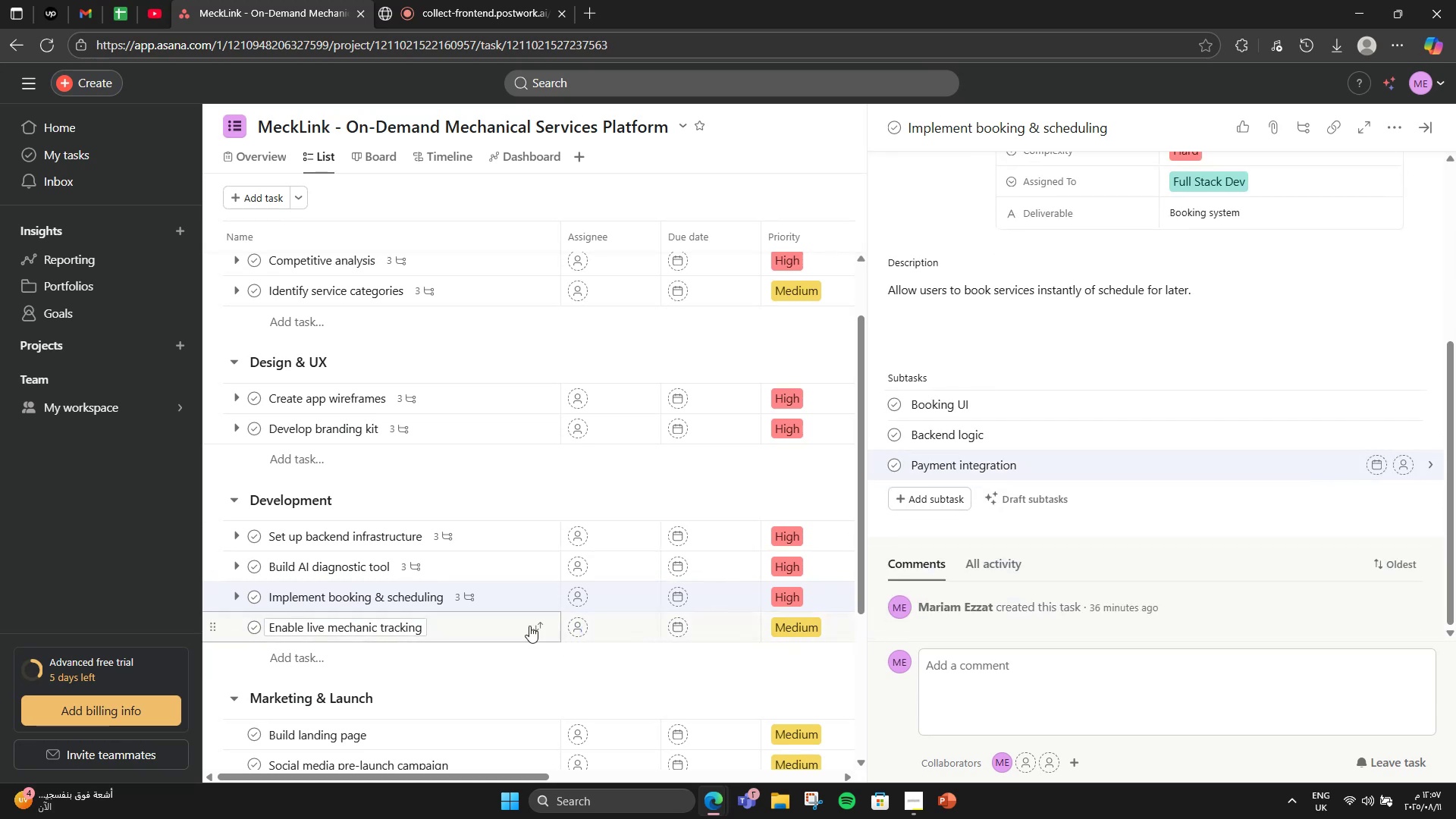 
left_click([491, 621])
 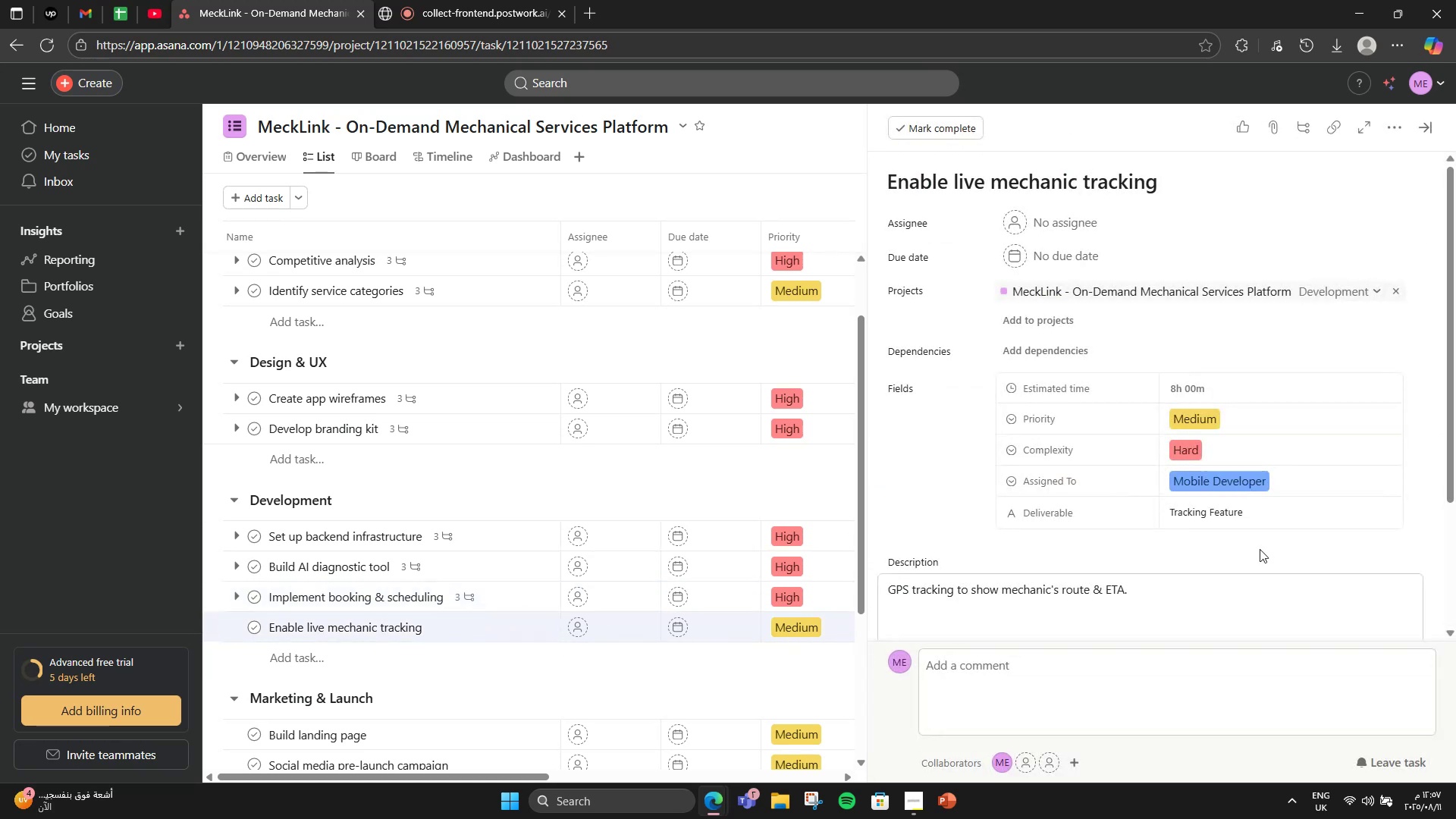 
scroll: coordinate [1448, 470], scroll_direction: down, amount: 3.0
 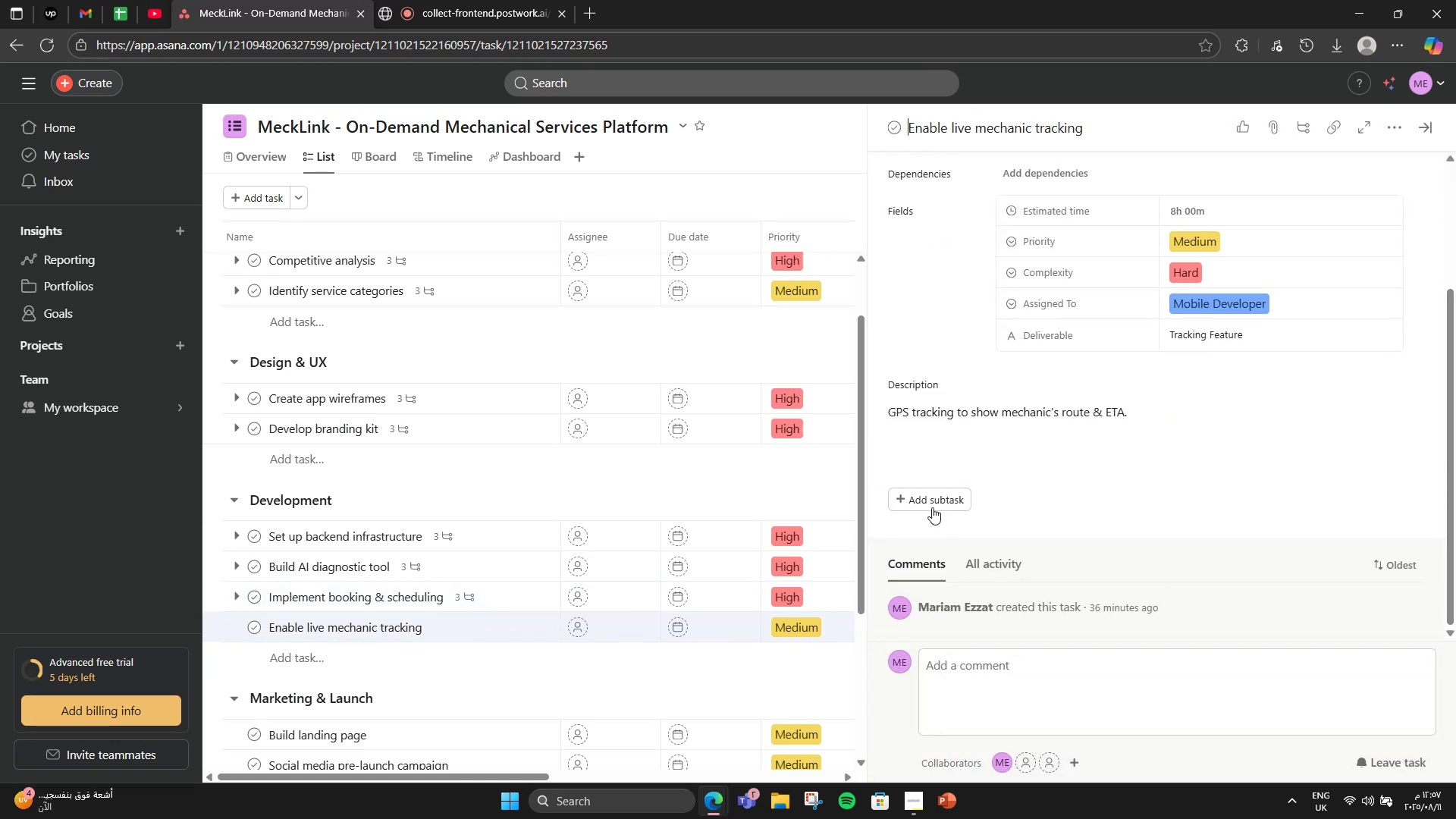 
left_click([940, 501])
 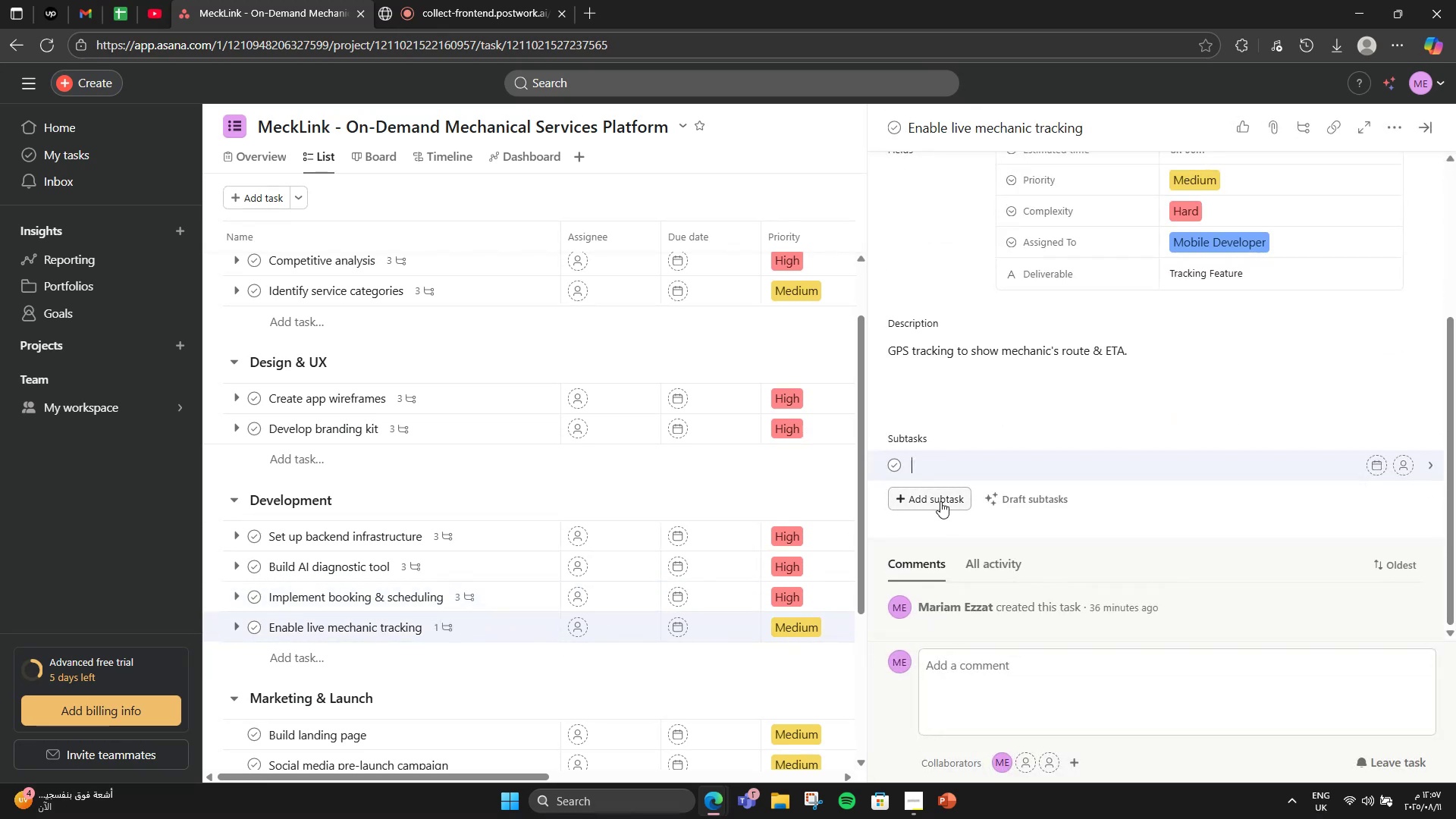 
type(GPS API sey)
key(Backspace)
type(tup)
 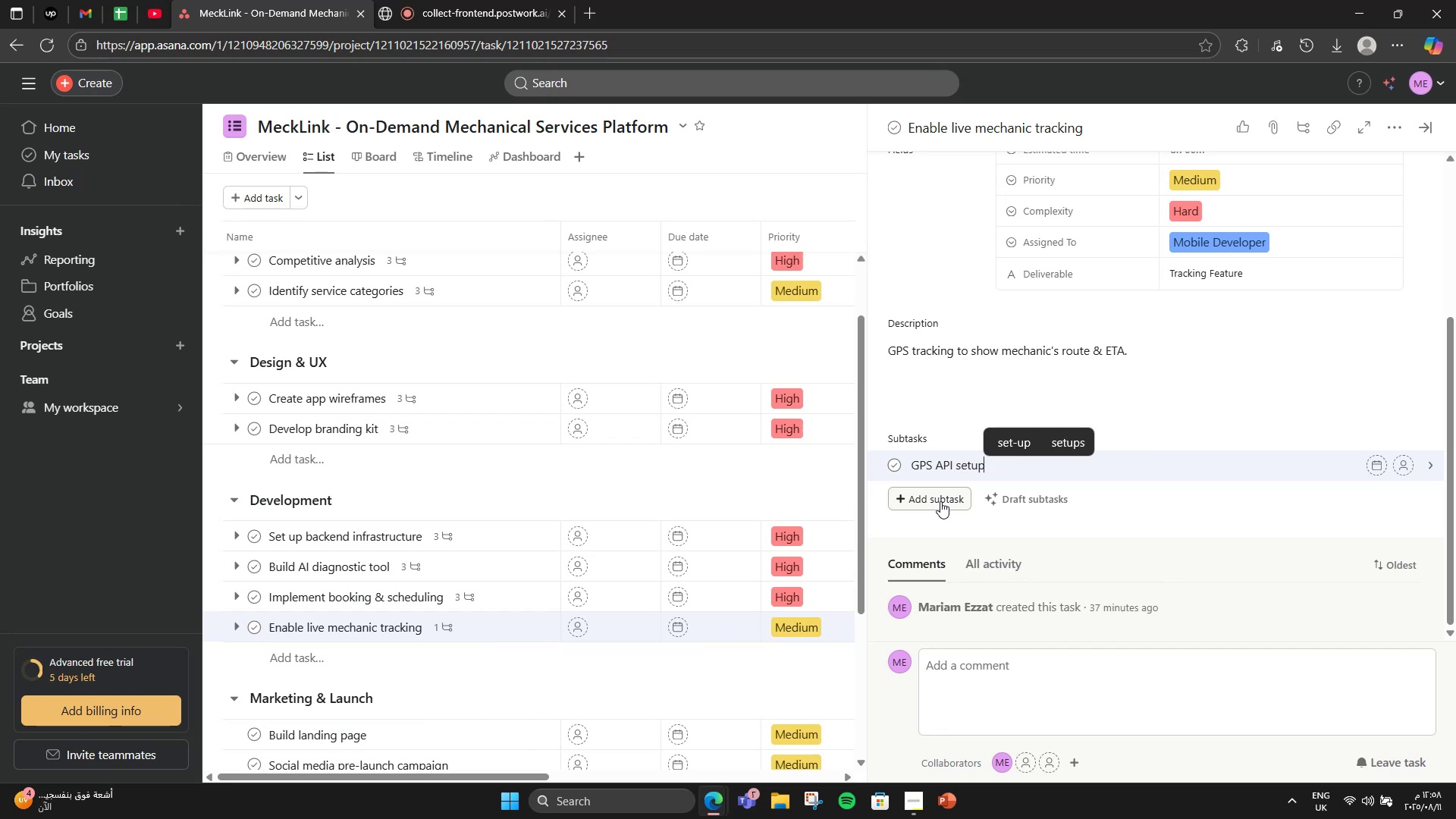 
key(Enter)
 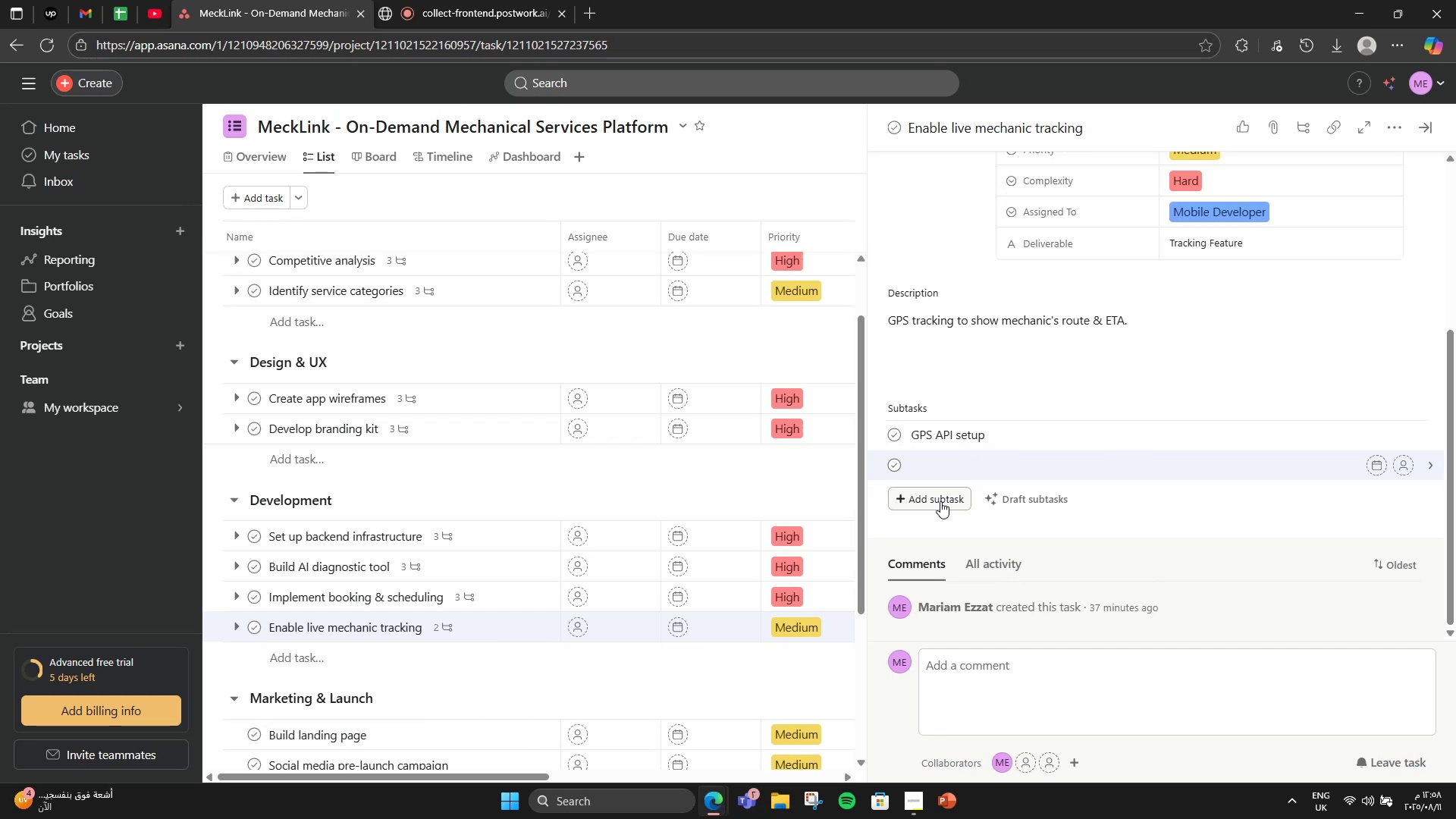 
type(UI design)
 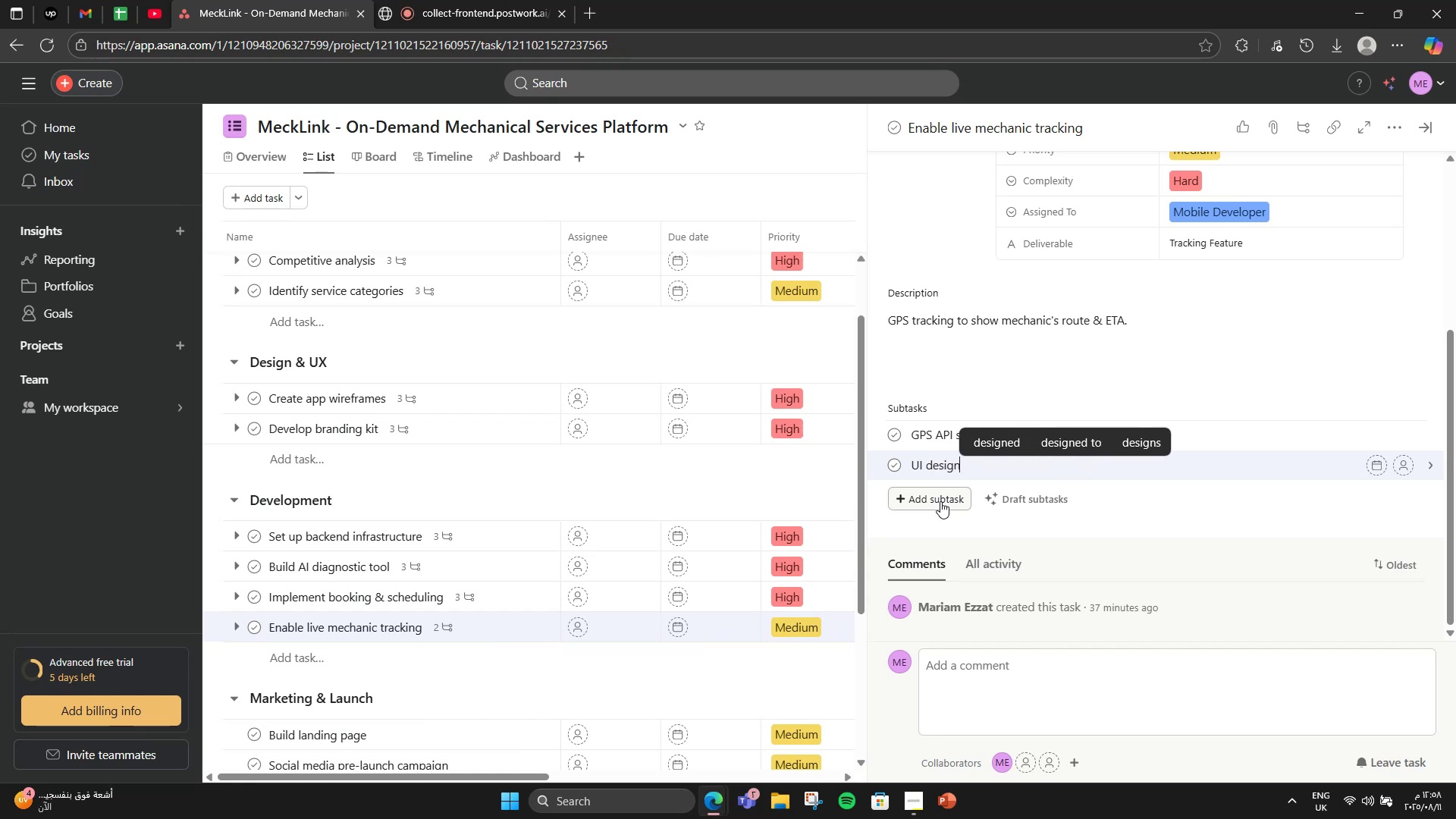 
key(Enter)
 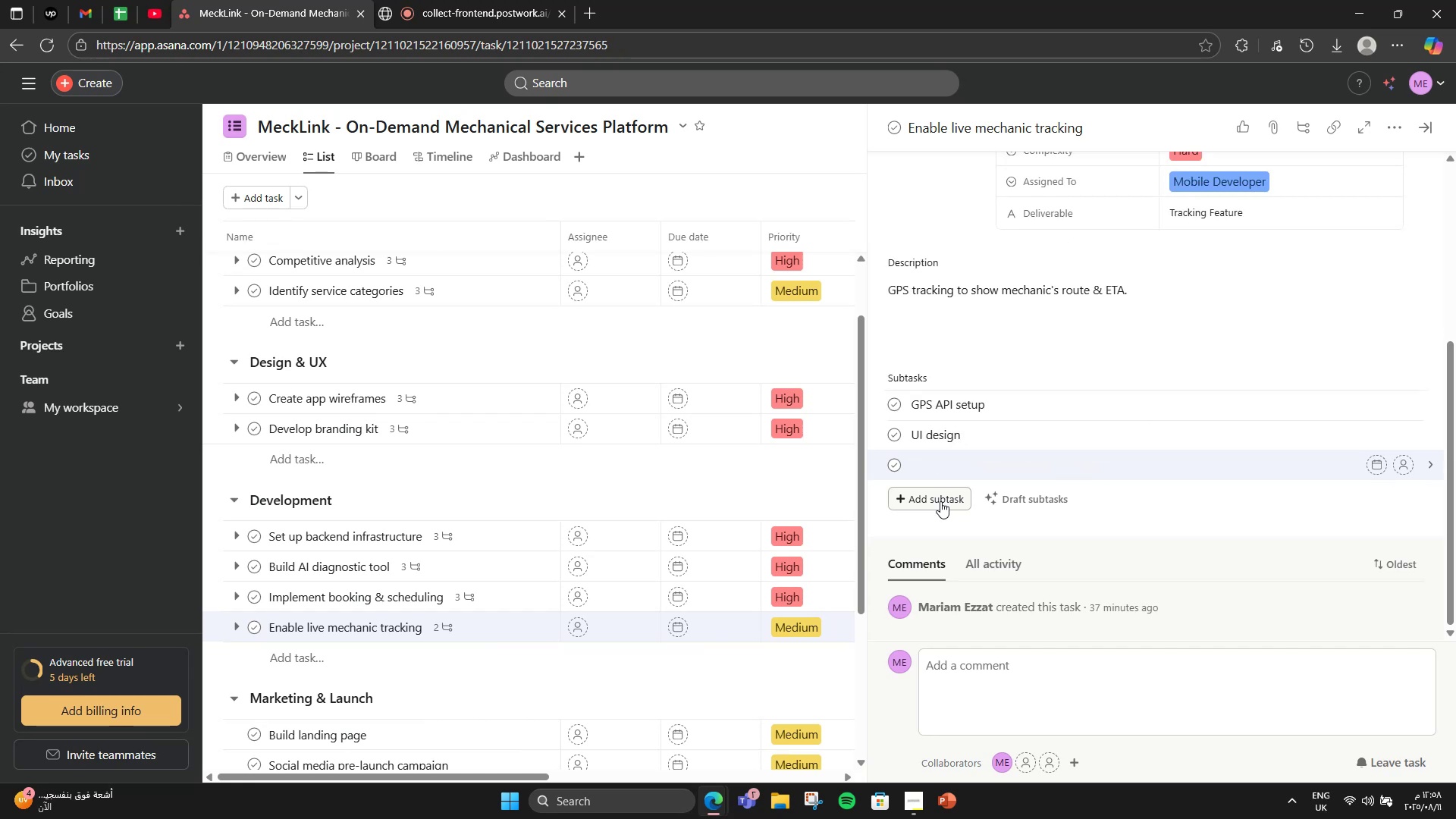 
type(Tes)
 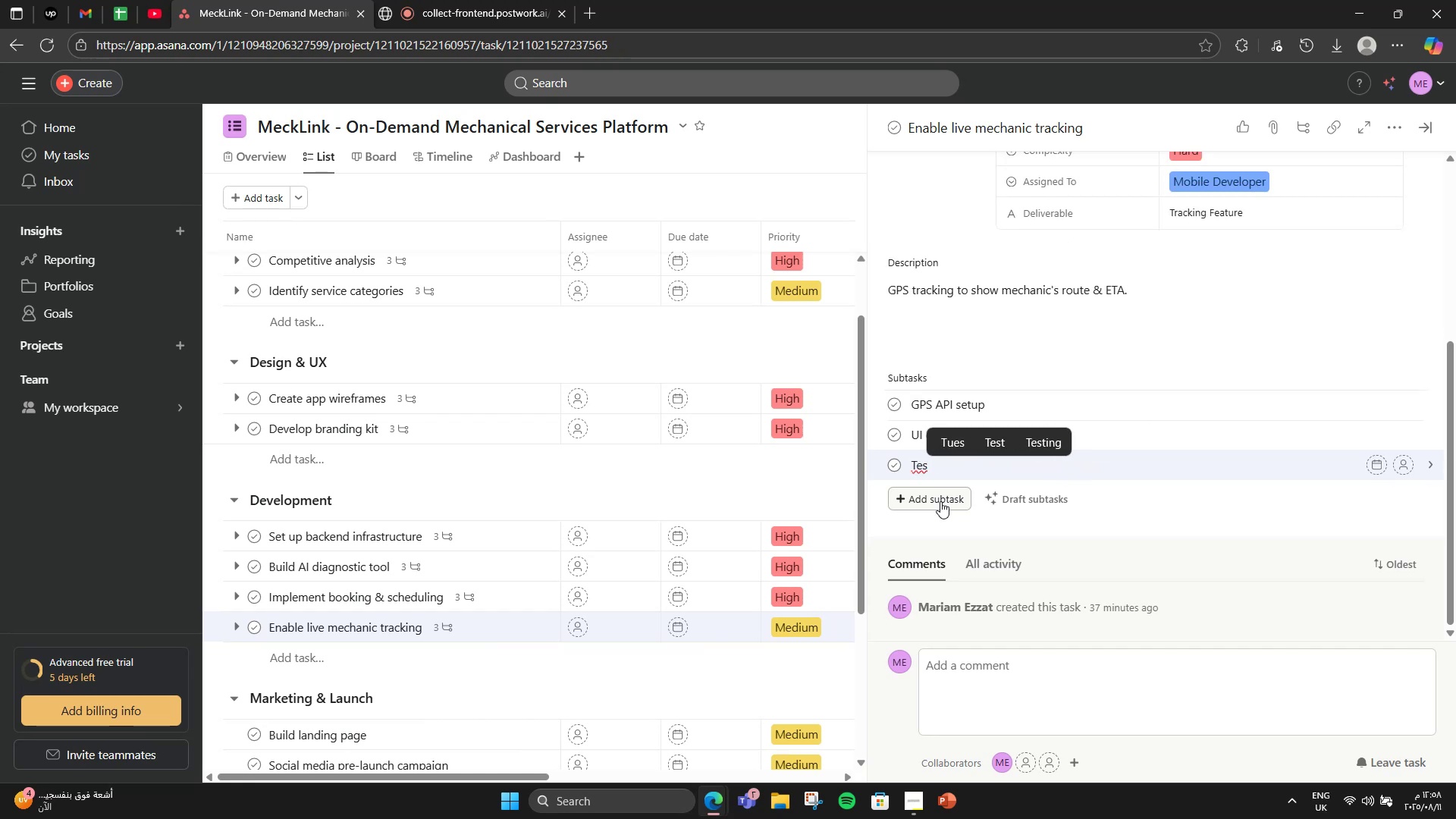 
type(u)
key(Backspace)
type(ting)
 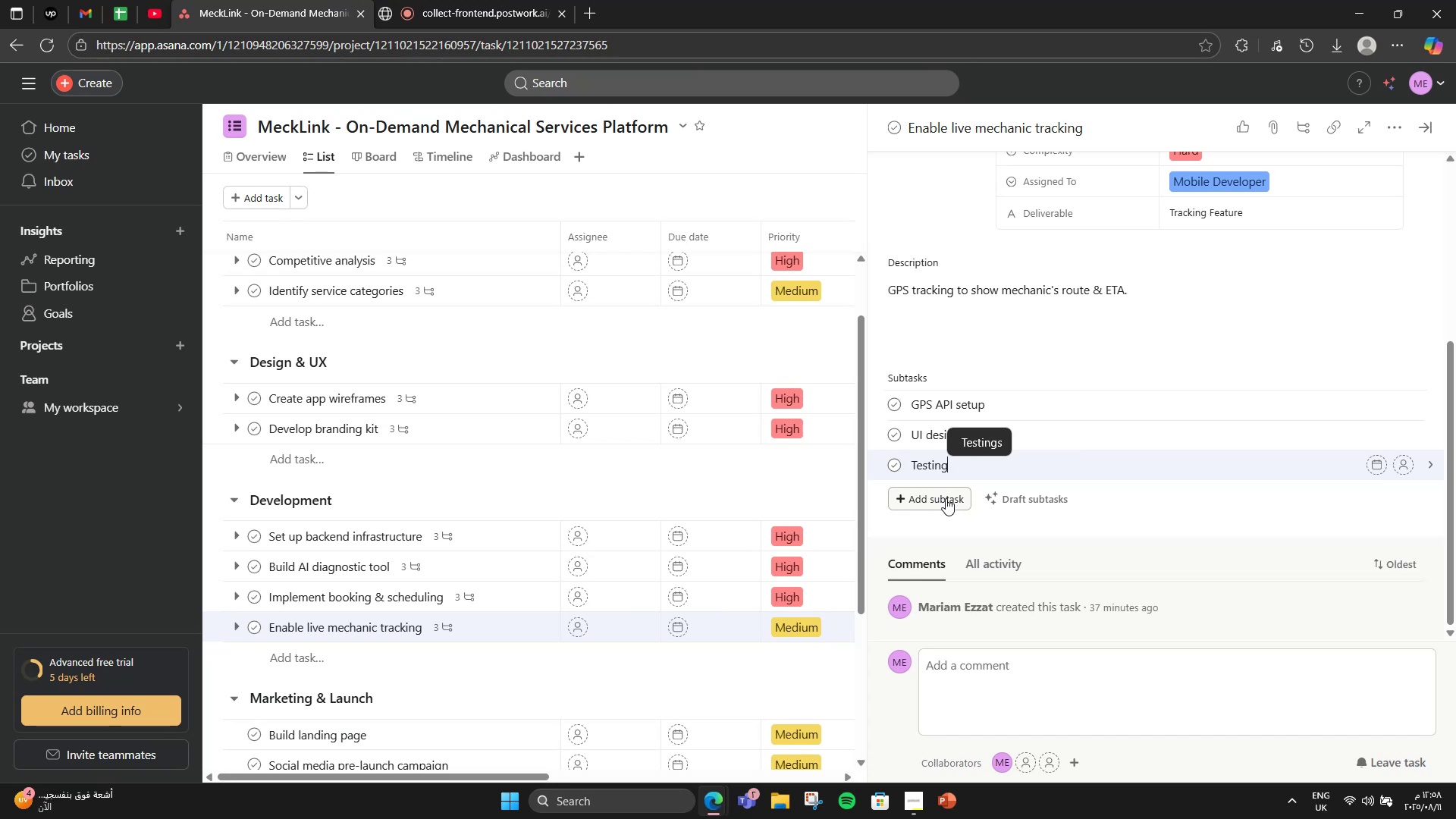 
scroll: coordinate [504, 554], scroll_direction: down, amount: 6.0
 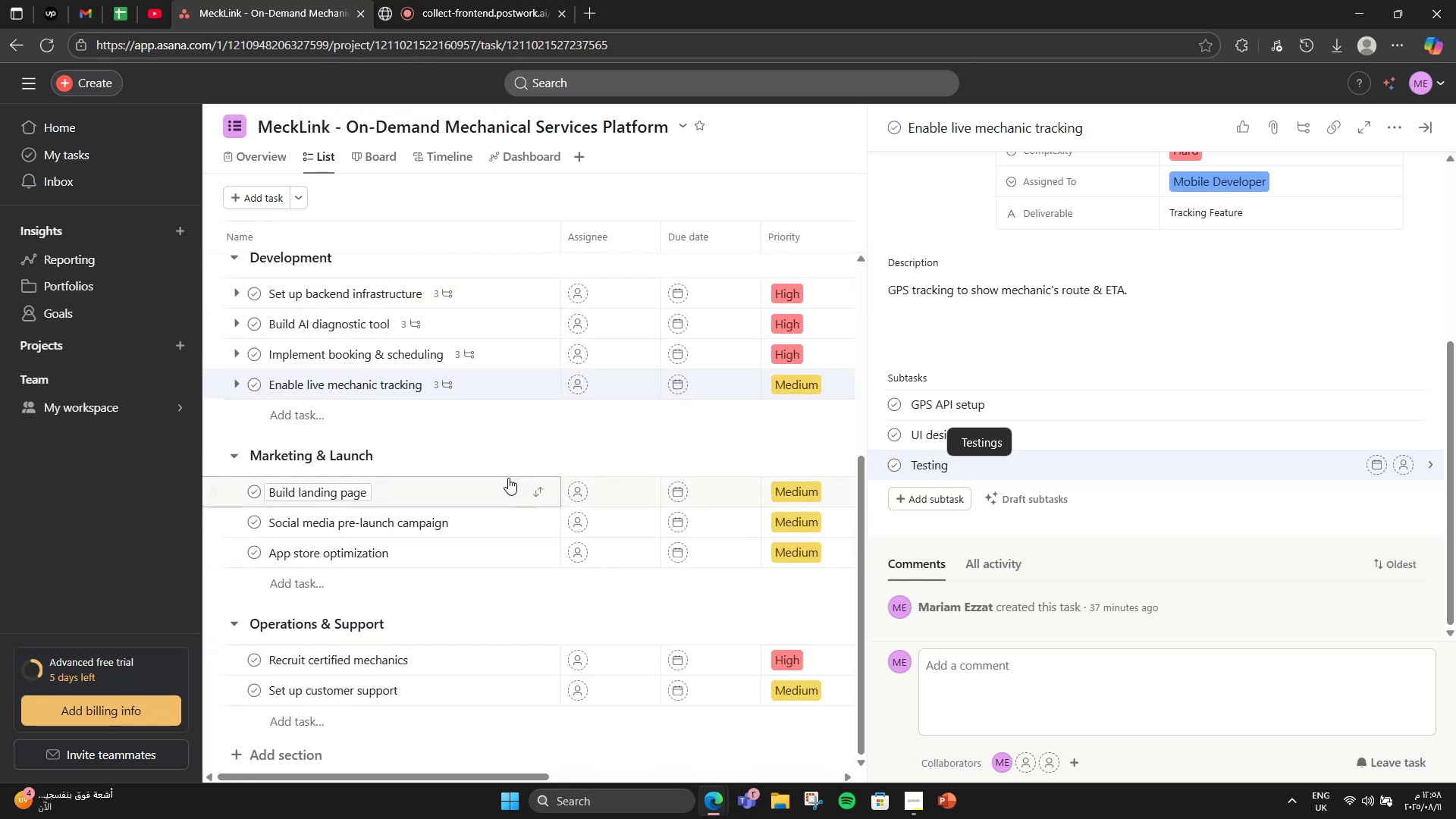 
left_click([497, 488])
 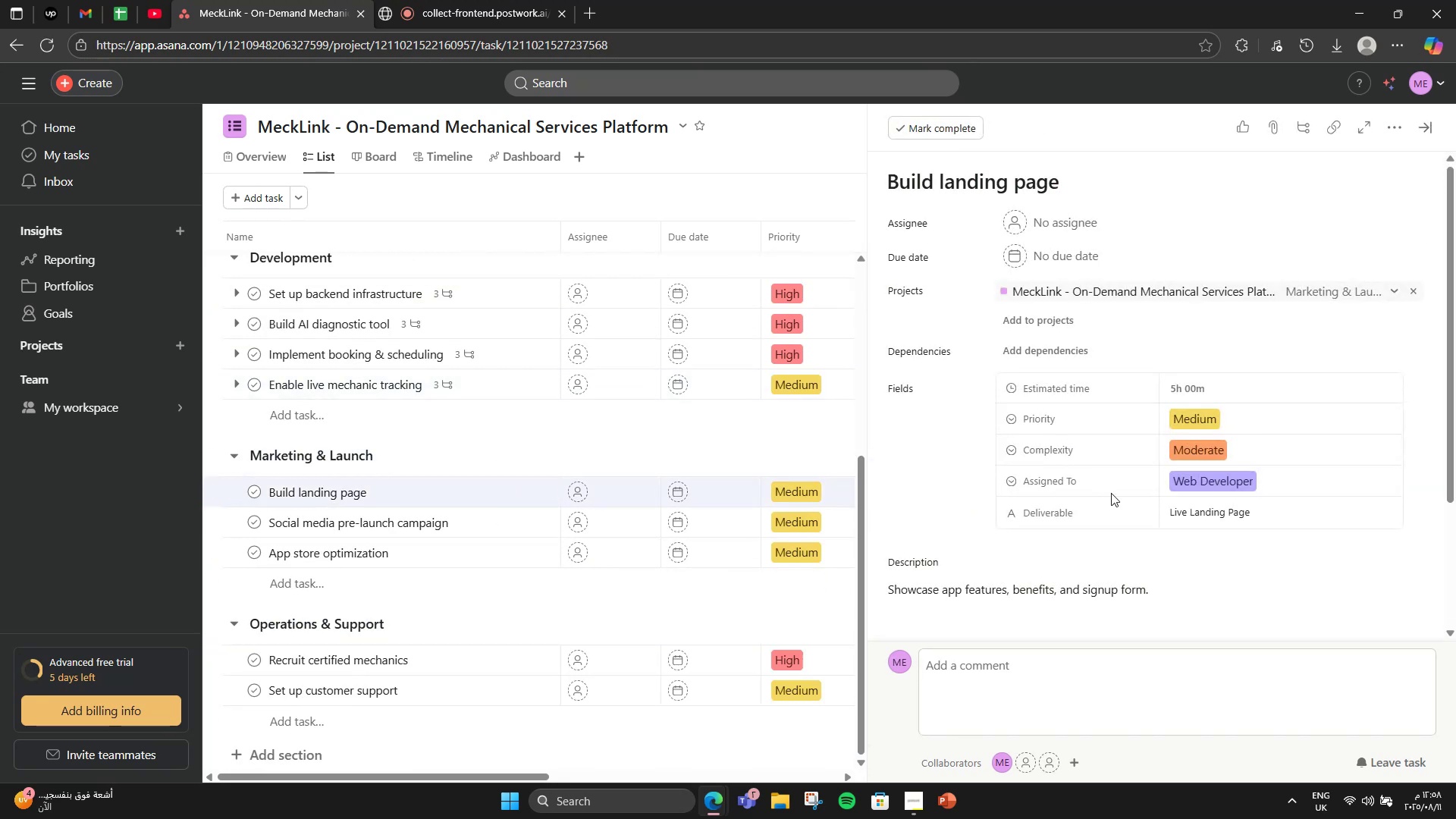 
scroll: coordinate [979, 504], scroll_direction: down, amount: 3.0
 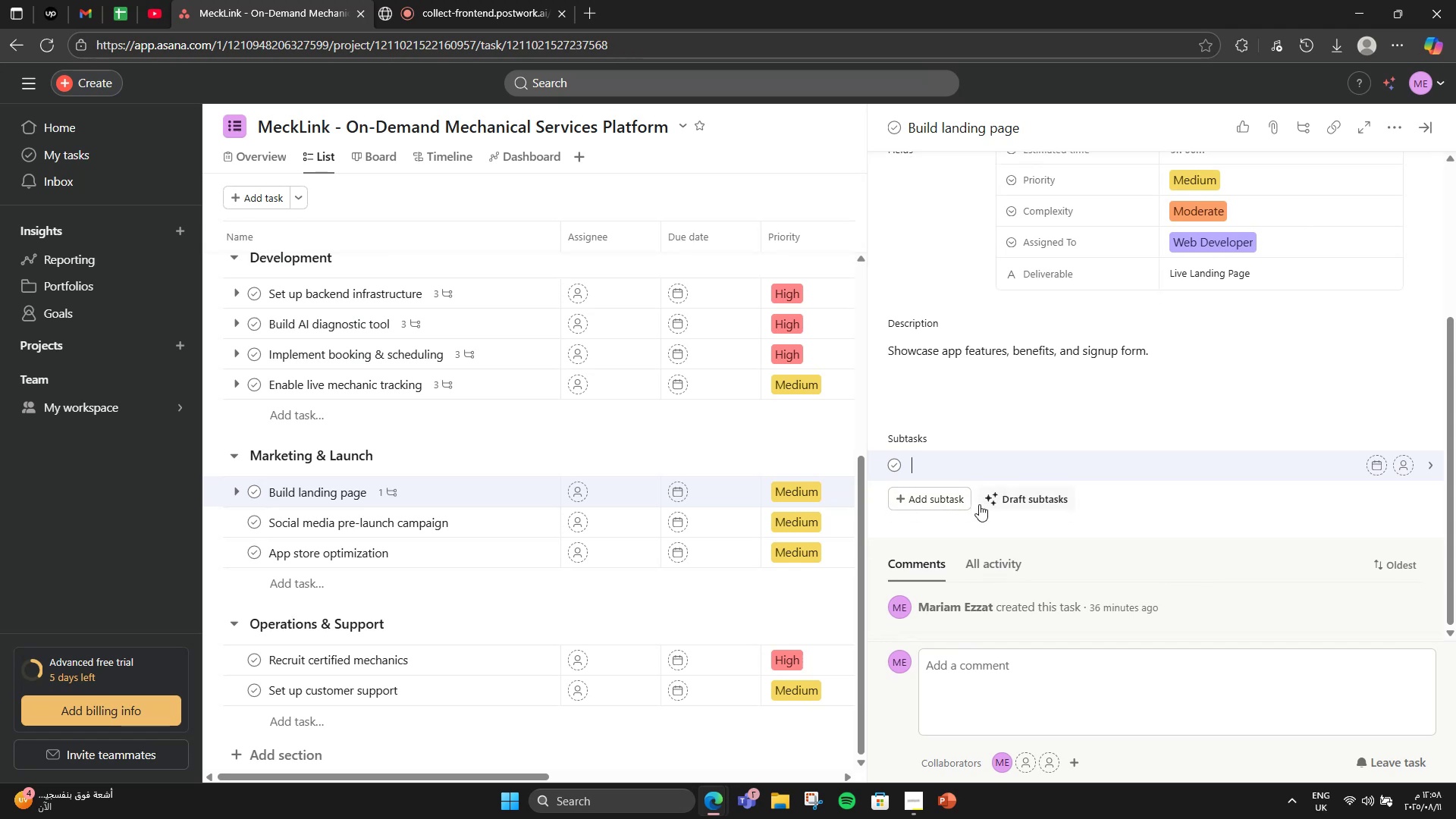 
type(Page design)
 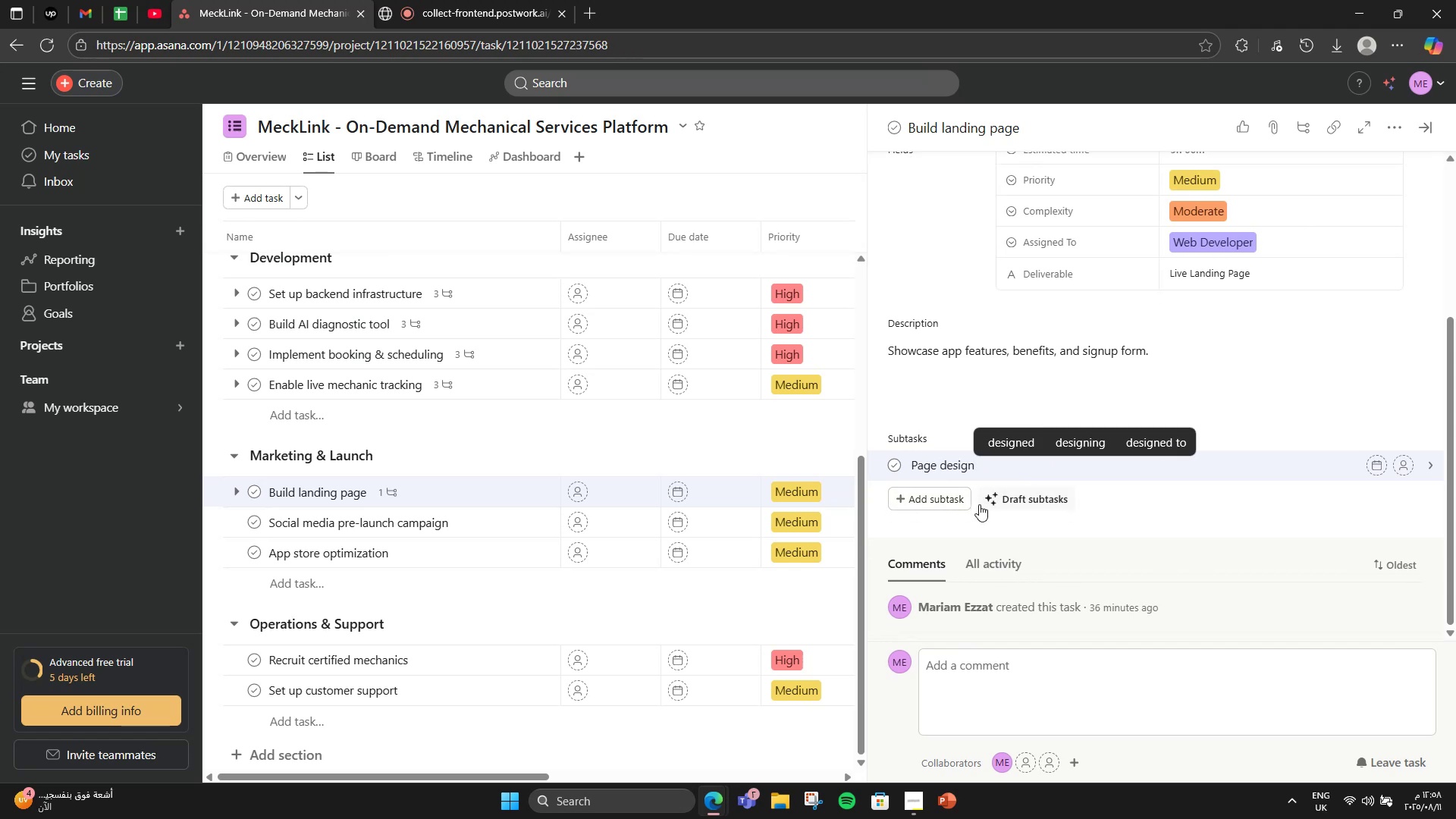 
key(Enter)
 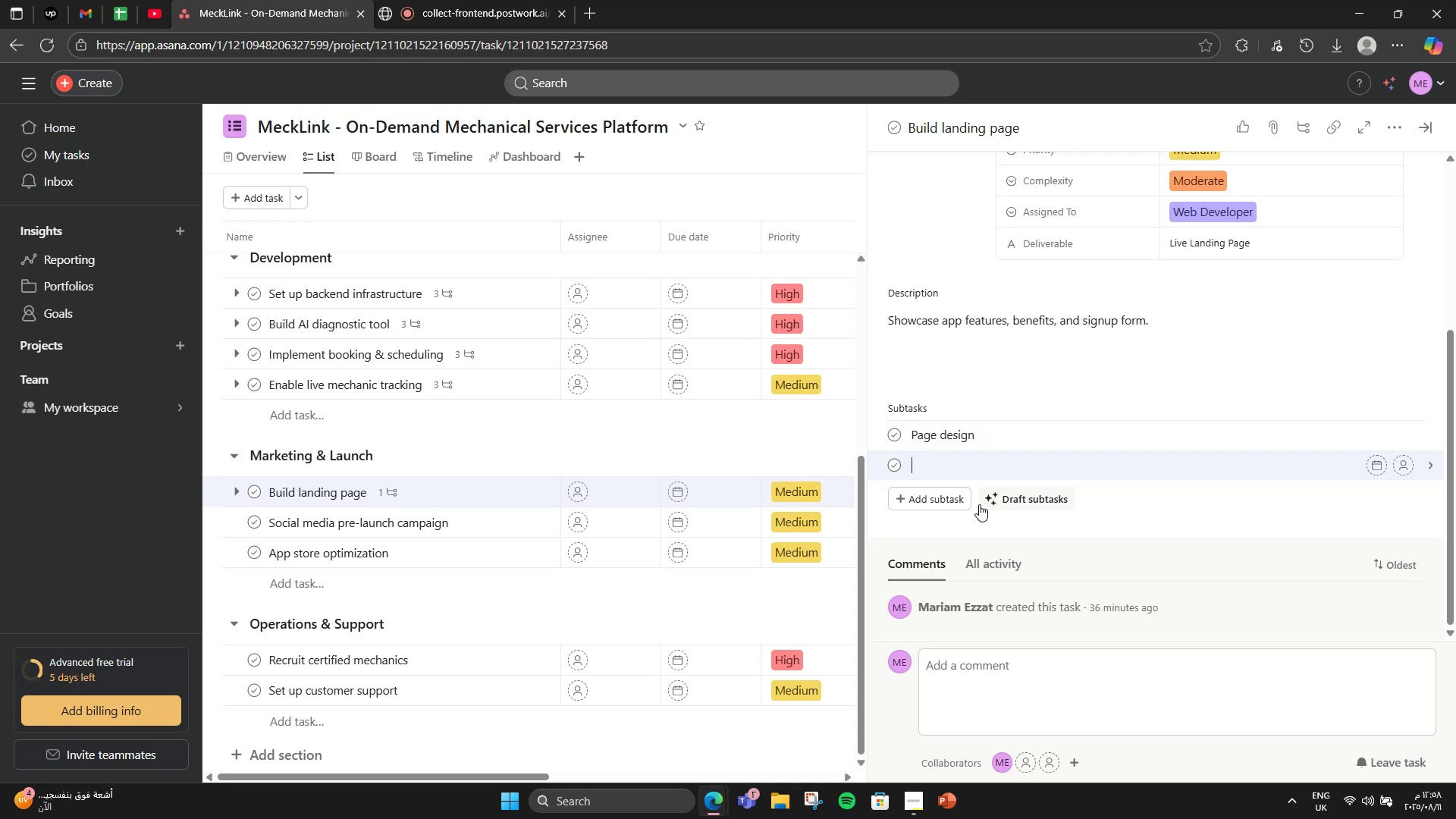 
type(a)
key(Backspace)
type(Copywriting)
 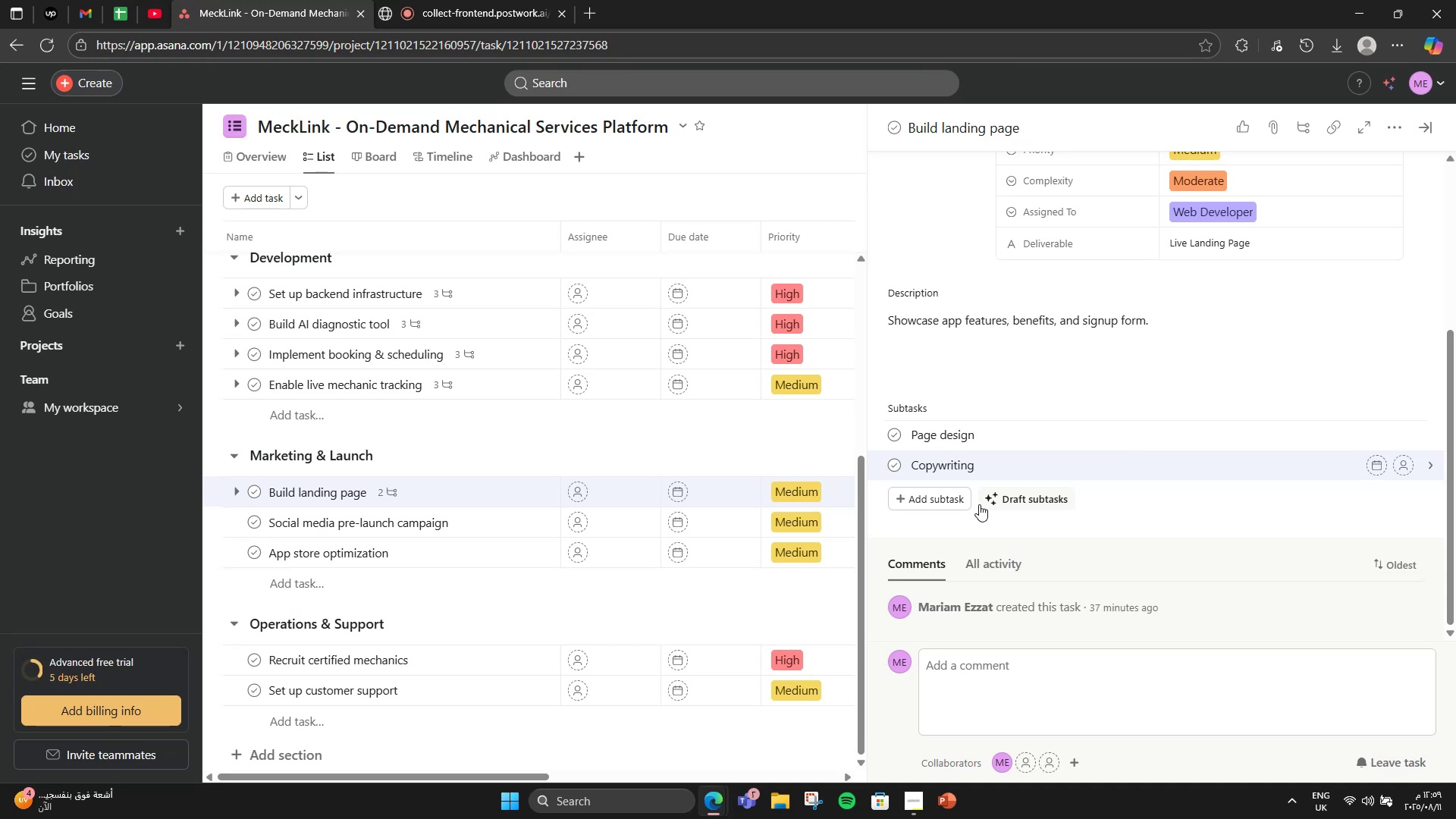 
key(Enter)
 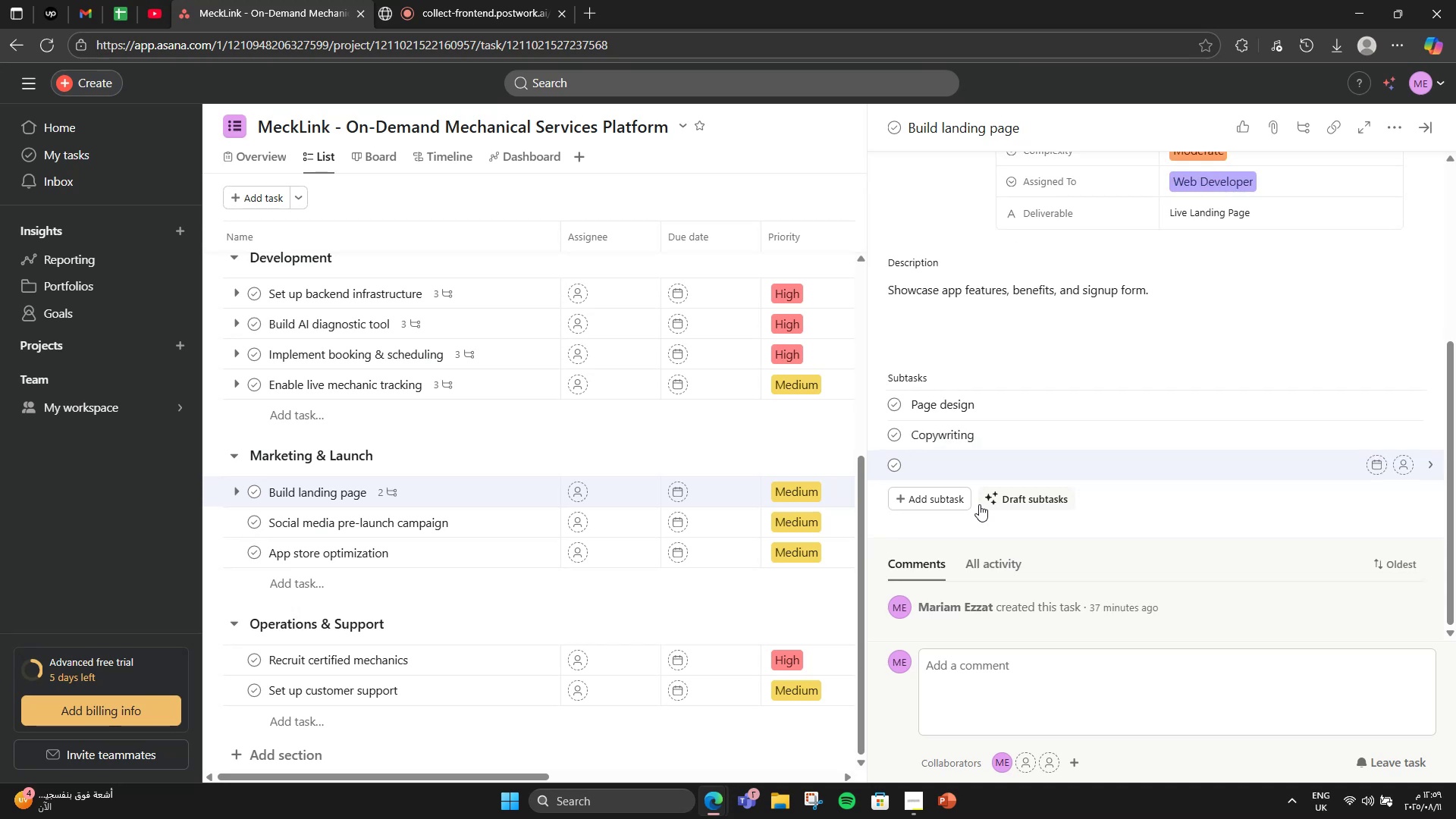 
type(Launch)
 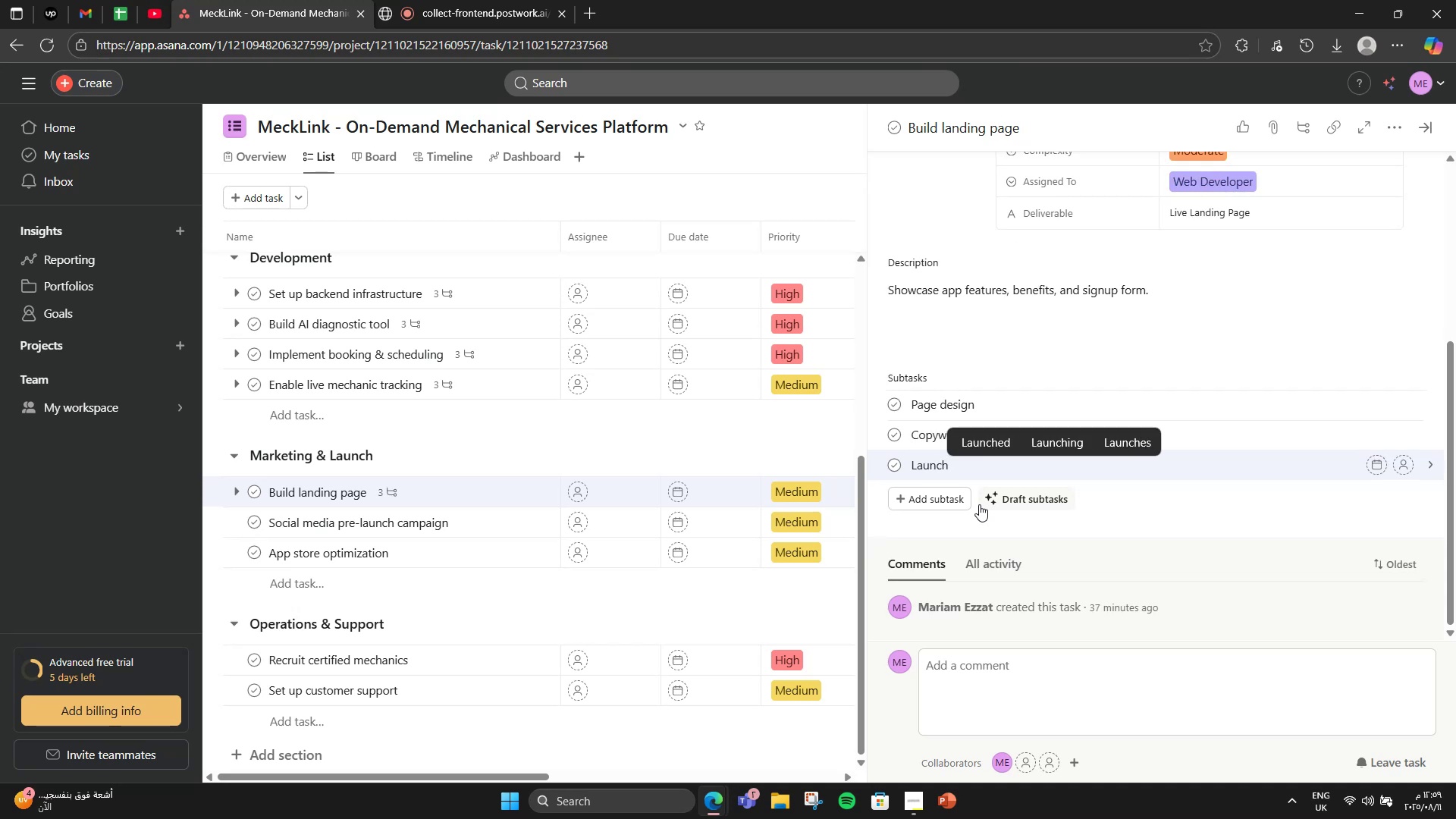 
scroll: coordinate [979, 504], scroll_direction: down, amount: 3.0
 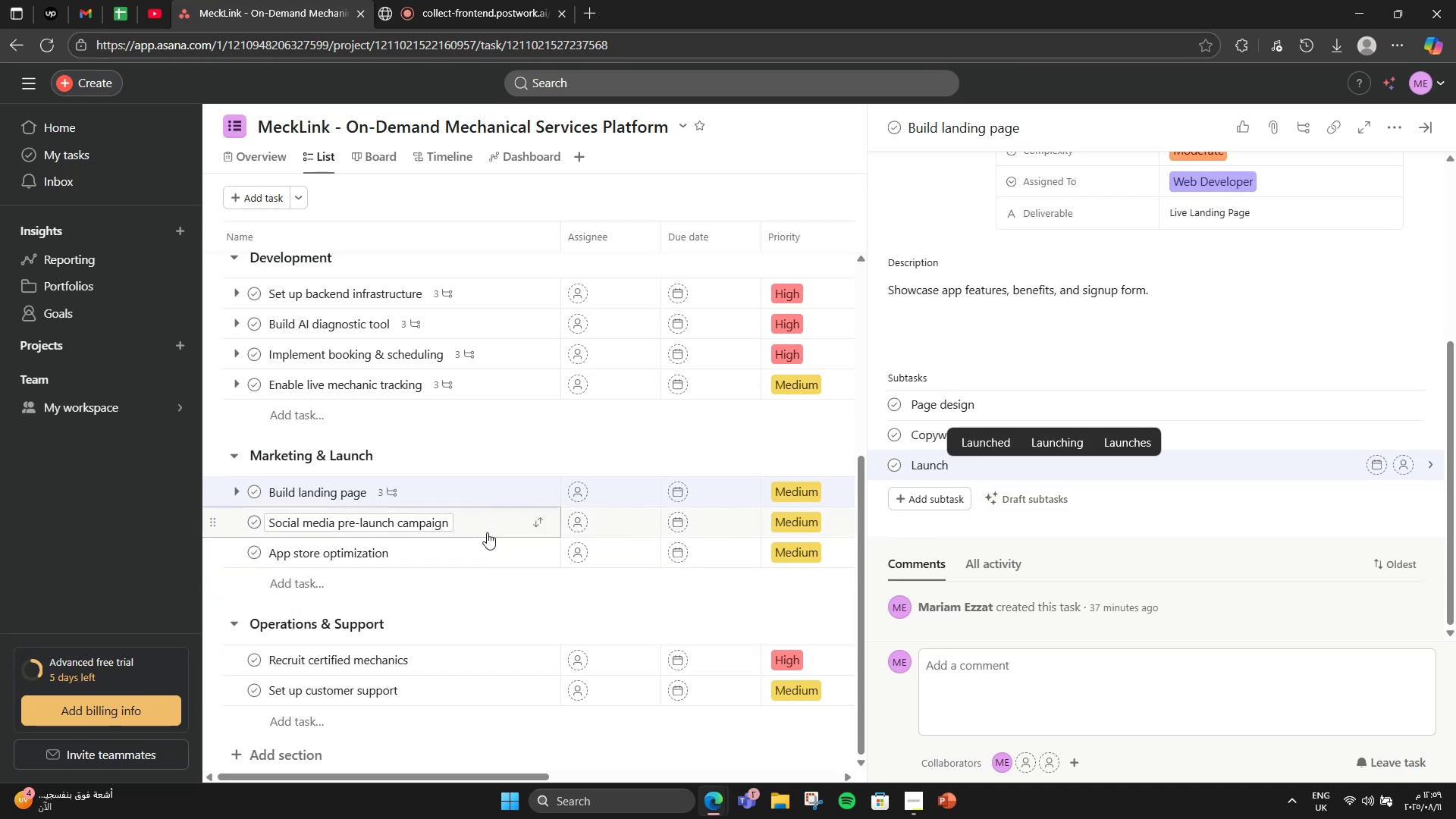 
left_click([487, 532])
 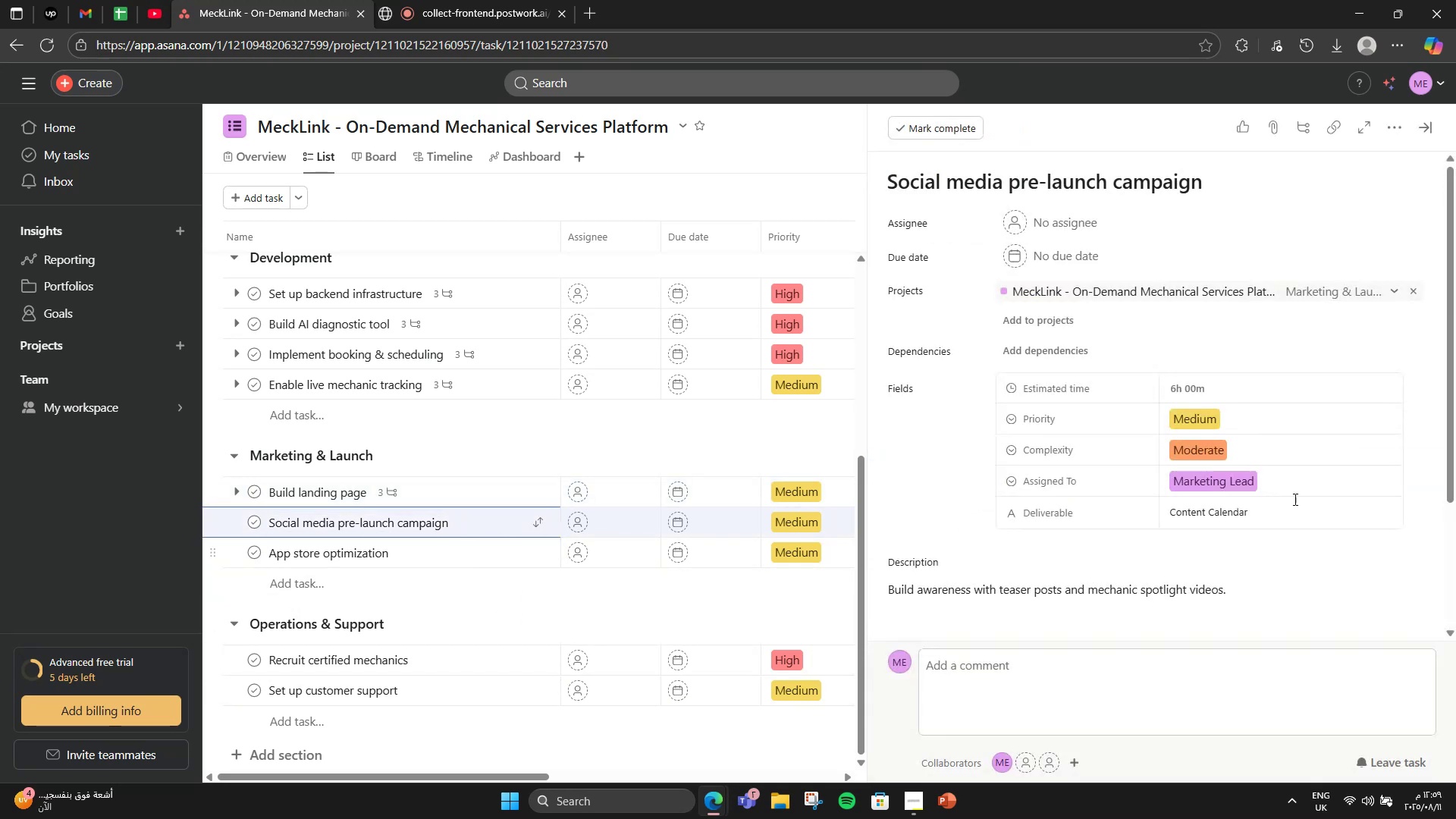 
scroll: coordinate [1258, 532], scroll_direction: down, amount: 4.0
 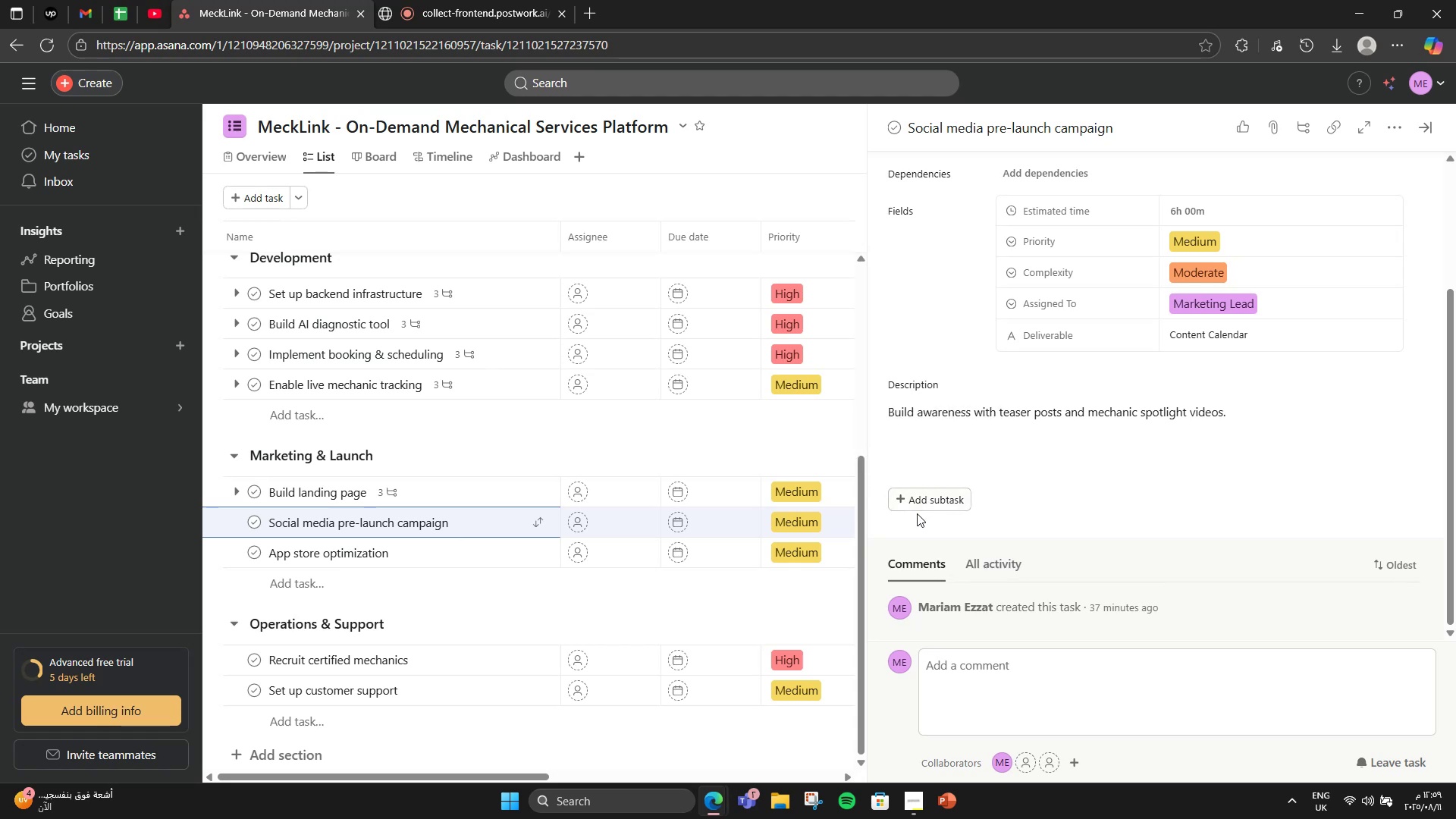 
wait(6.02)
 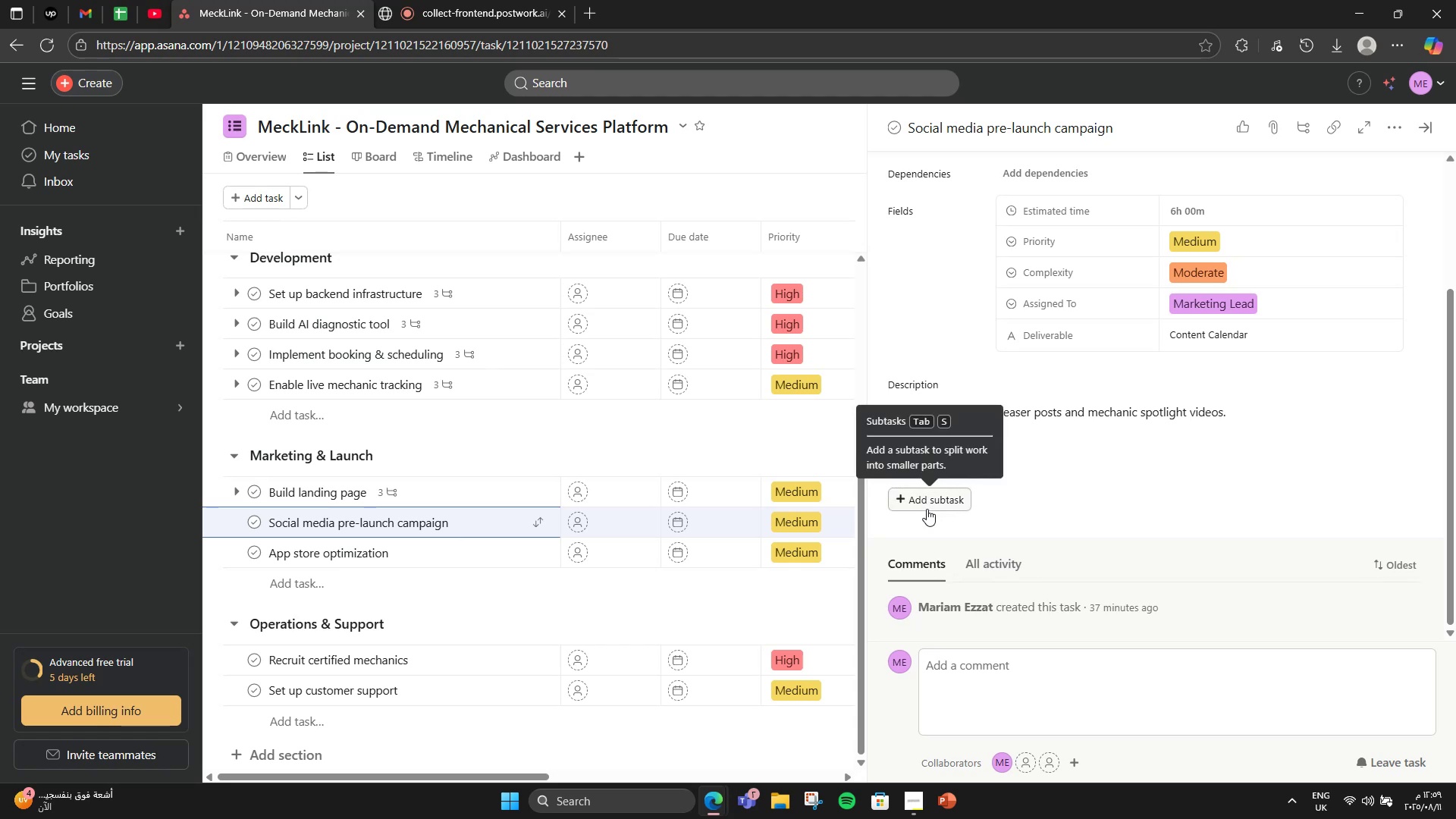 
mouse_move([610, 552])
 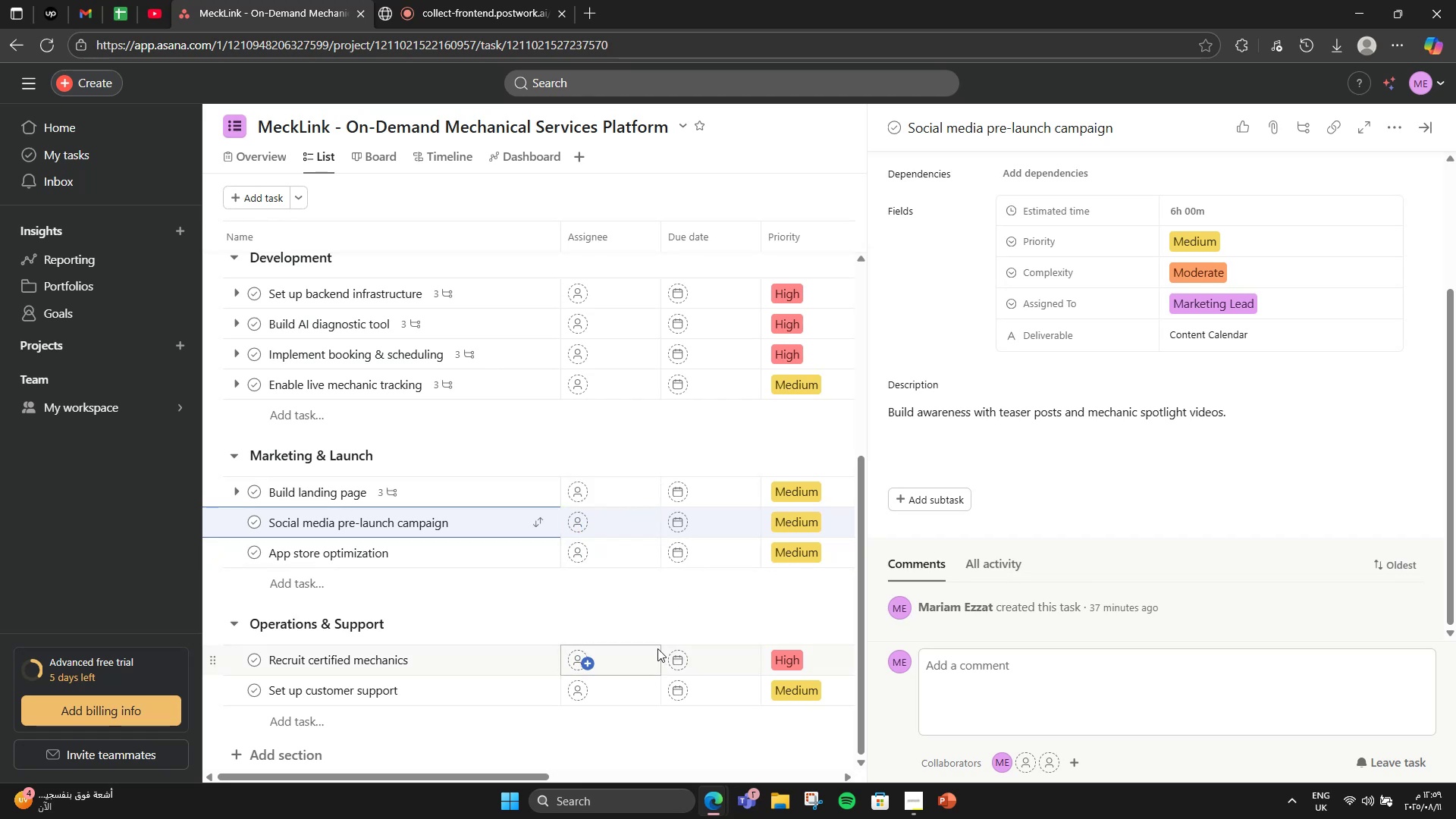 
wait(8.17)
 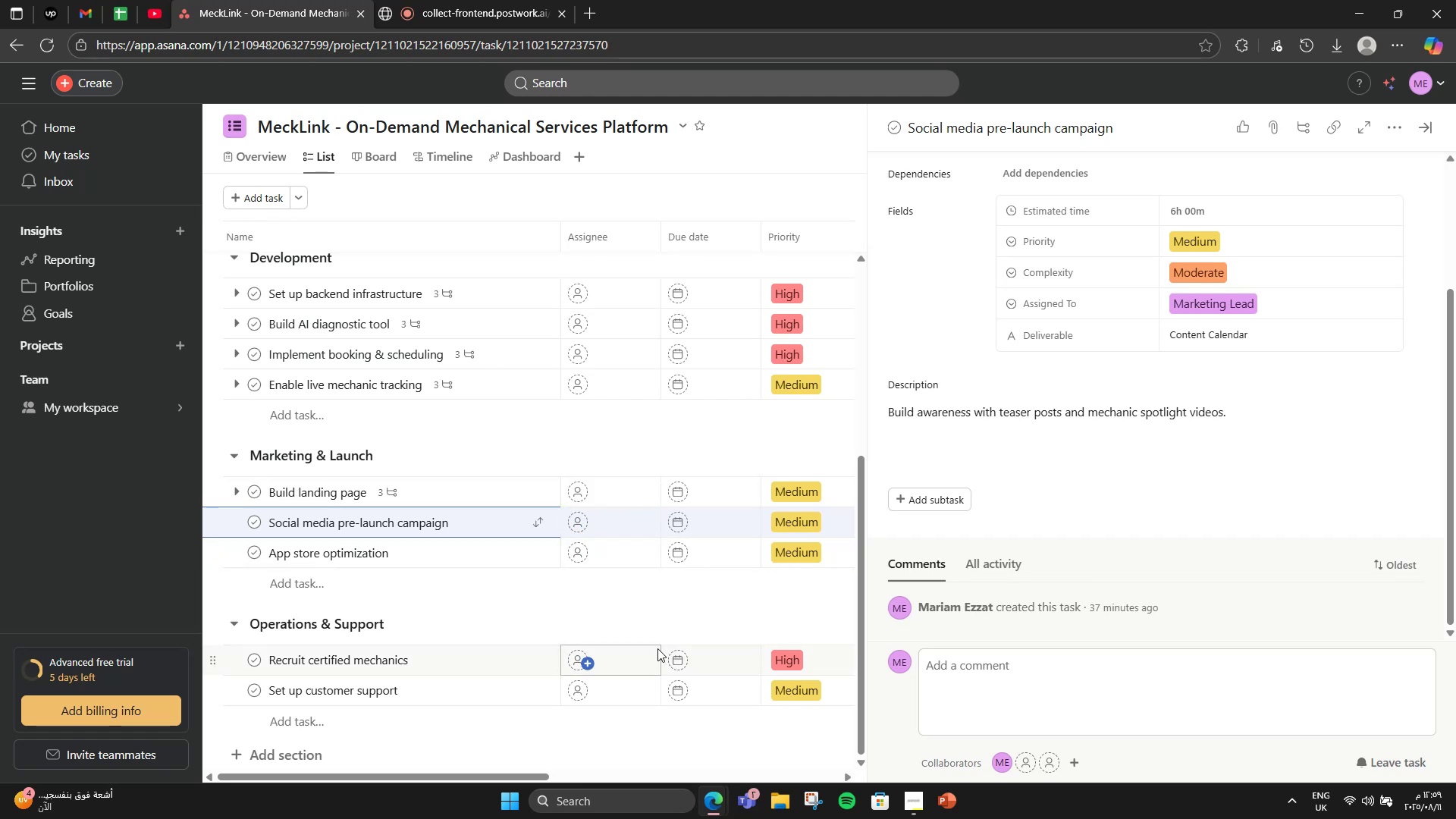 
left_click([945, 488])
 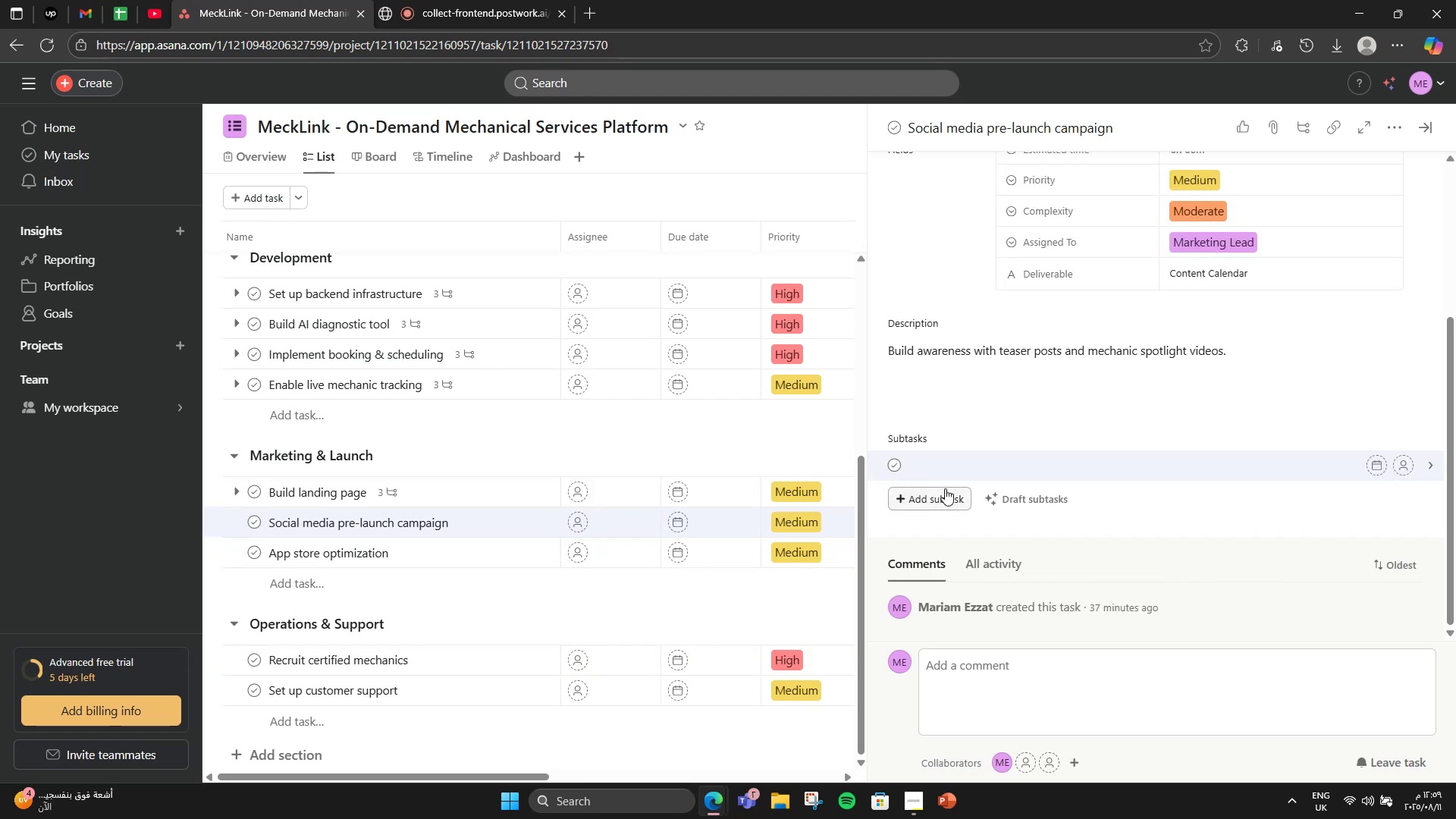 
type(Plan posts)
 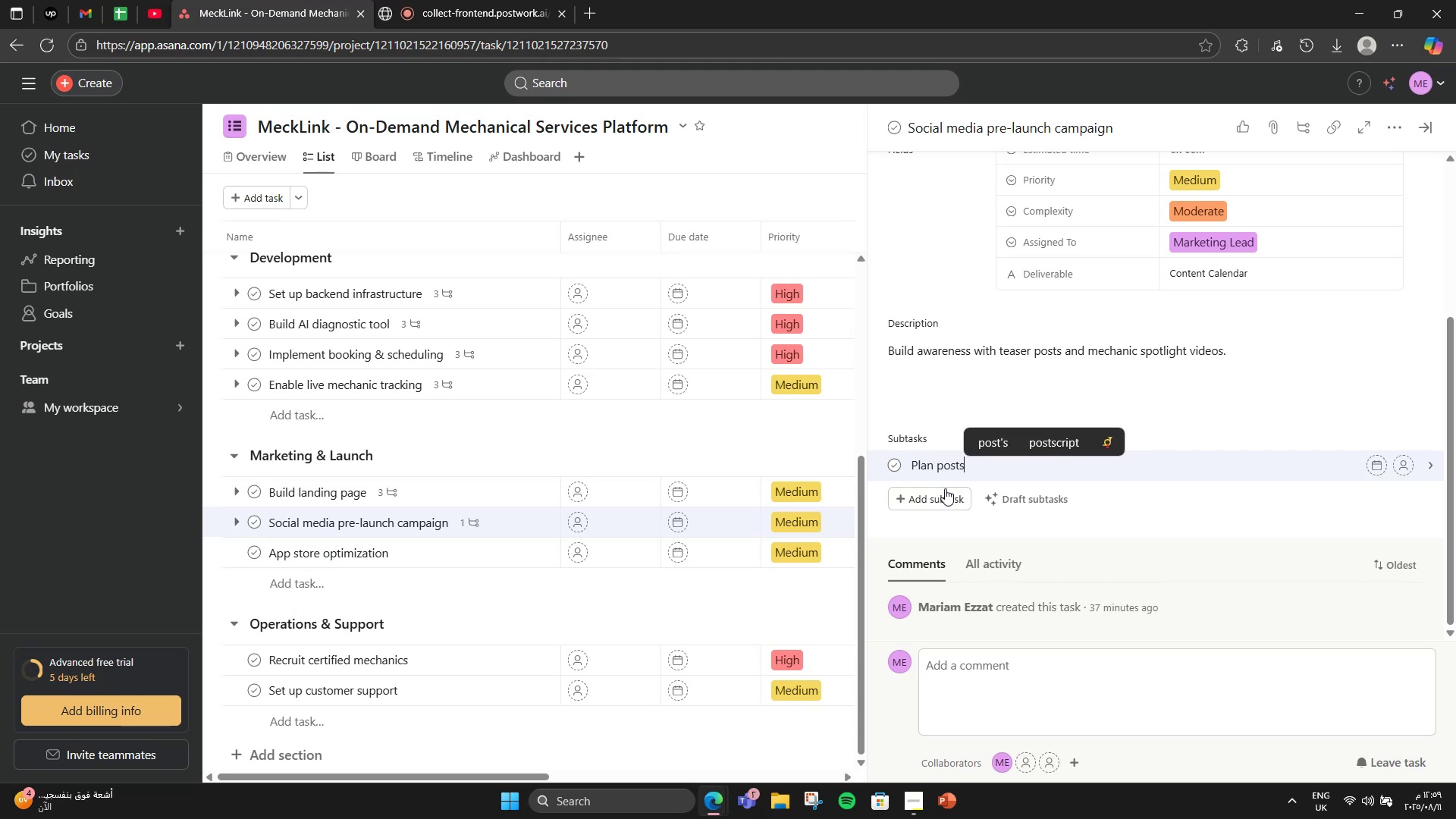 
key(Enter)
 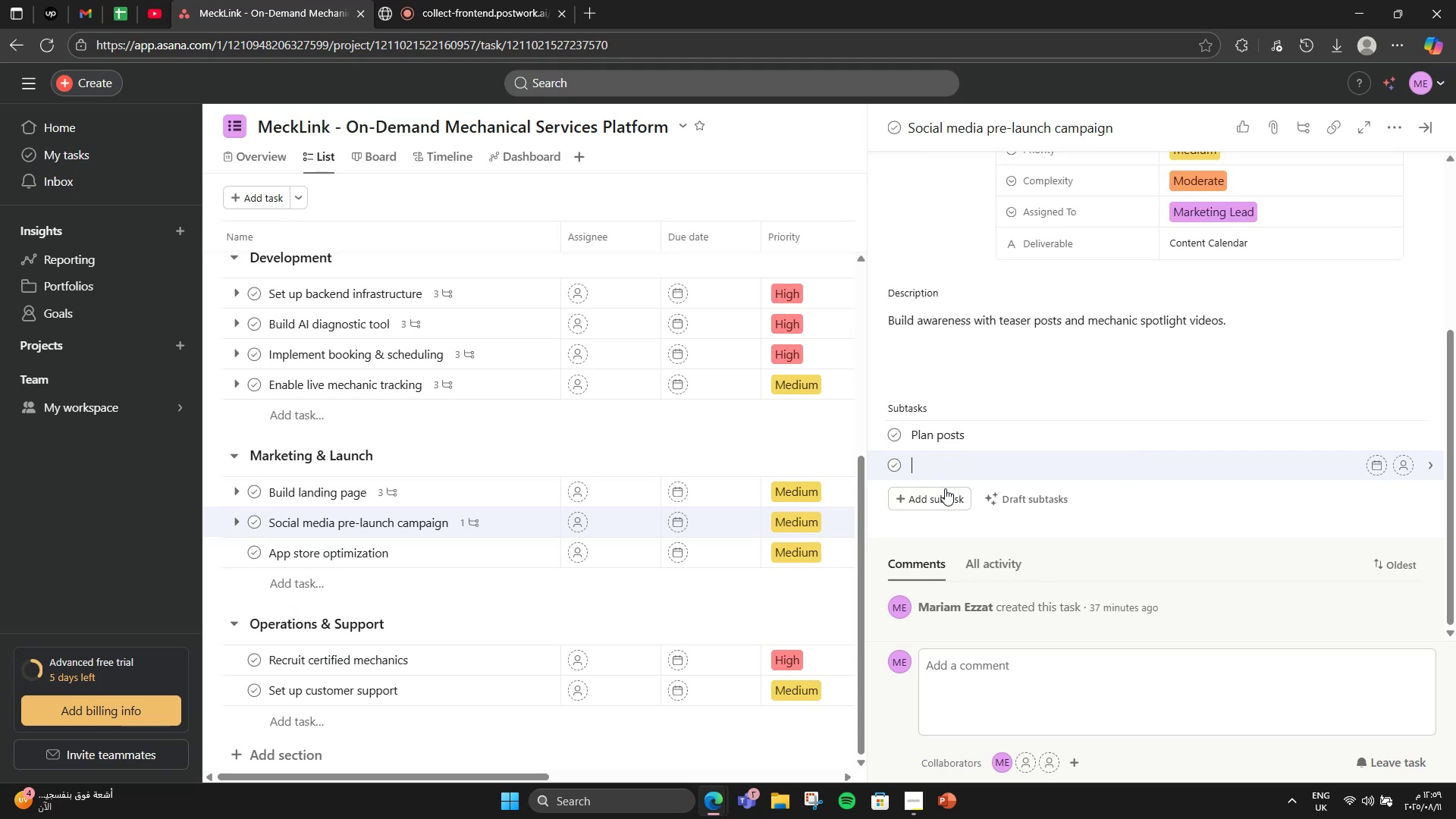 
type(Create )
 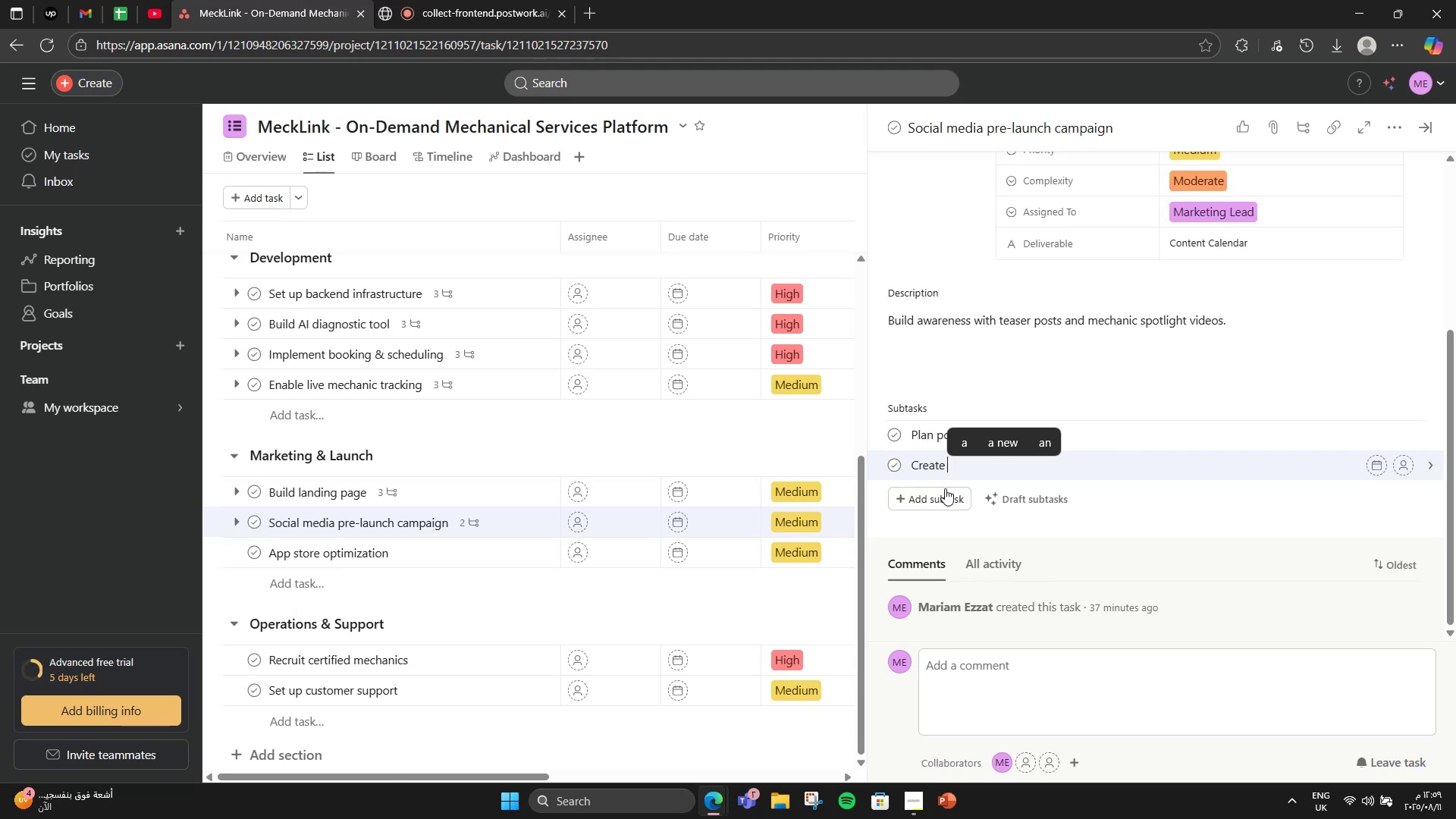 
type(media )
key(Backspace)
 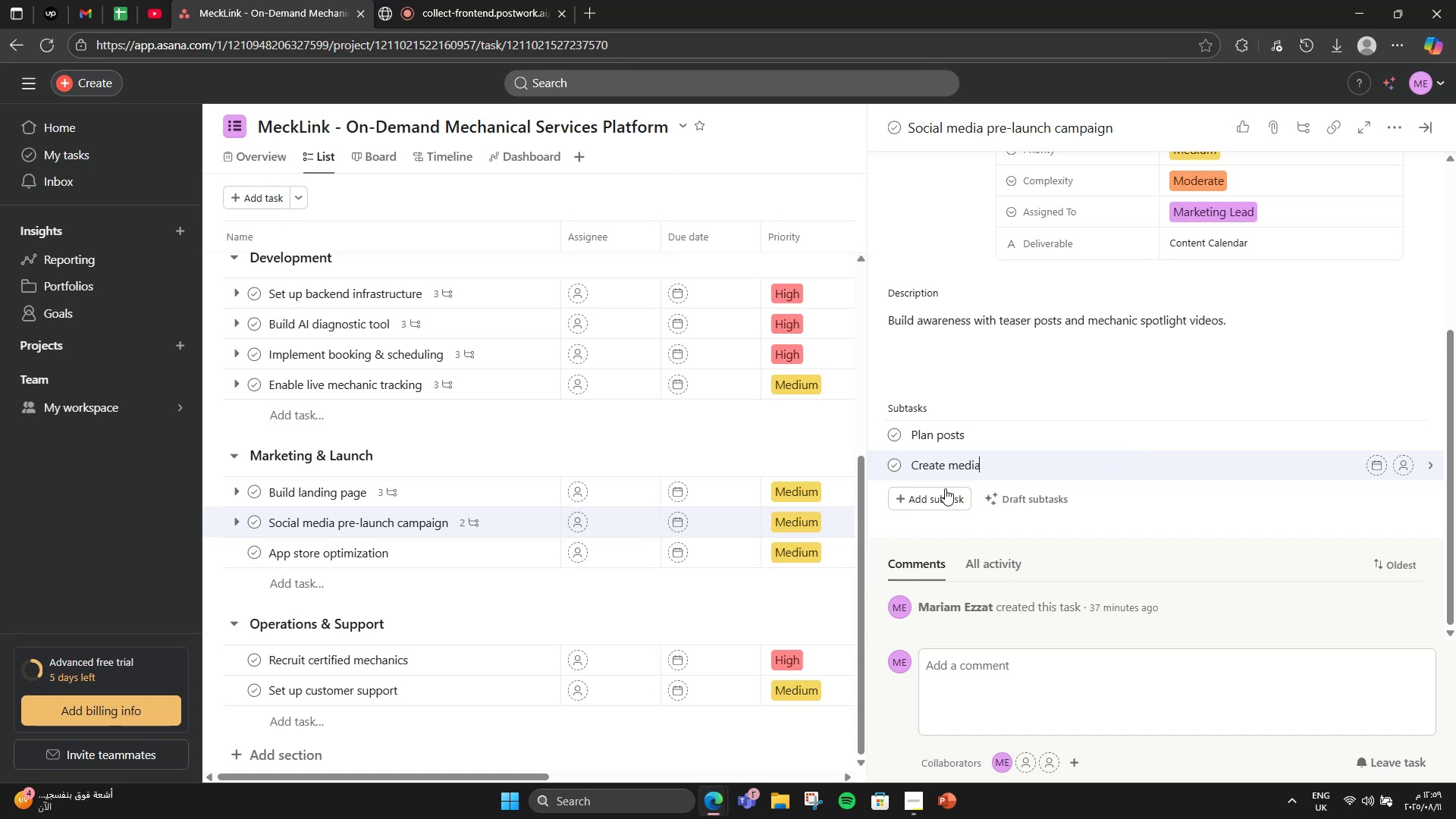 
key(Enter)
 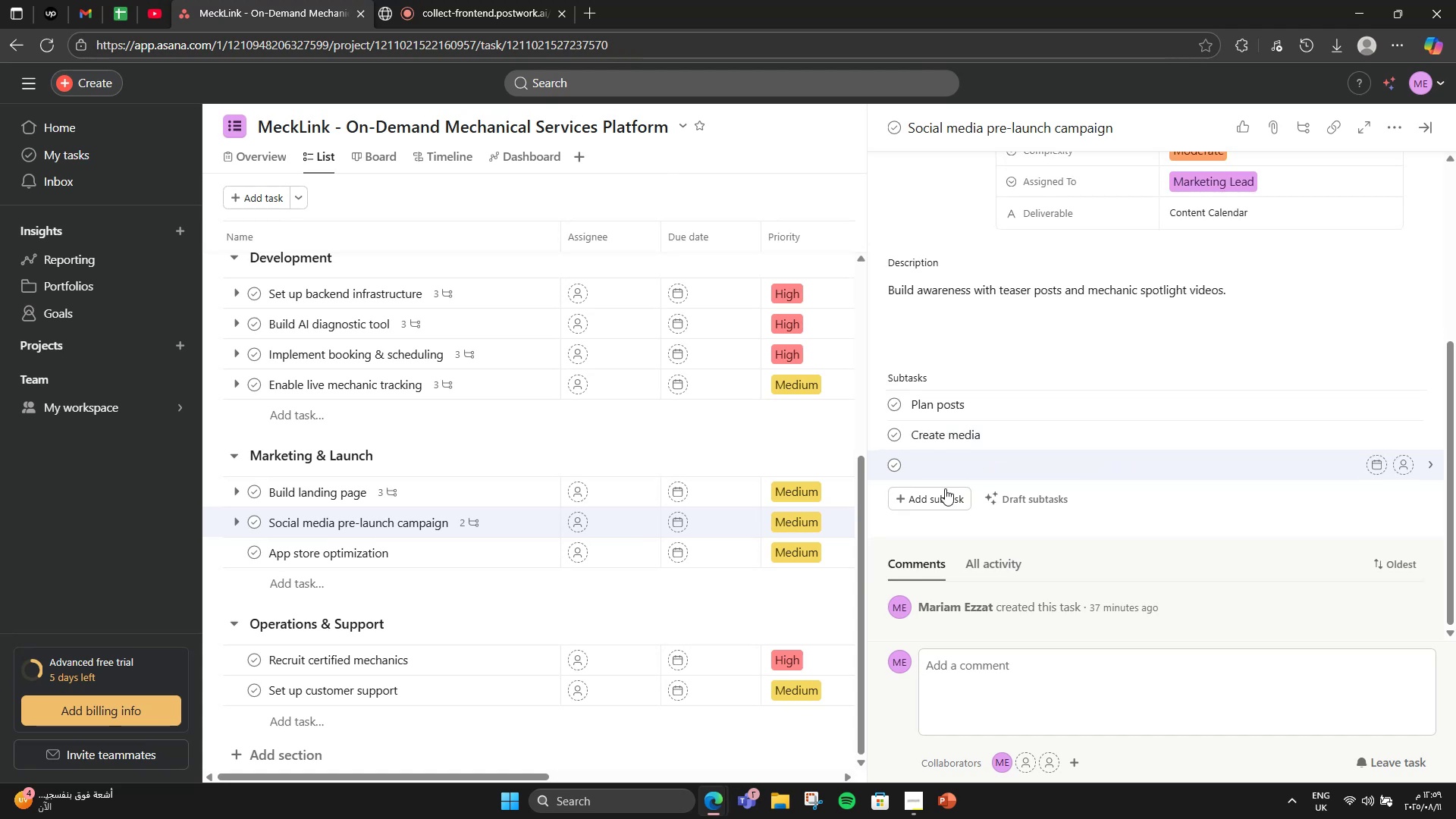 
type(Schedule )
 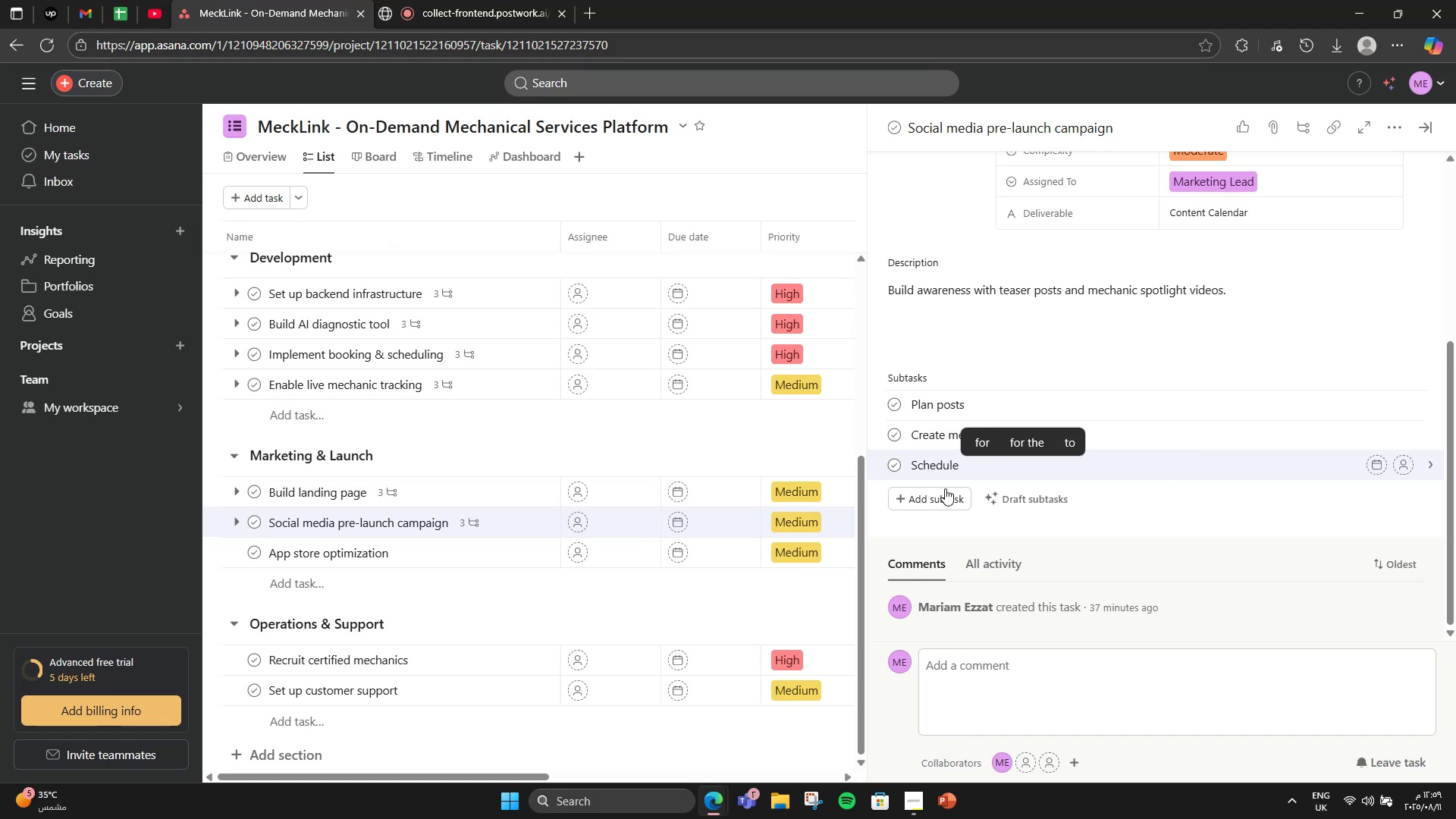 
wait(6.49)
 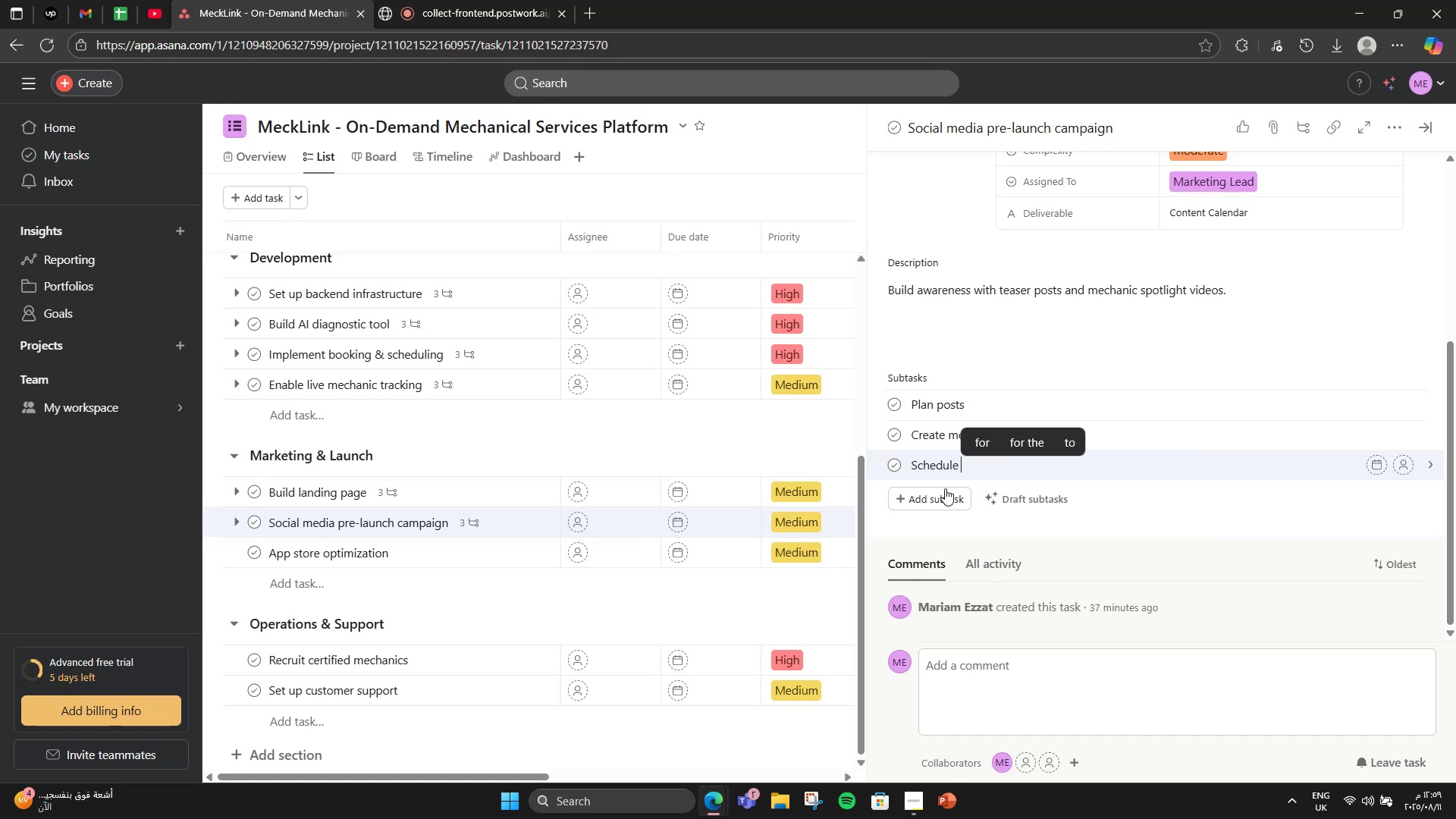 
left_click([999, 365])
 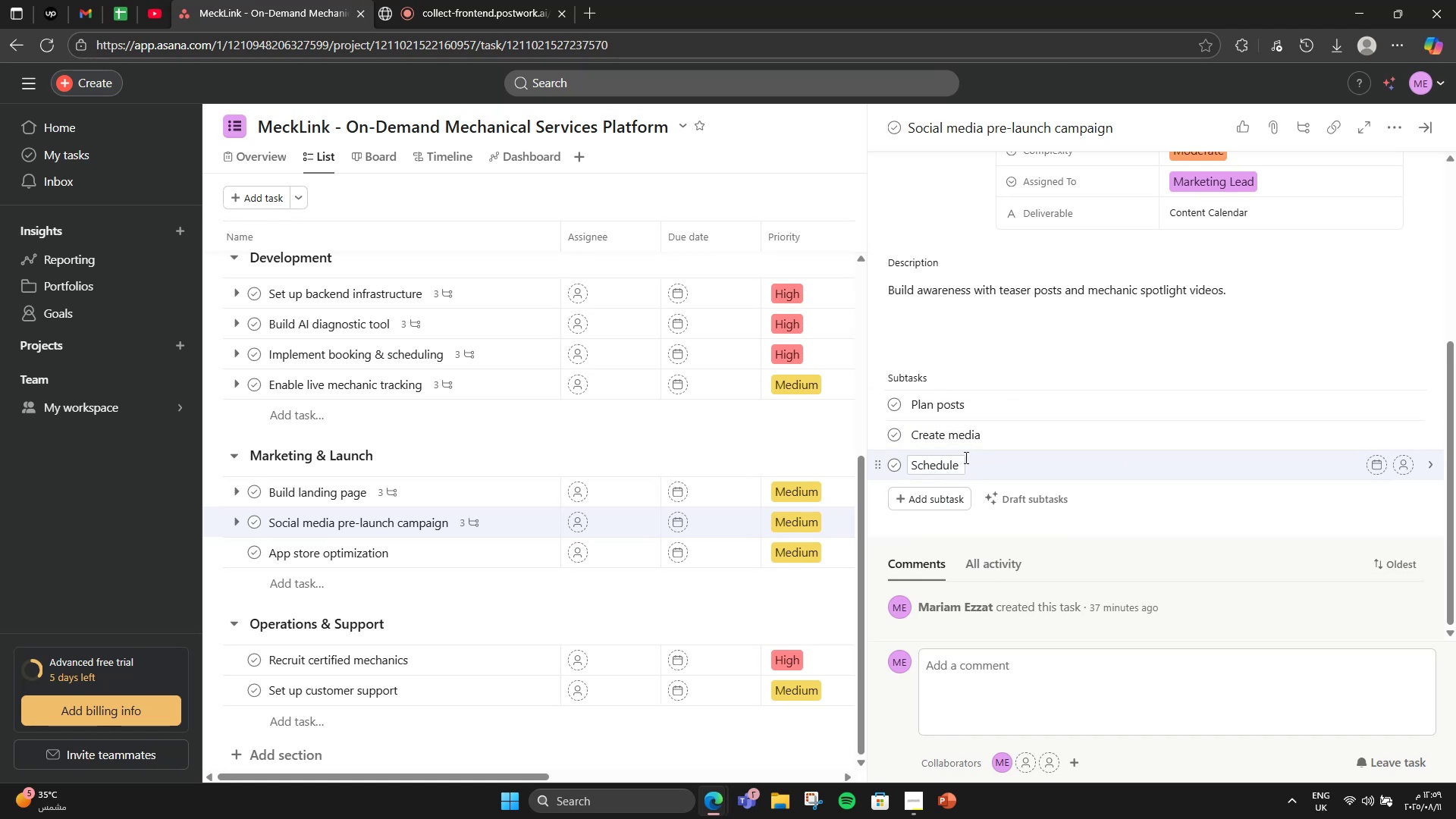 
left_click([962, 467])
 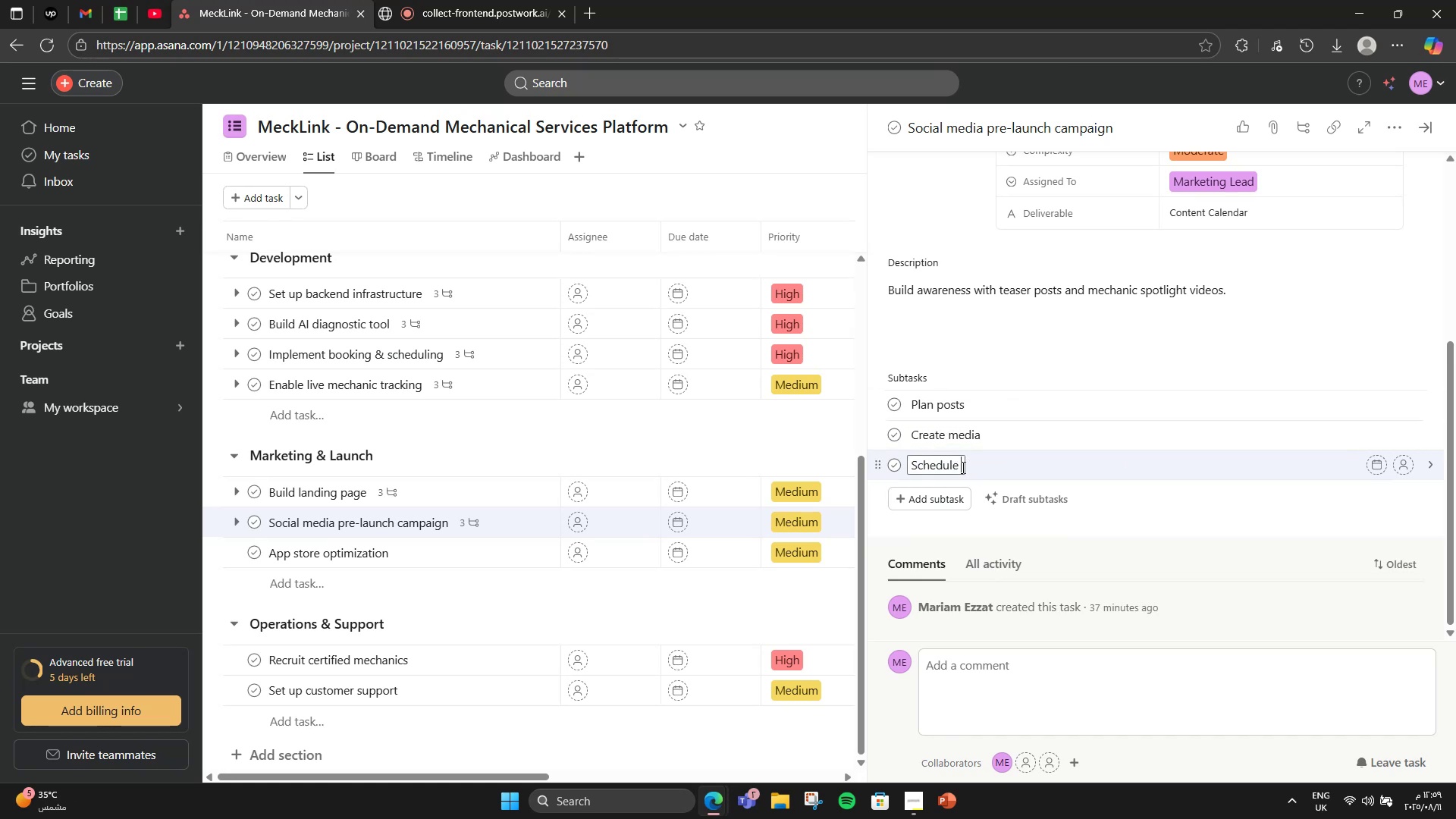 
key(Backspace)
 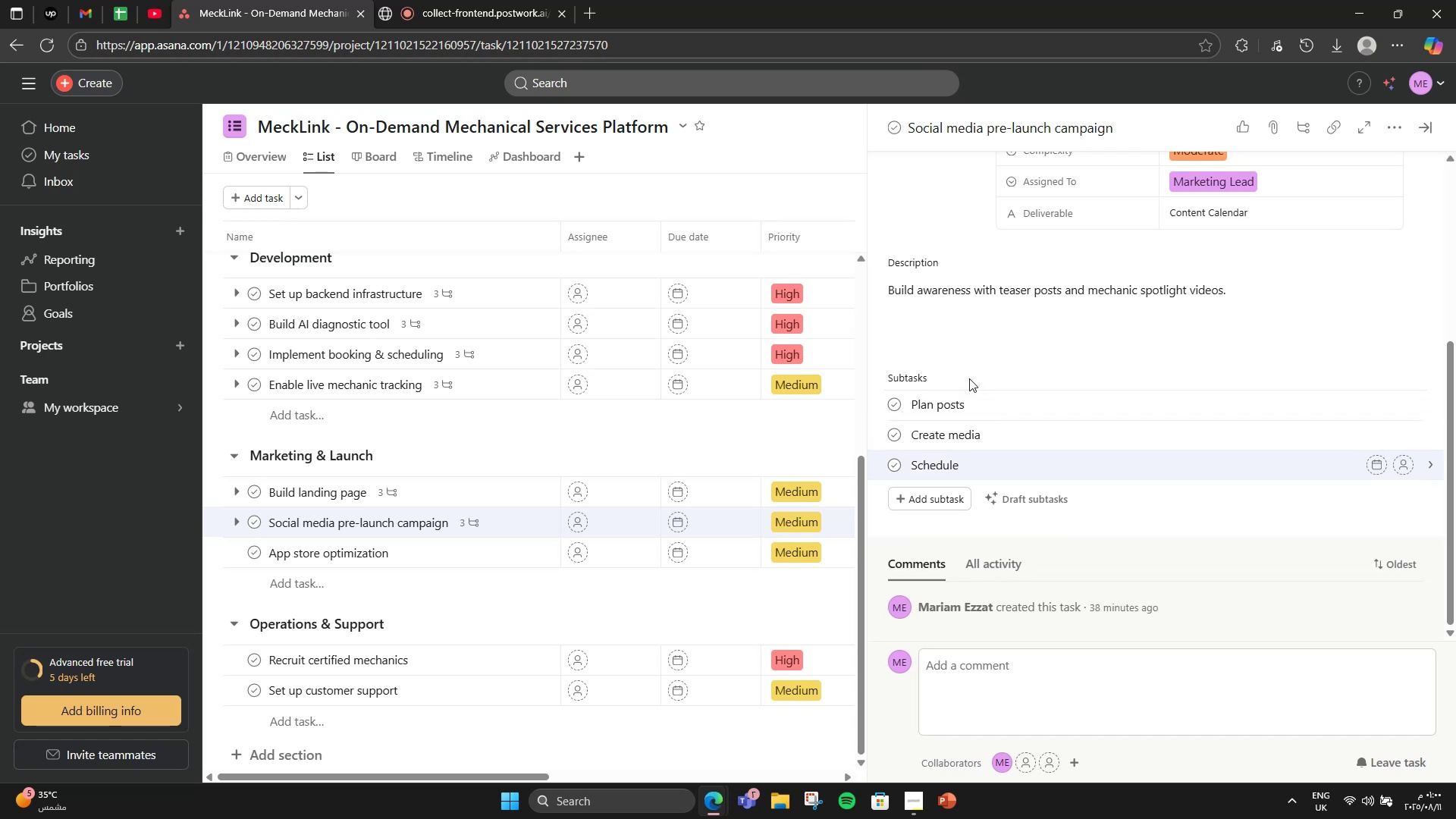 
scroll: coordinate [969, 378], scroll_direction: up, amount: 2.0
 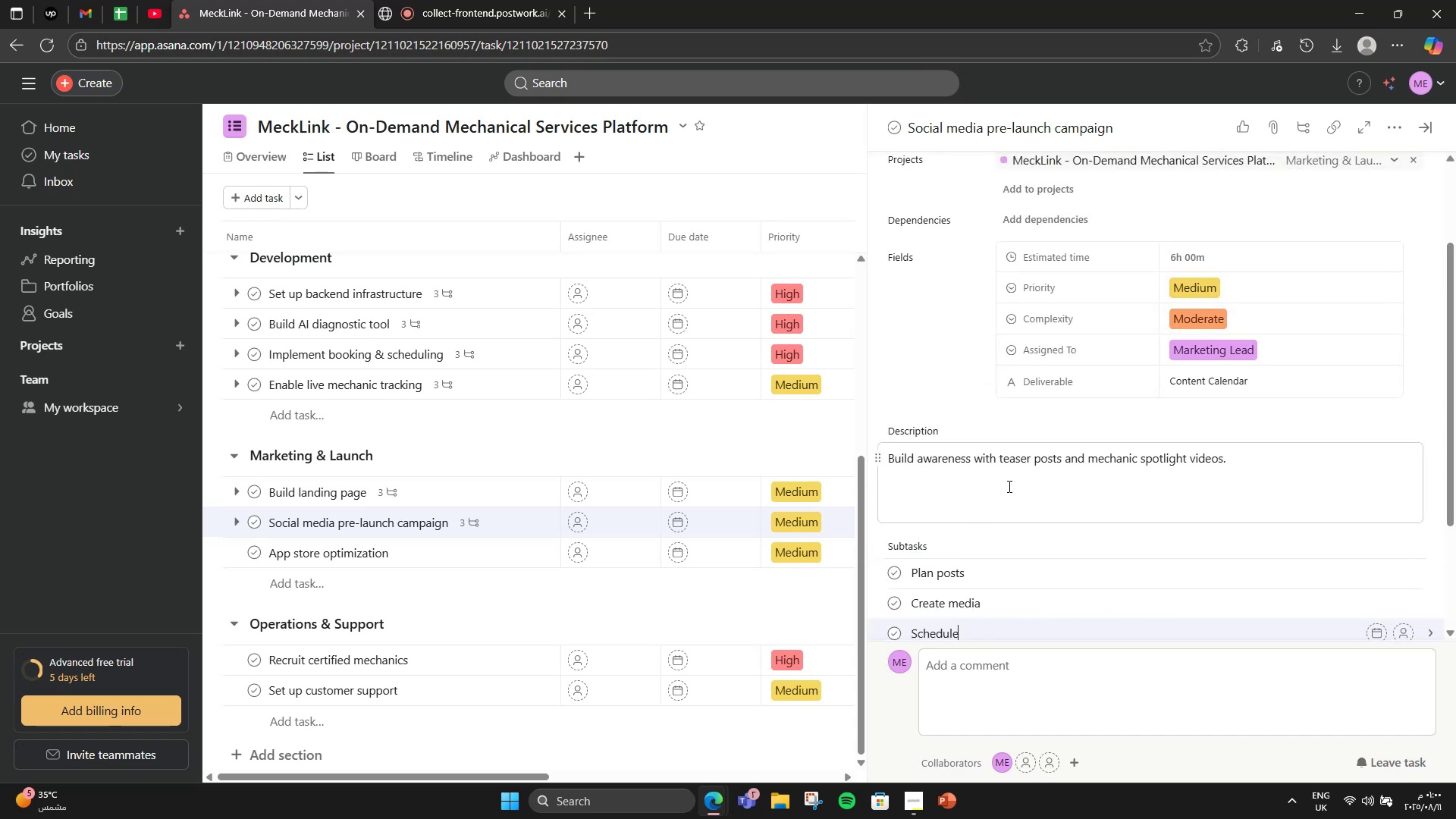 
scroll: coordinate [1008, 486], scroll_direction: down, amount: 1.0
 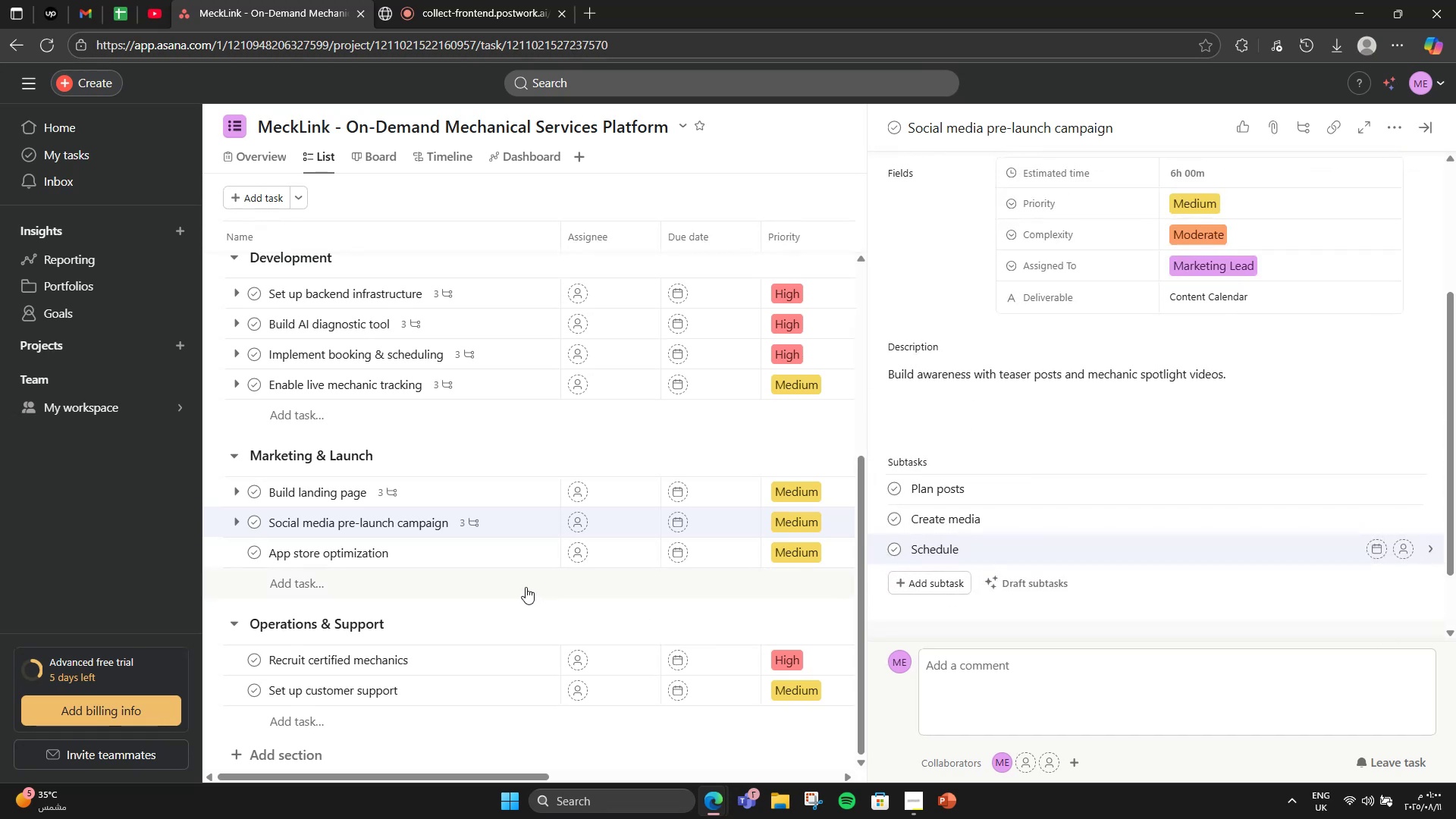 
left_click([488, 566])
 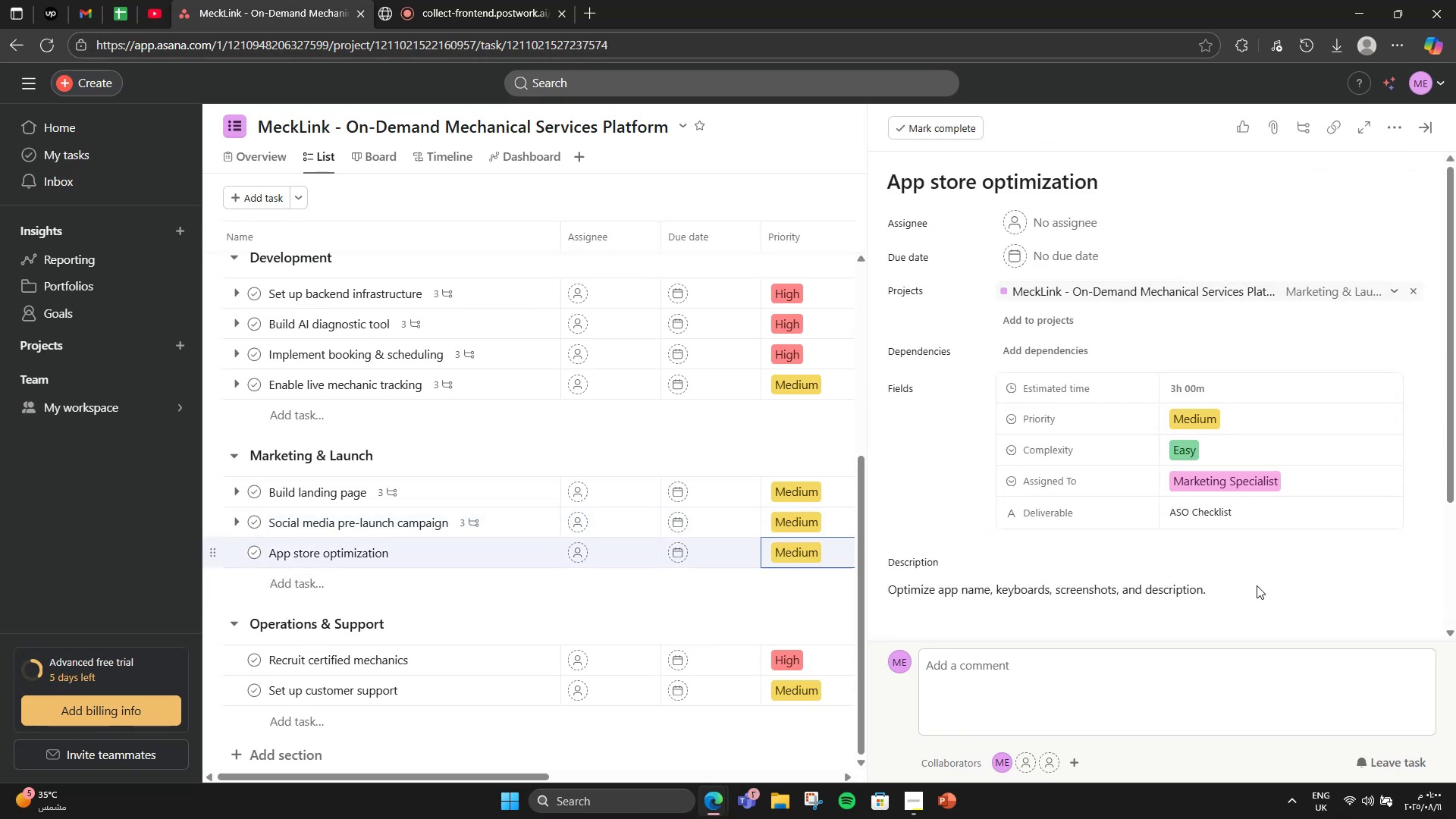 
scroll: coordinate [1432, 598], scroll_direction: down, amount: 2.0
 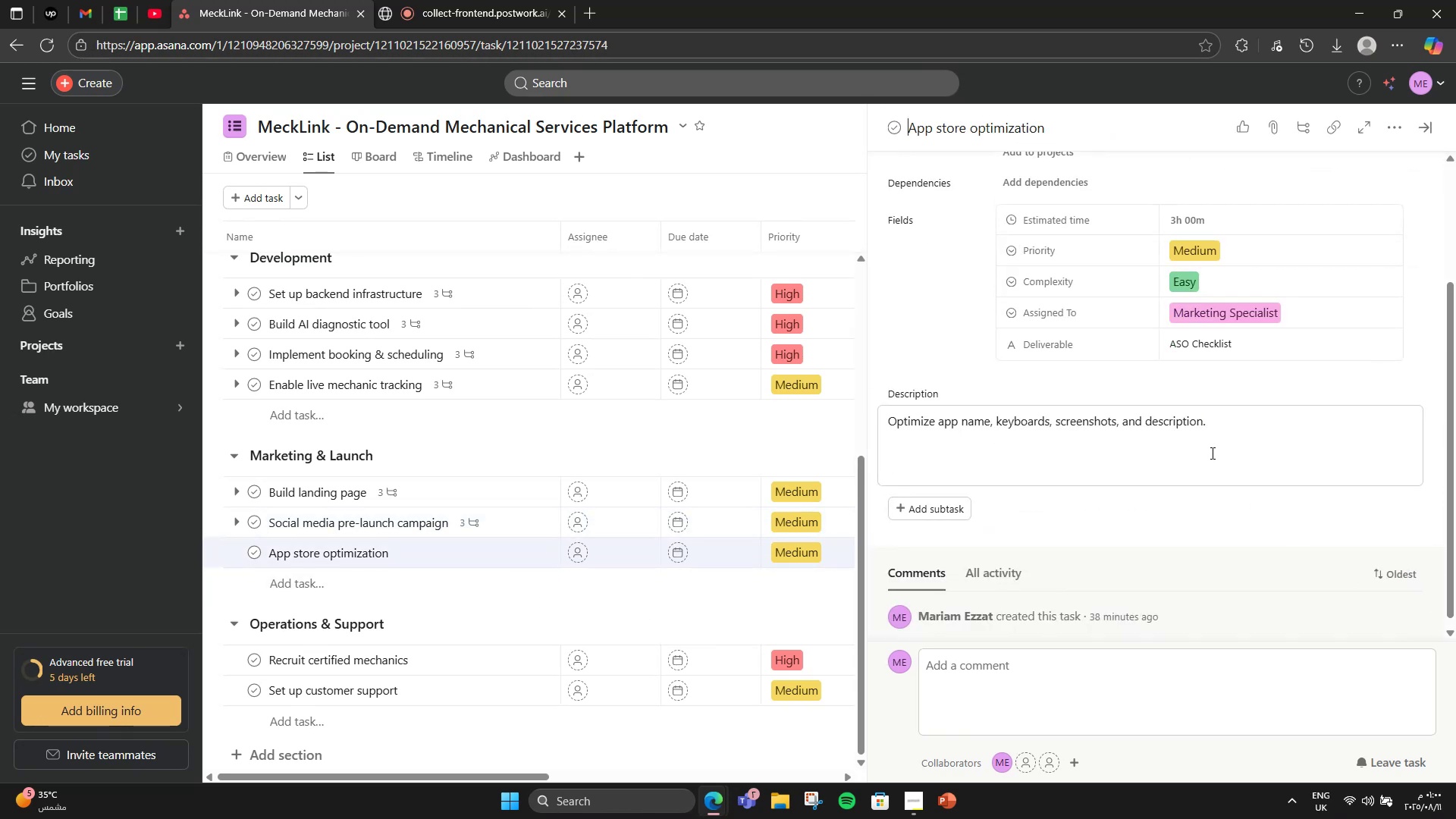 
left_click([1211, 449])
 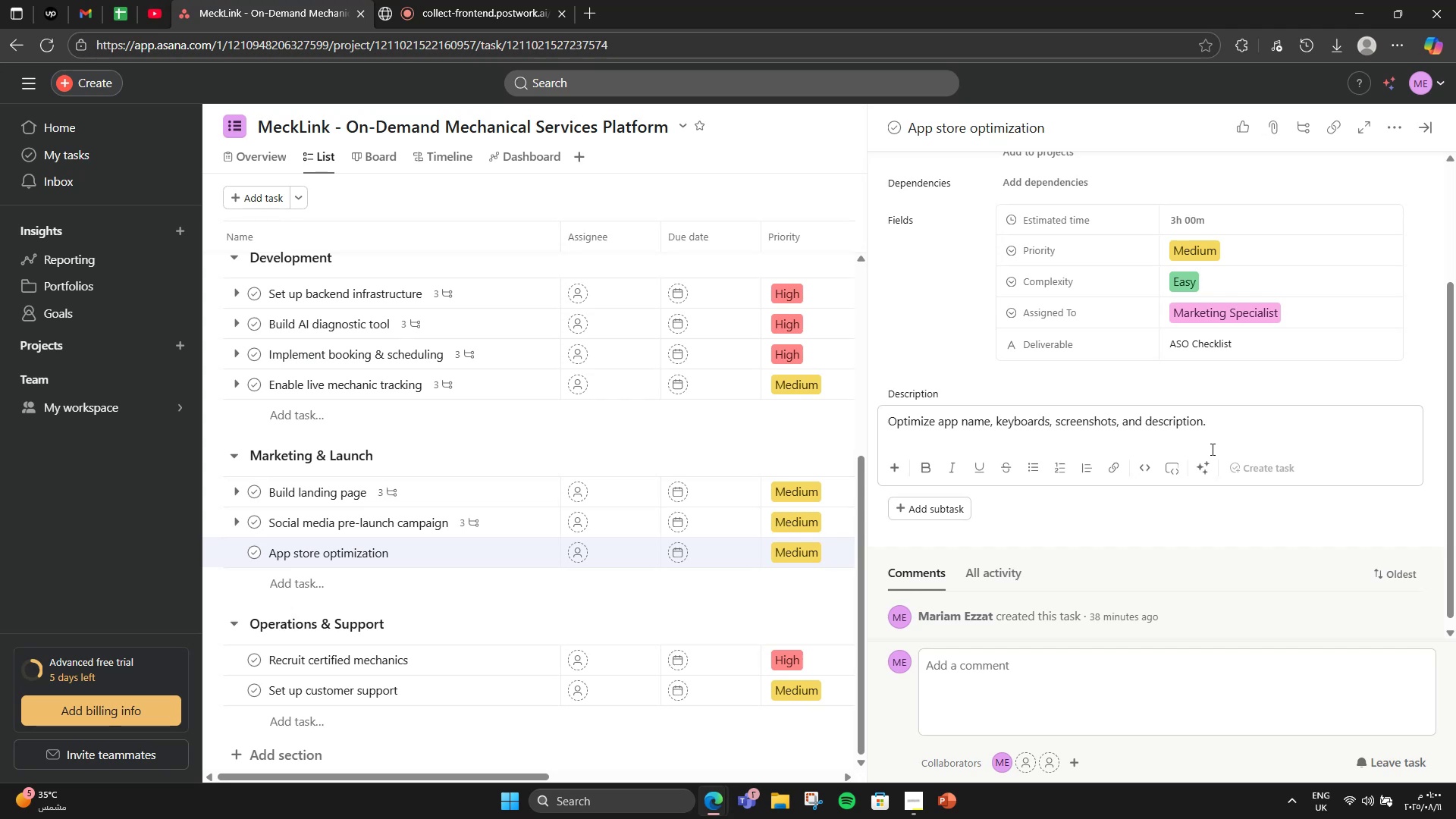 
wait(11.16)
 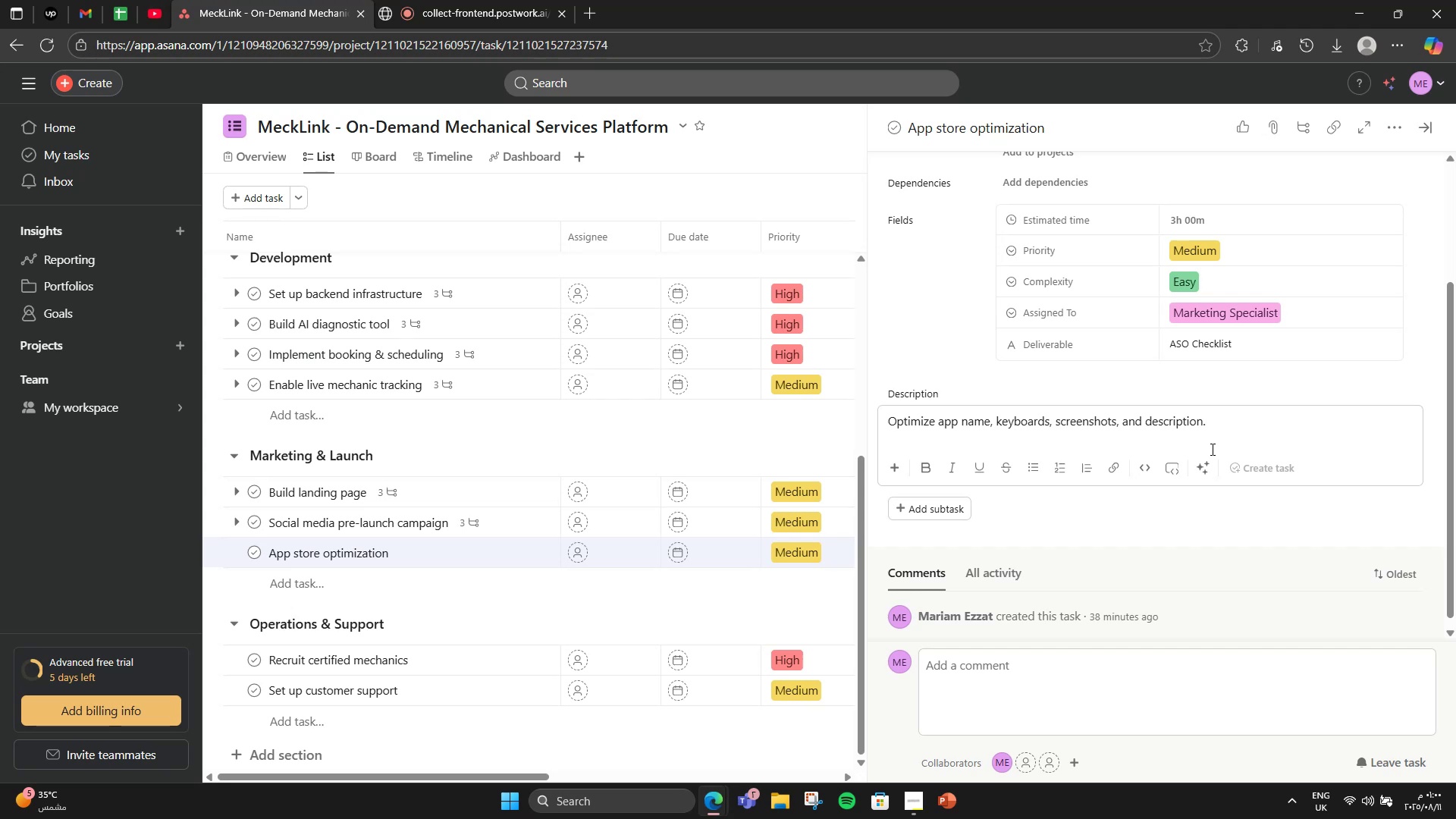 
left_click([929, 505])
 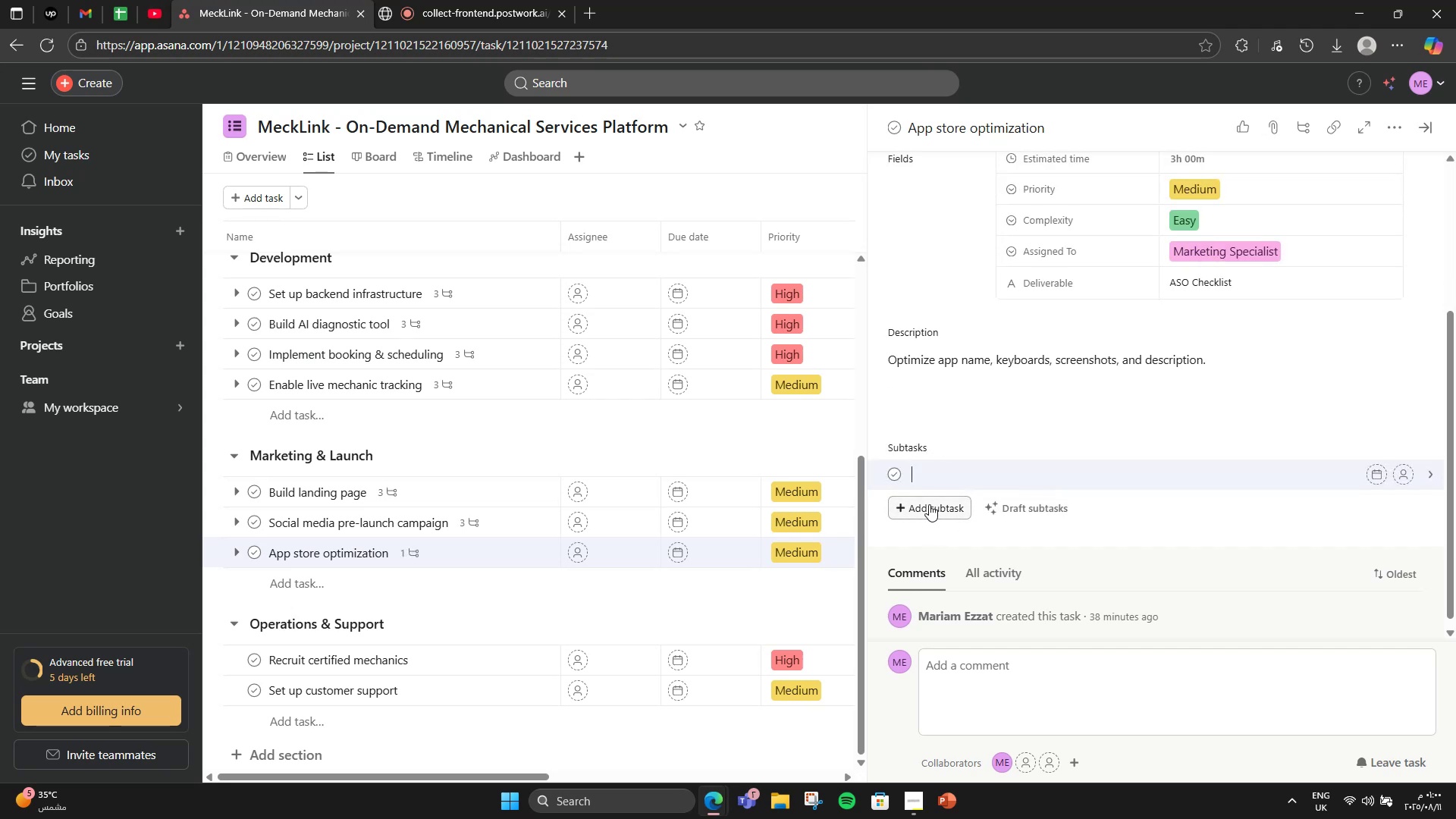 
type(Keyword rresearch)
key(Backspace)
 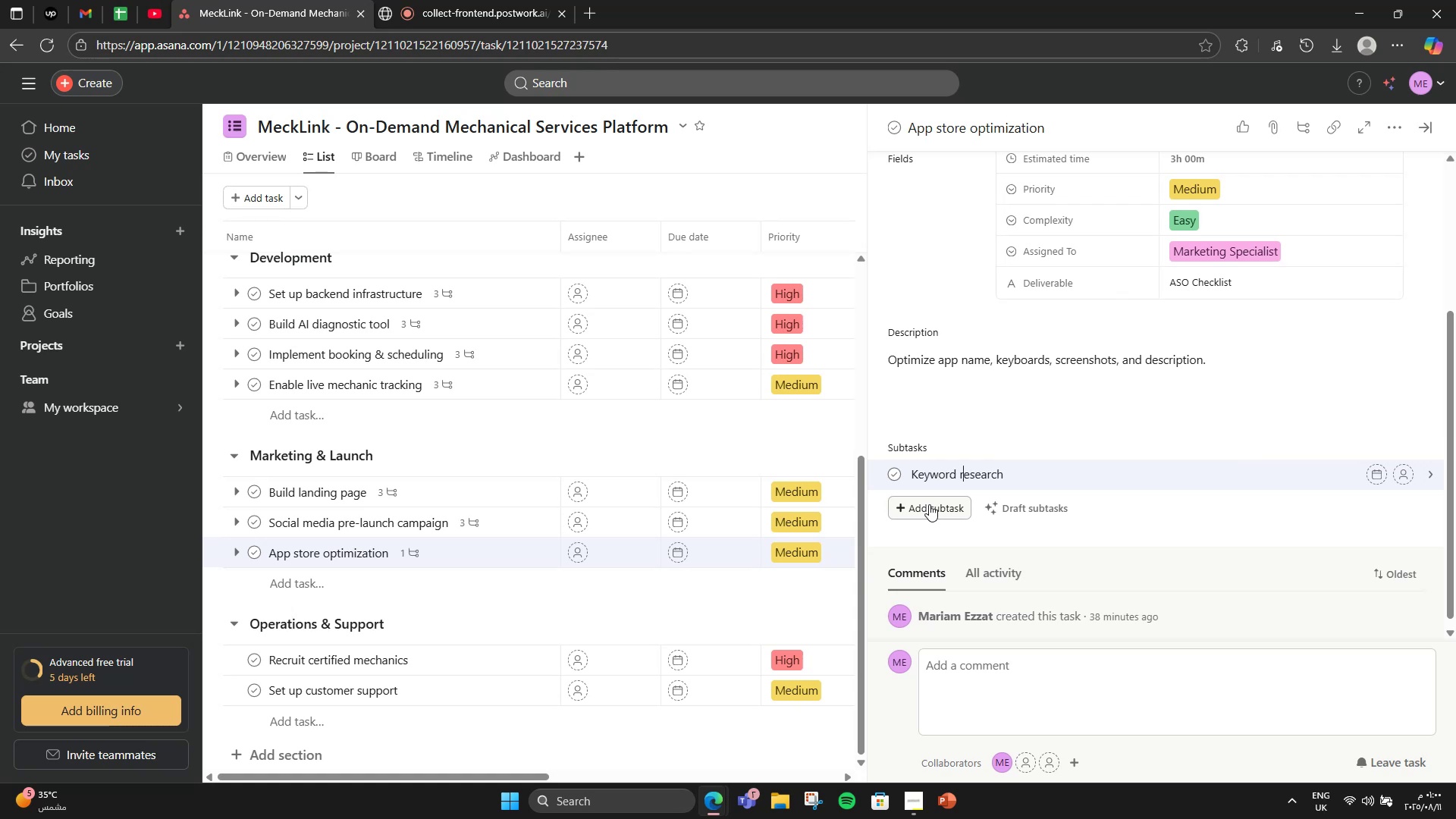 
hold_key(key=ArrowLeft, duration=0.7)
 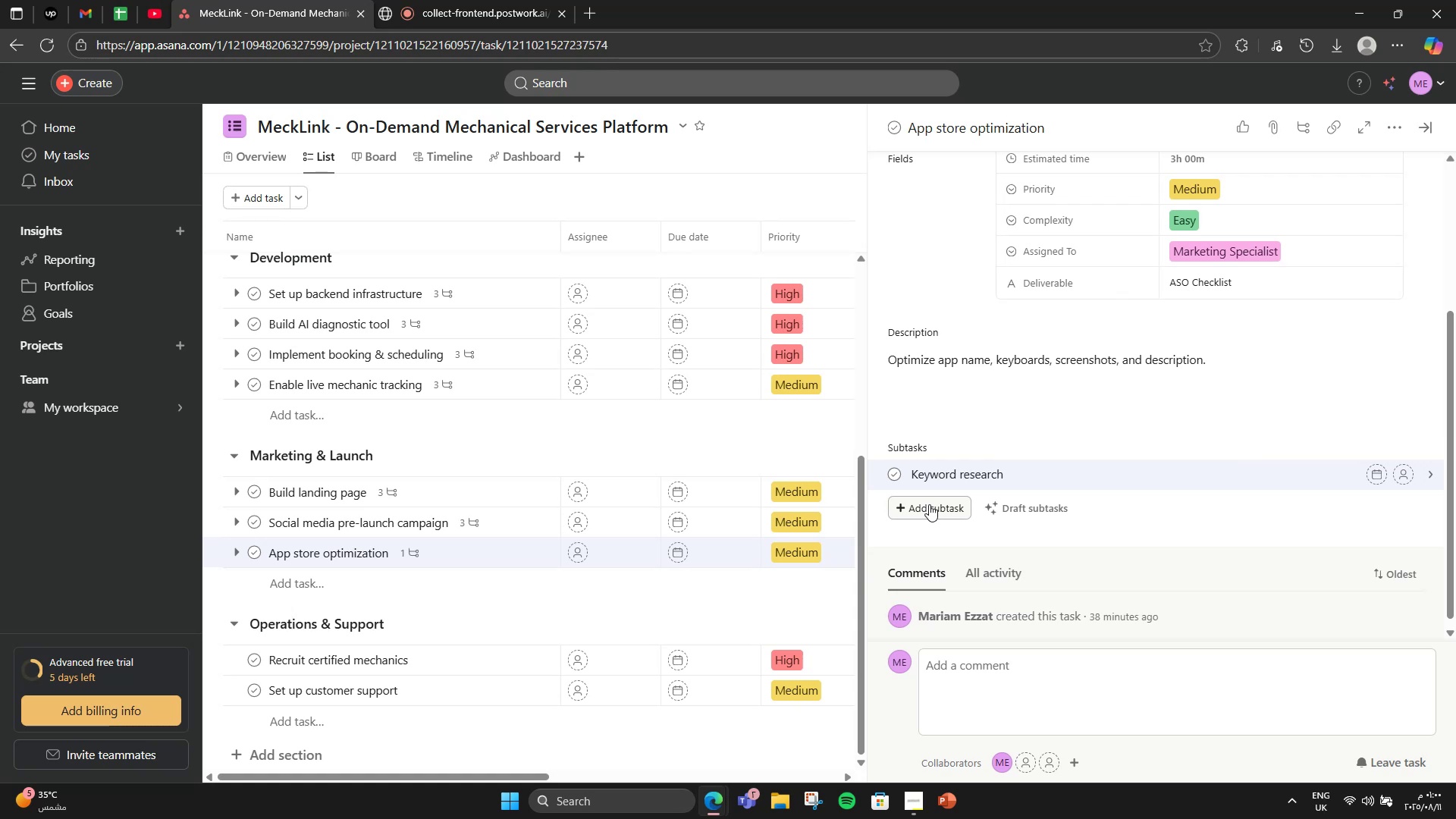 
hold_key(key=ArrowRight, duration=0.92)
 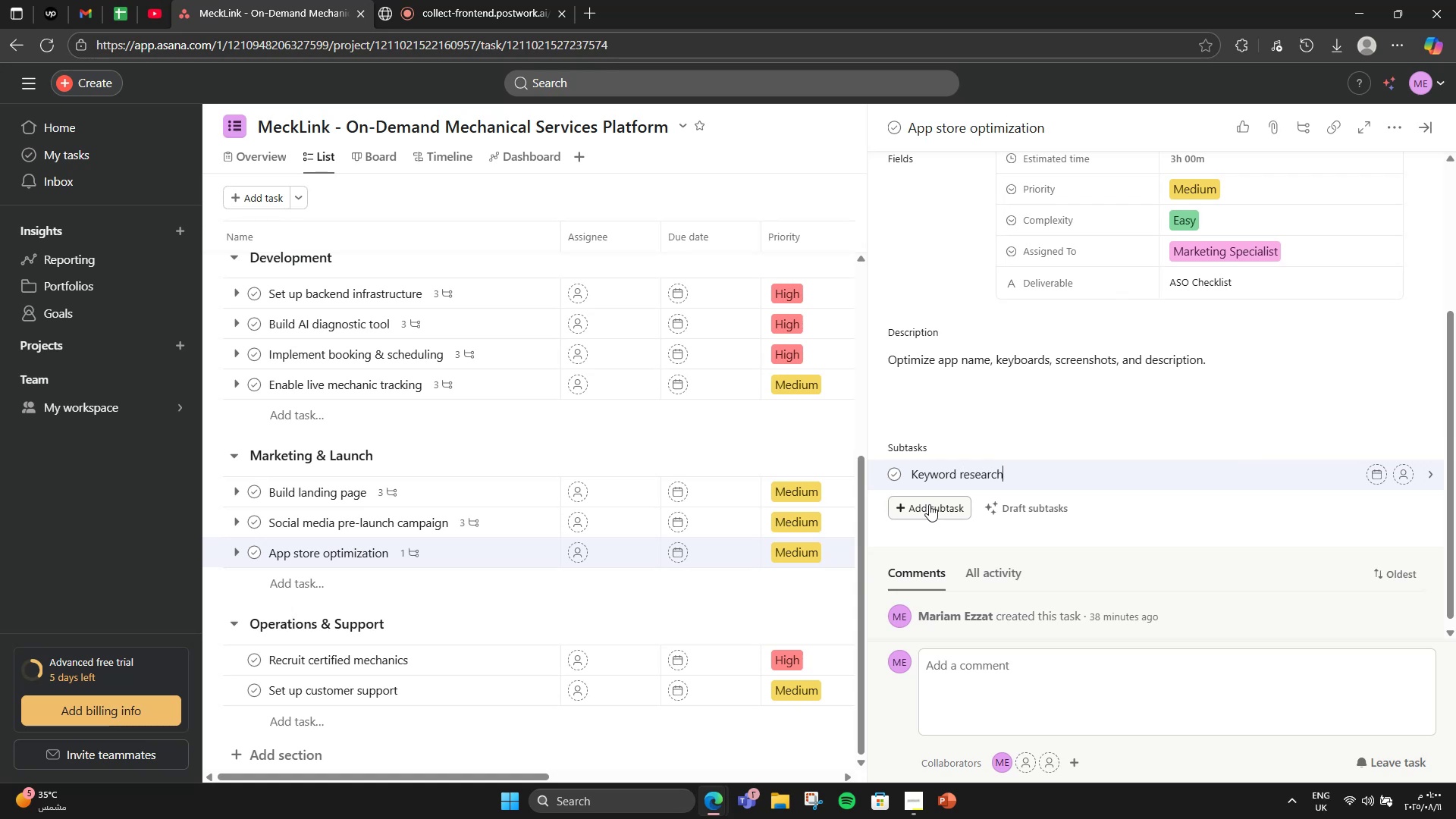 
key(Enter)
 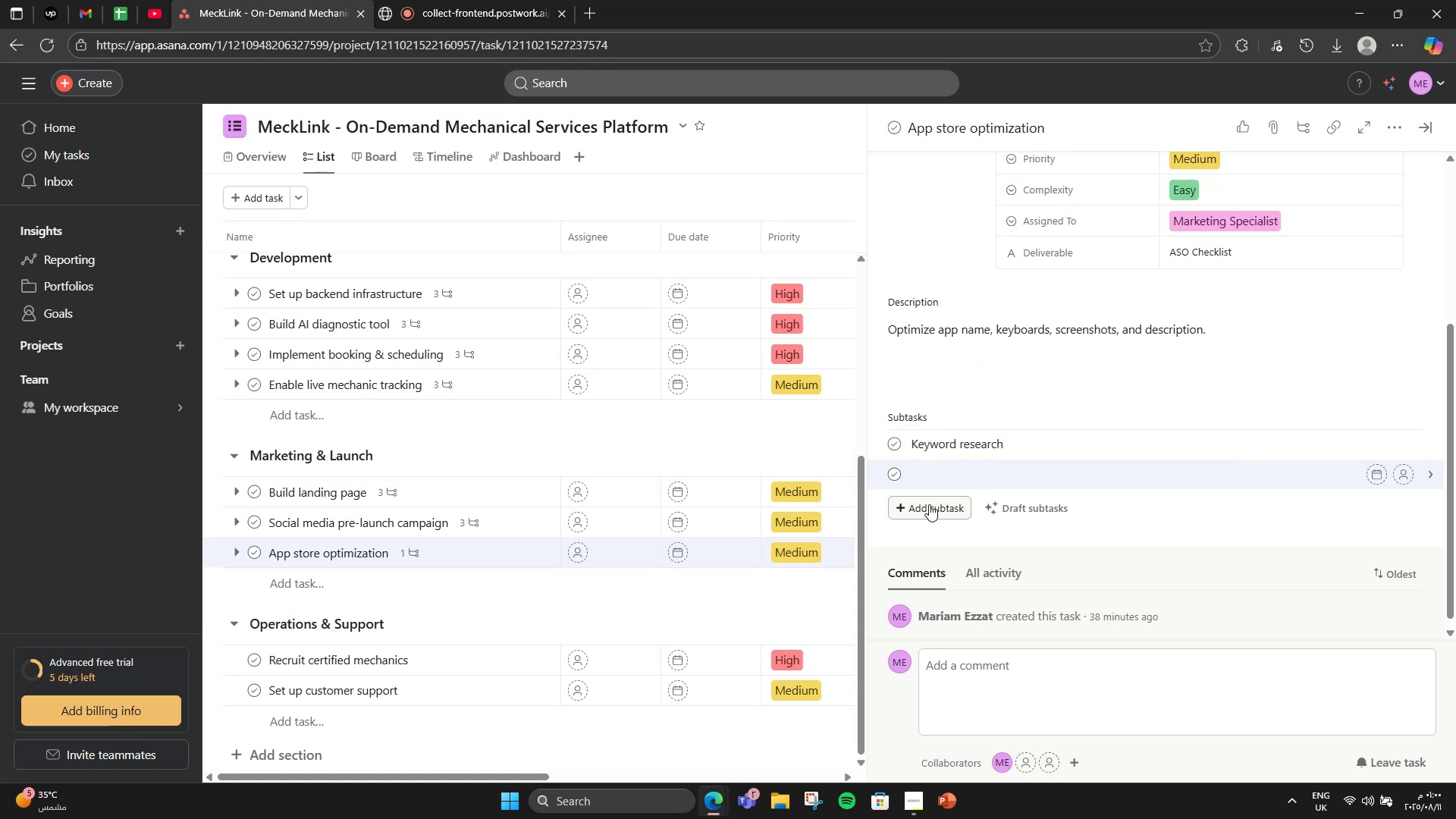 
type(Design sceenshots)
 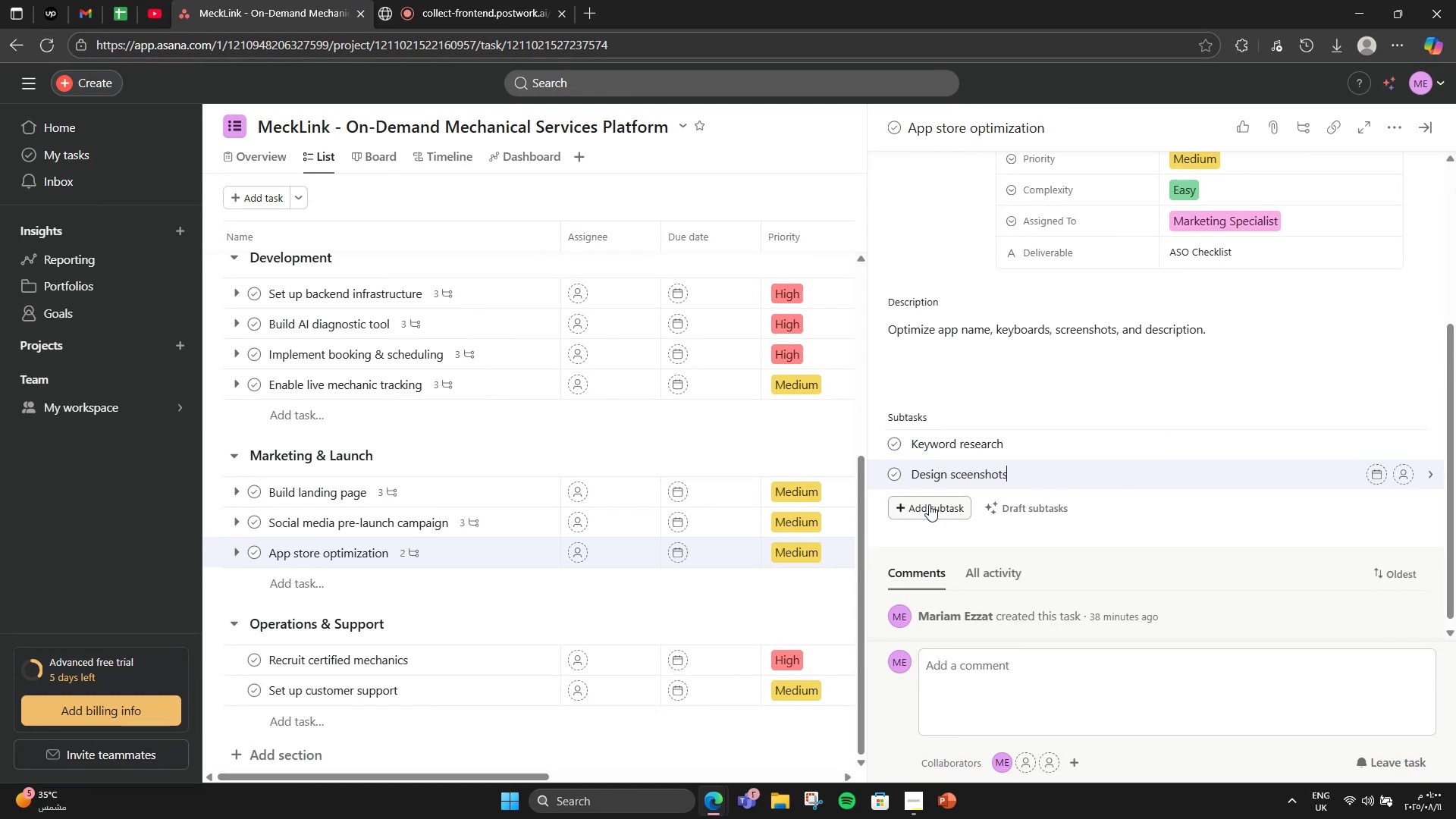 
key(Enter)
 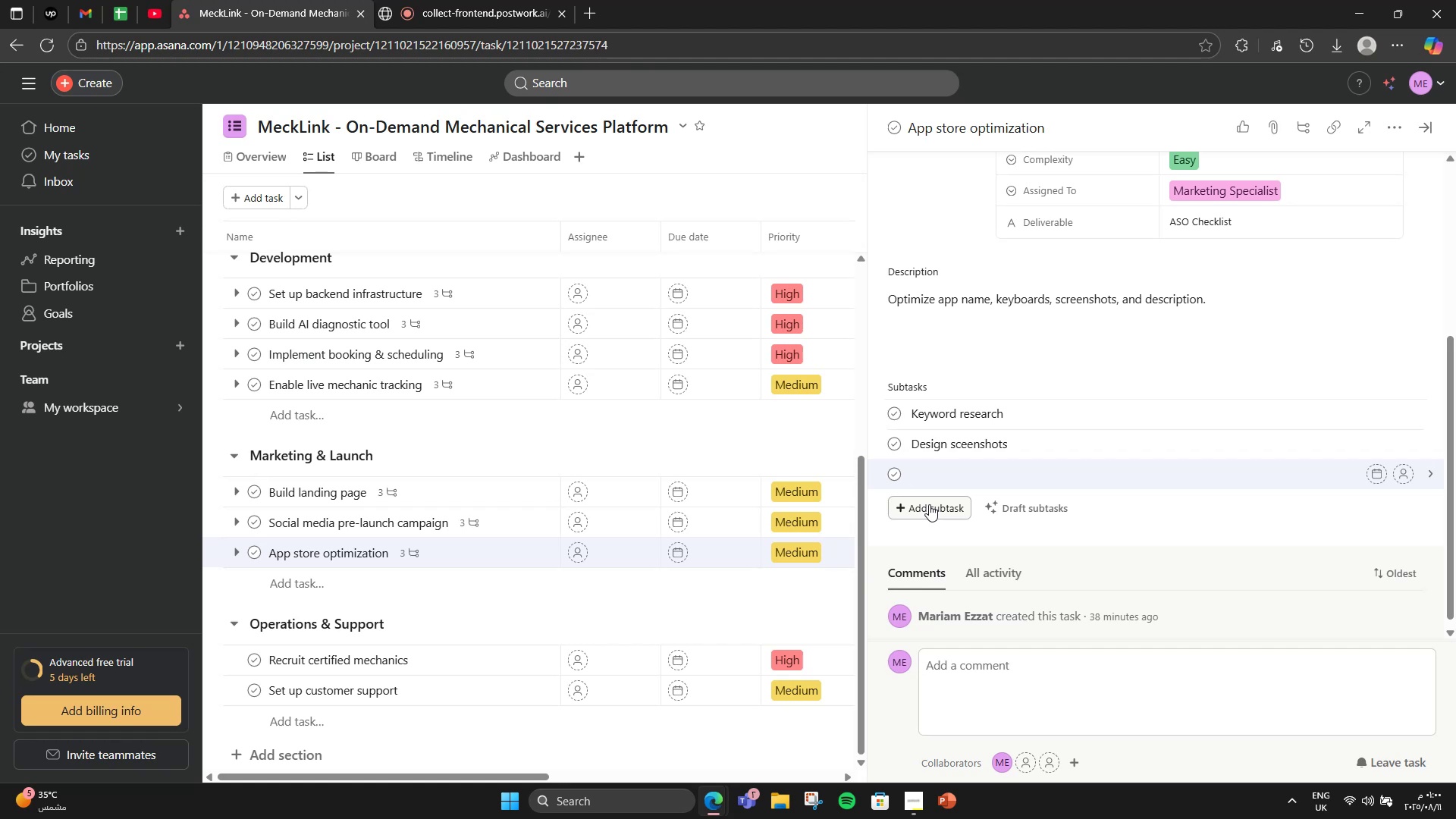 
wait(5.69)
 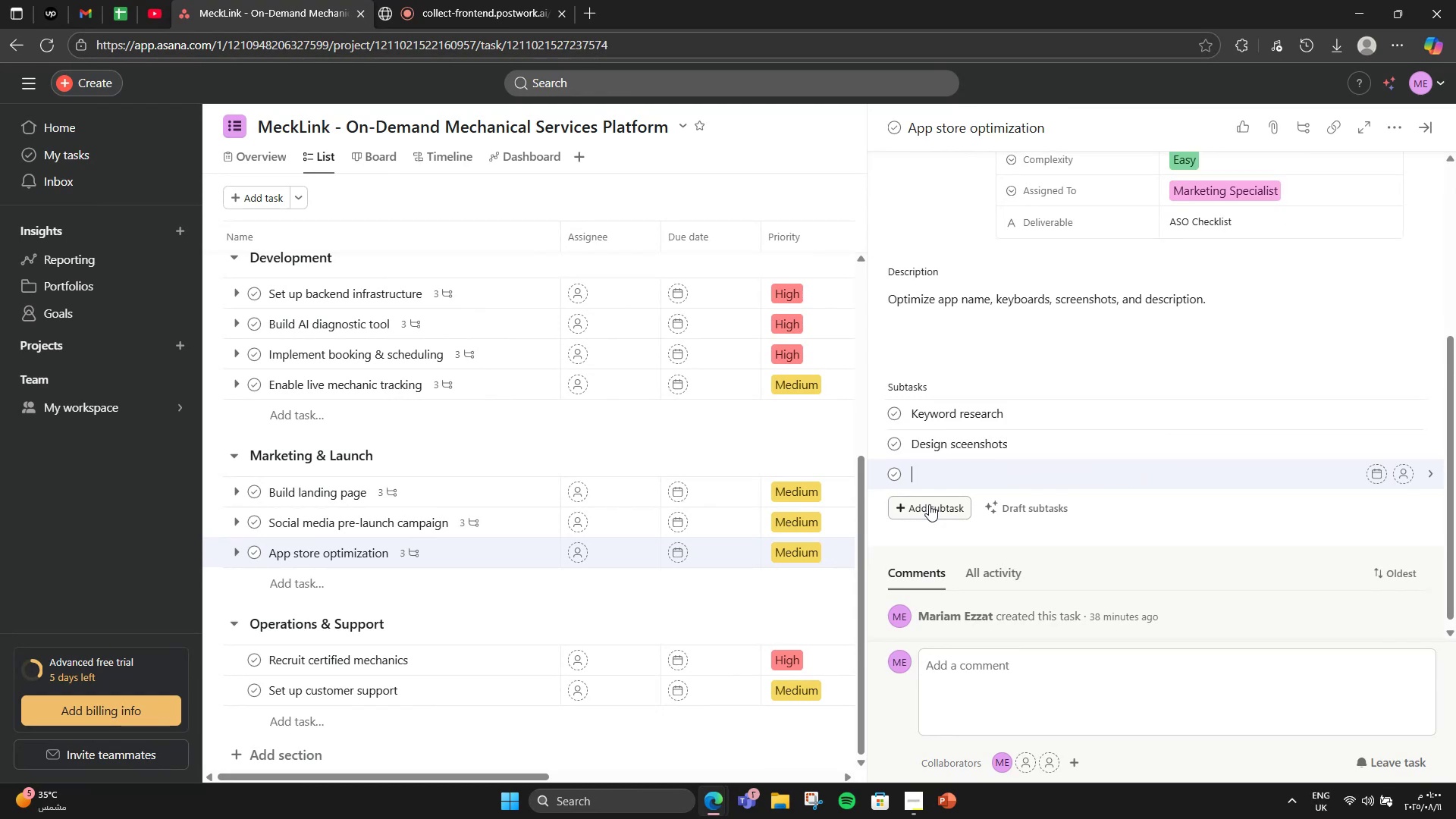 
type(Publish)
 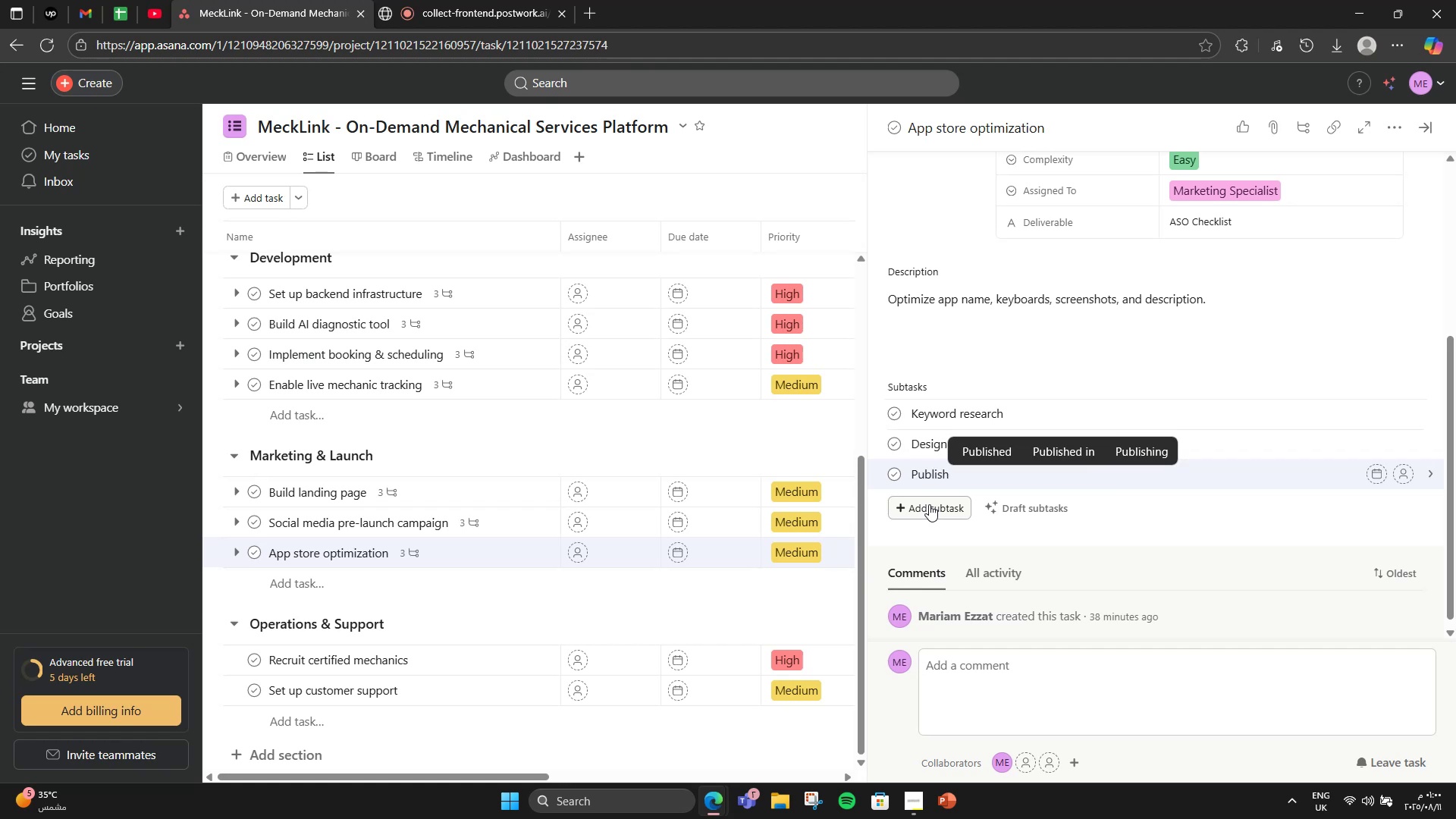 
scroll: coordinate [1068, 491], scroll_direction: down, amount: 1.0
 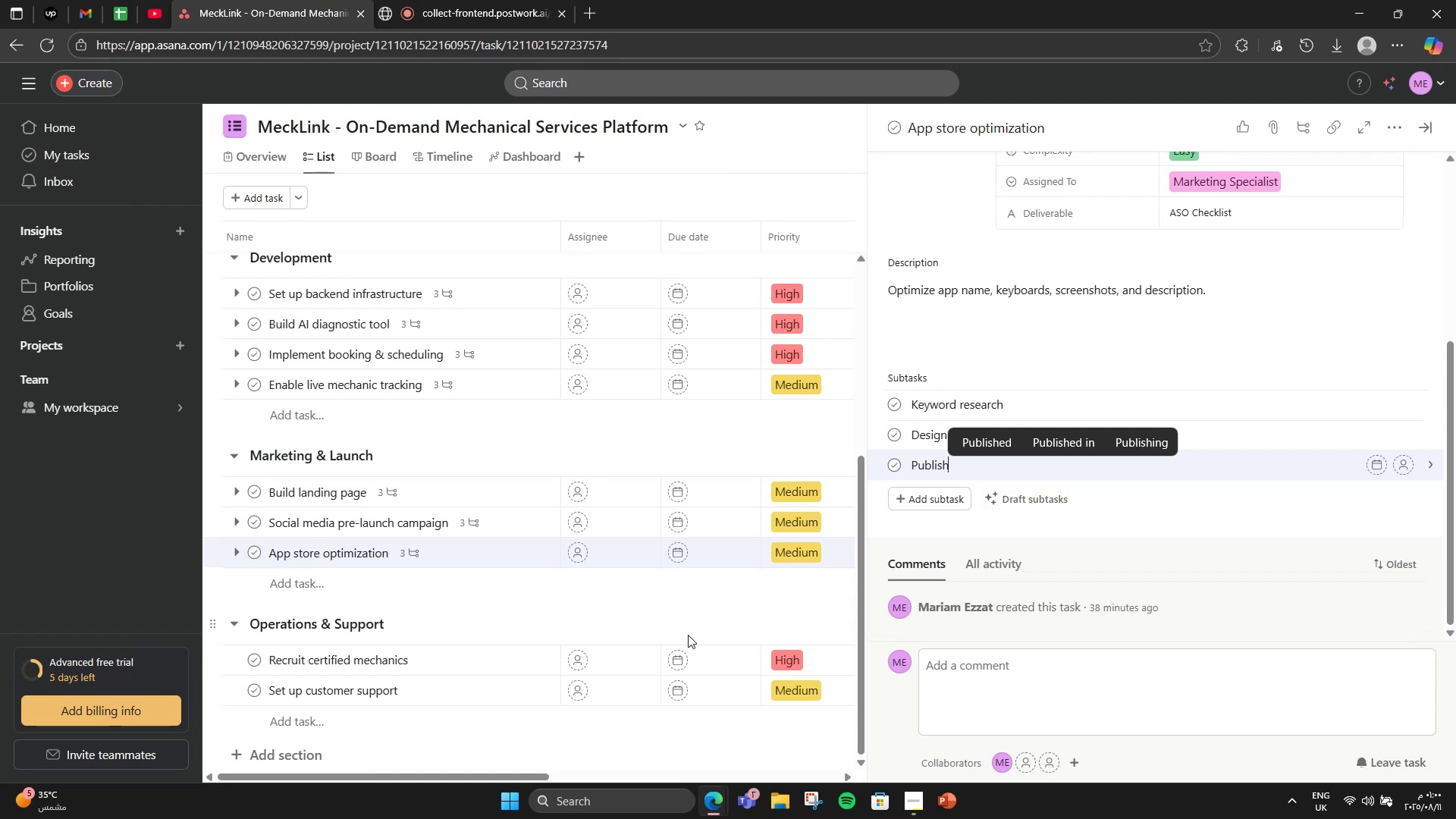 
left_click([698, 618])
 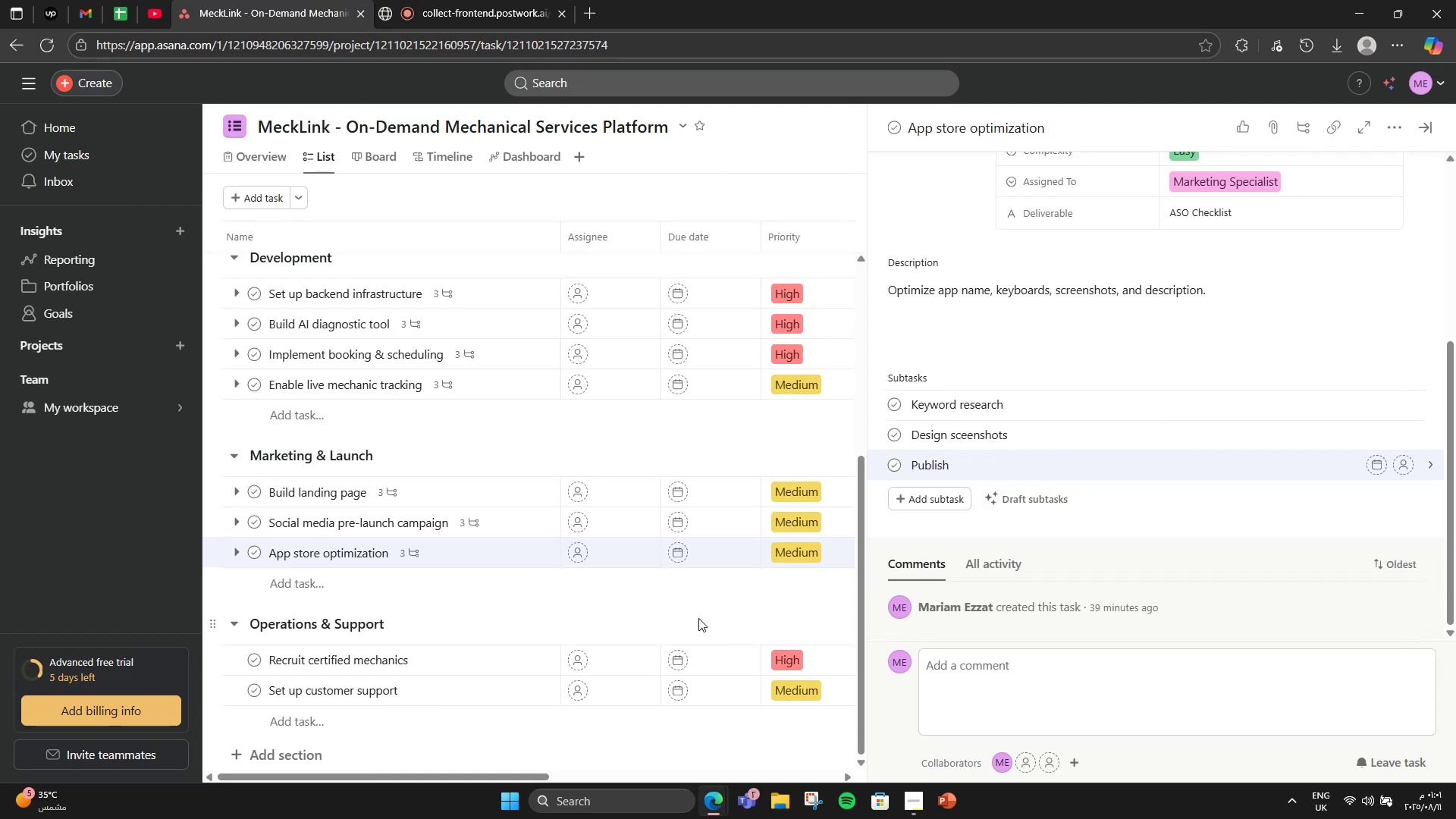 
scroll: coordinate [698, 618], scroll_direction: down, amount: 1.0
 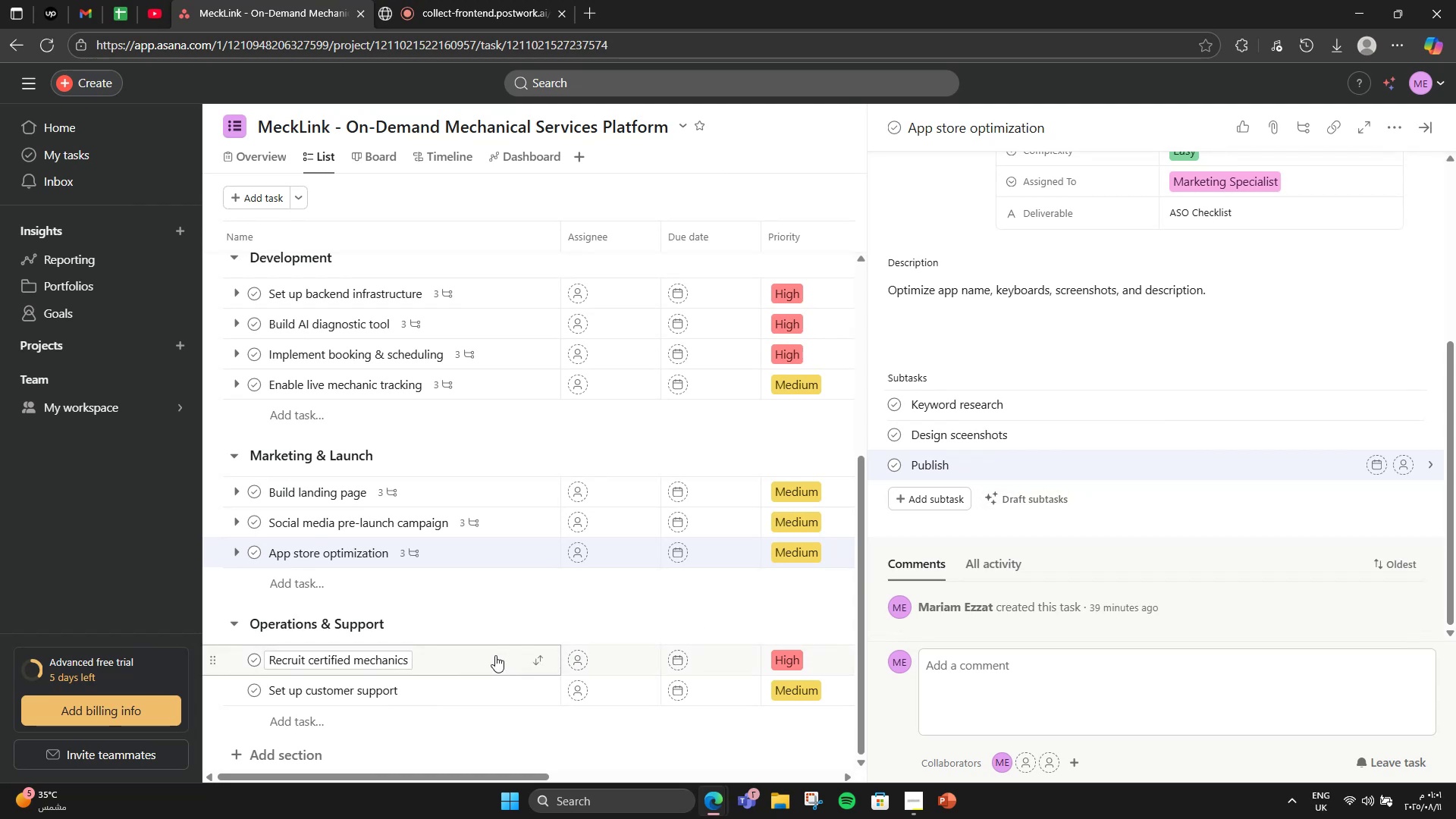 
left_click([490, 655])
 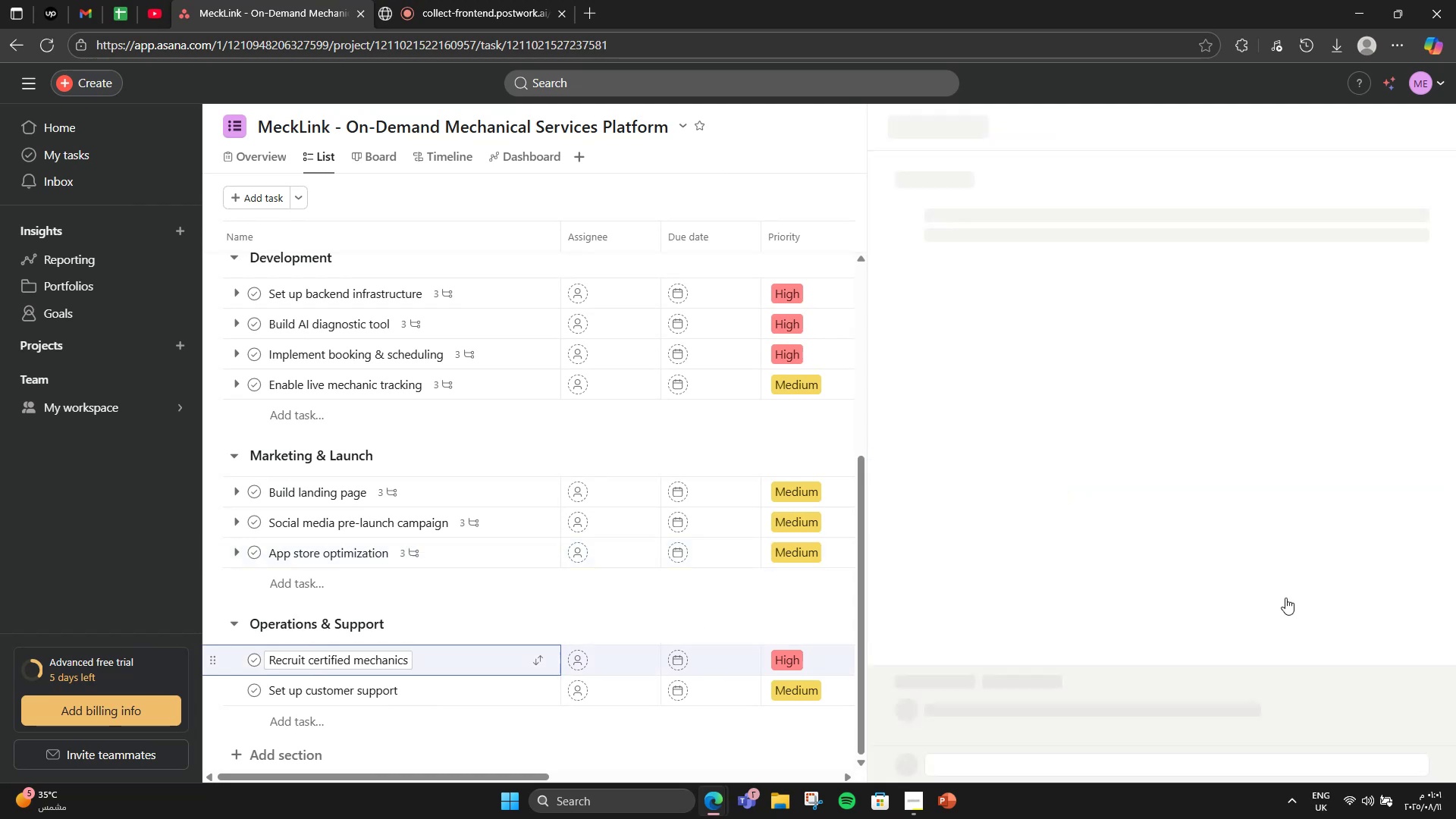 
scroll: coordinate [1351, 588], scroll_direction: down, amount: 3.0
 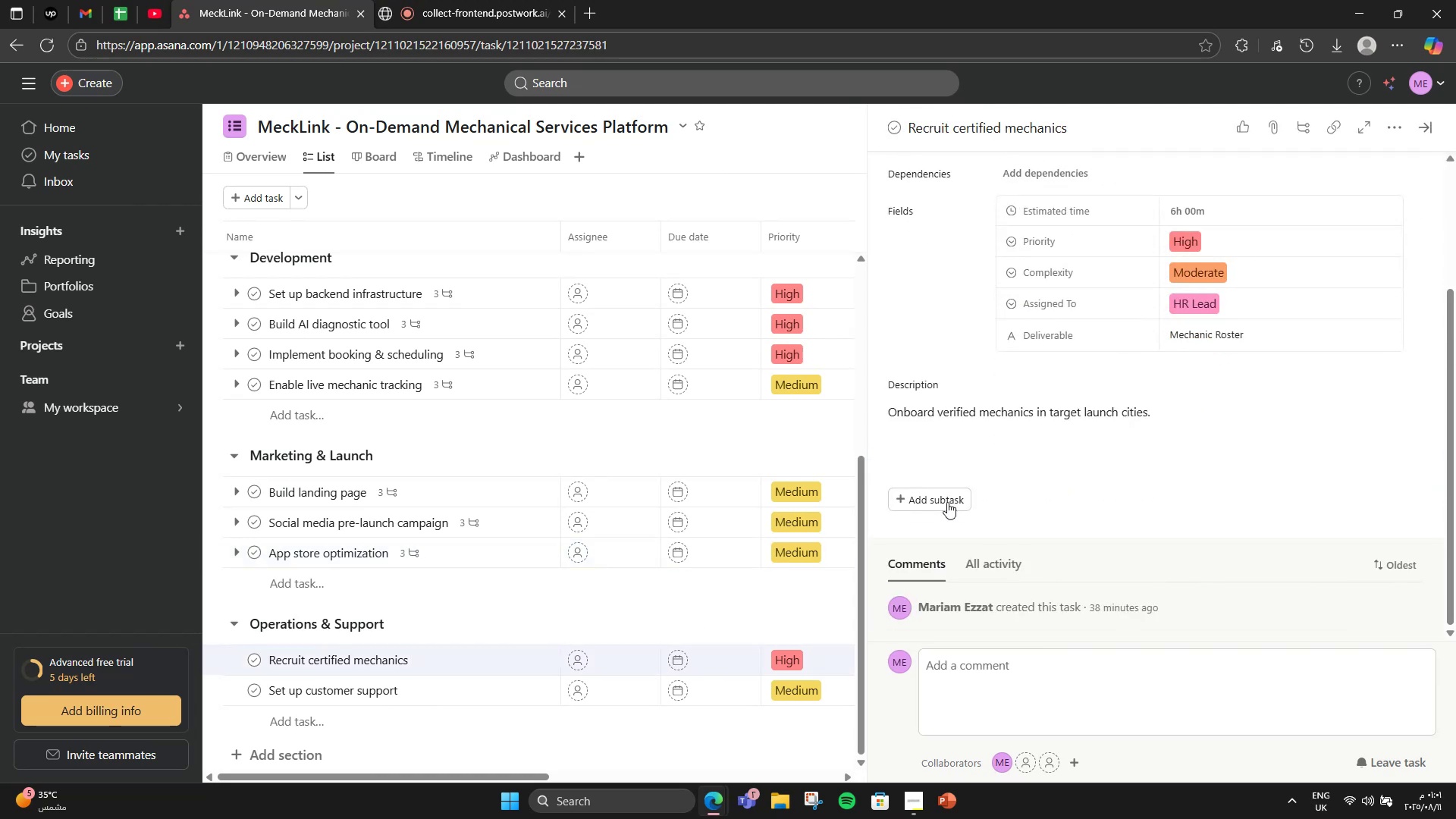 
left_click([918, 486])
 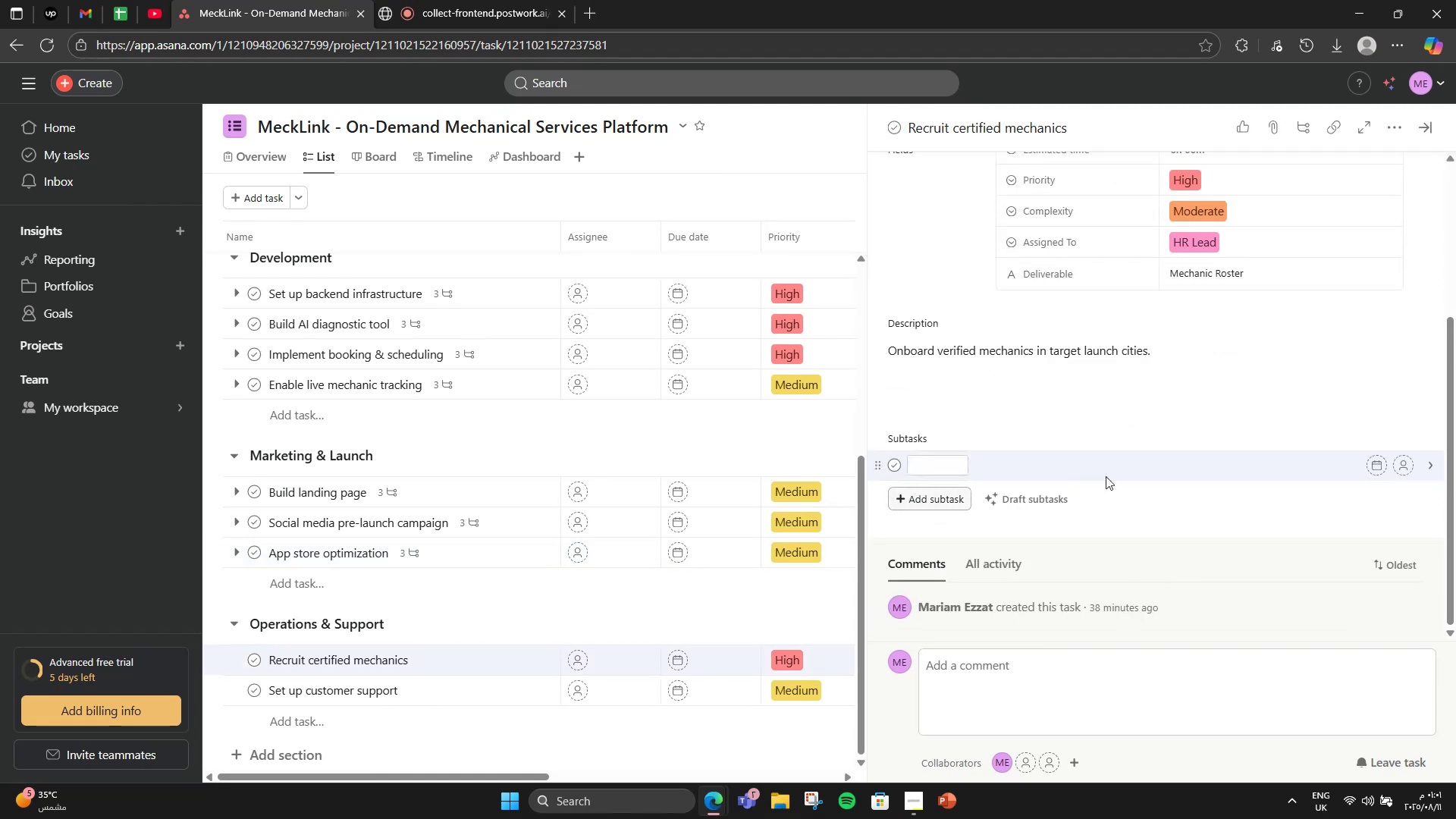 
type(Jop posting)
 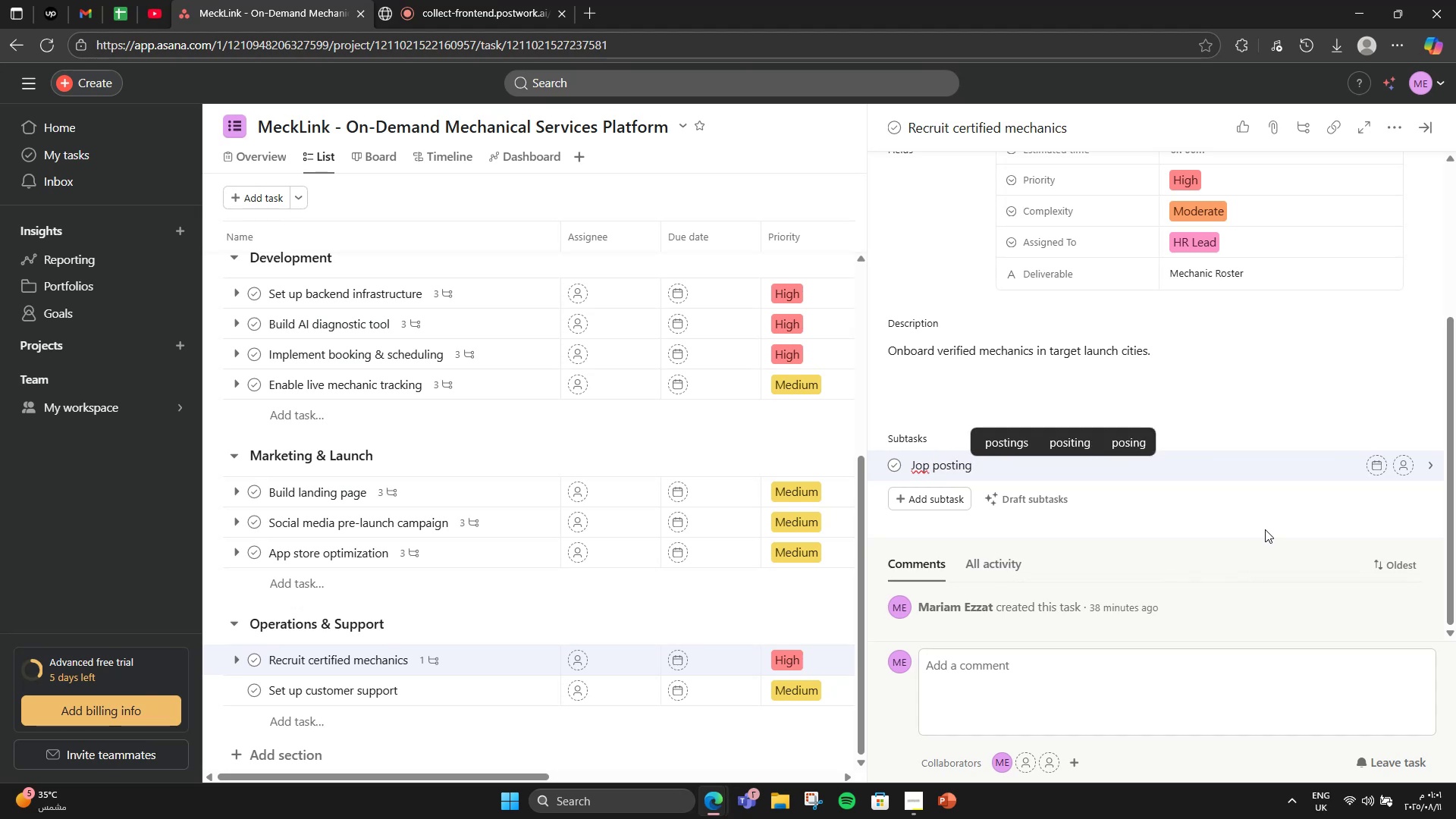 
key(Enter)
 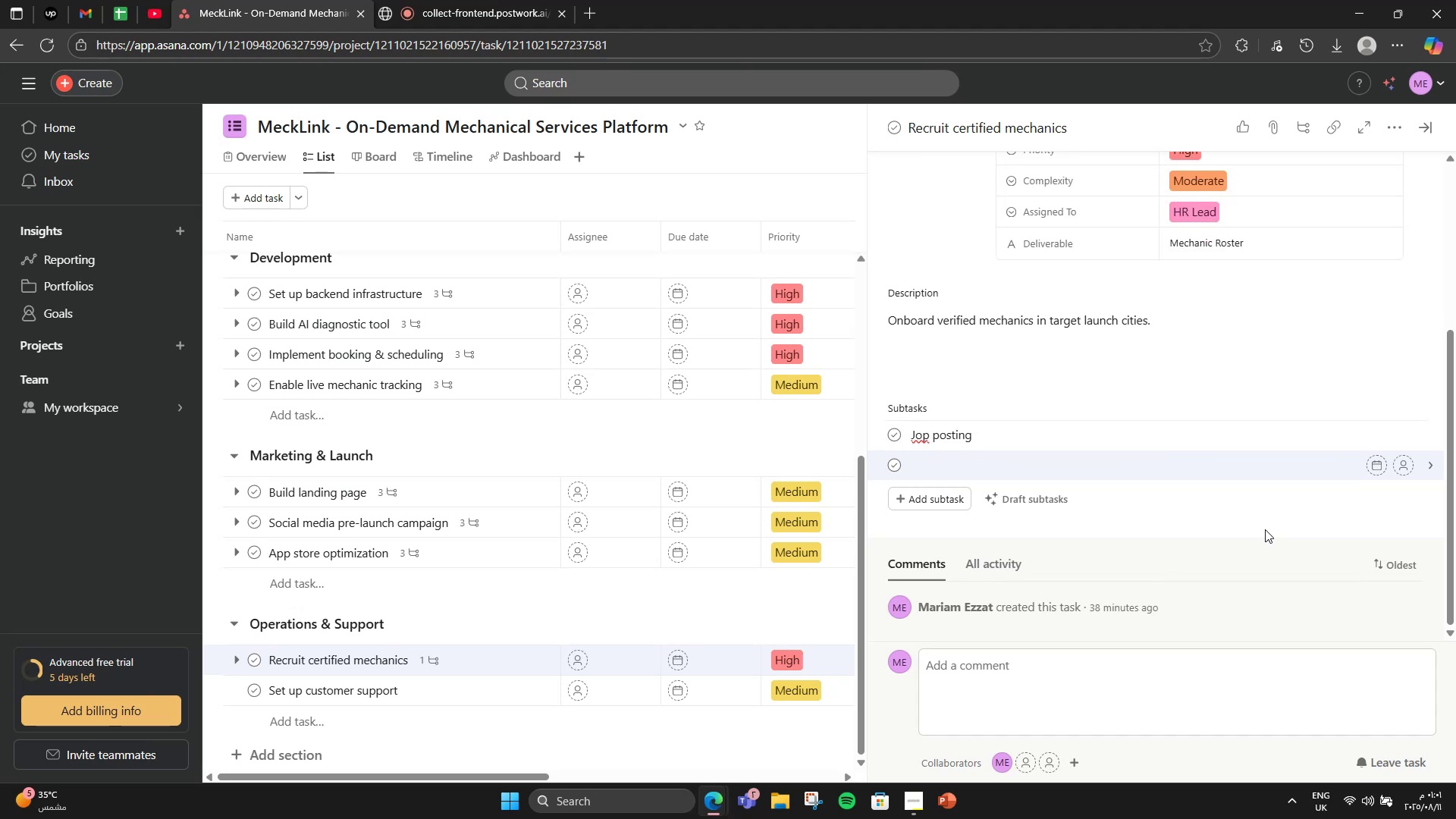 
key(Backspace)
key(Backspace)
key(Backspace)
key(Backspace)
key(Backspace)
type(b posting)
 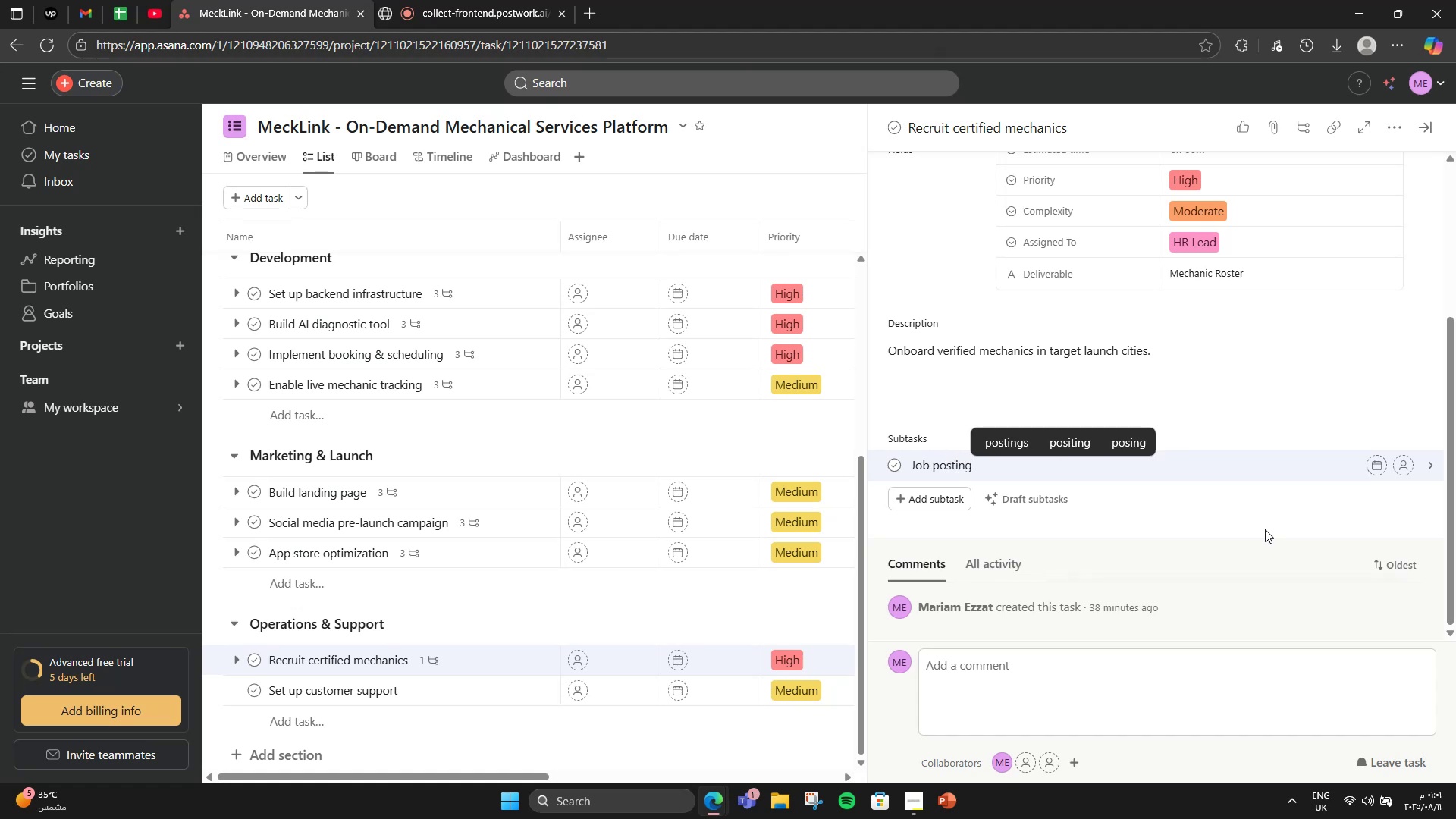 
key(Enter)
 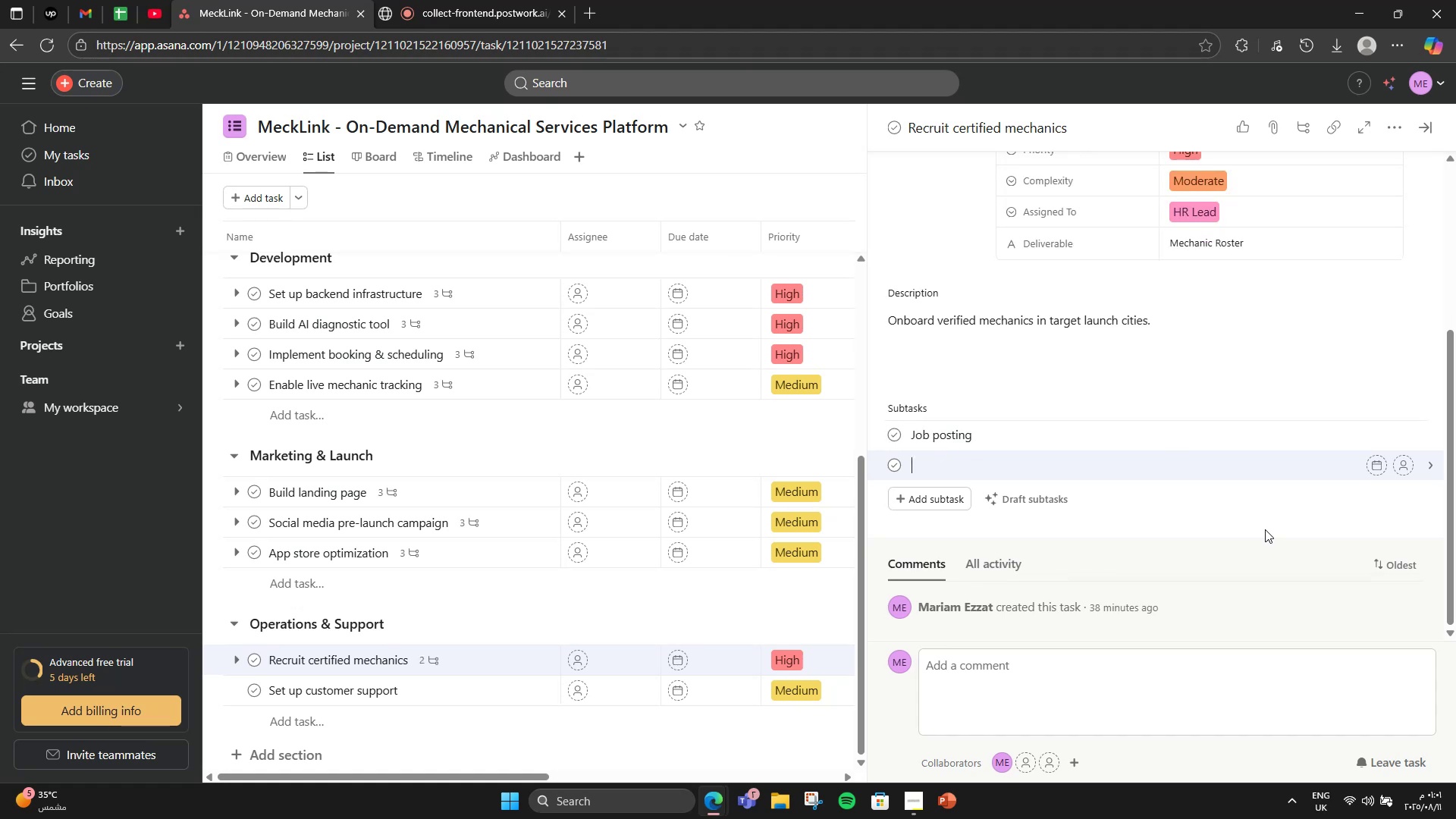 
type(Intrviews)
 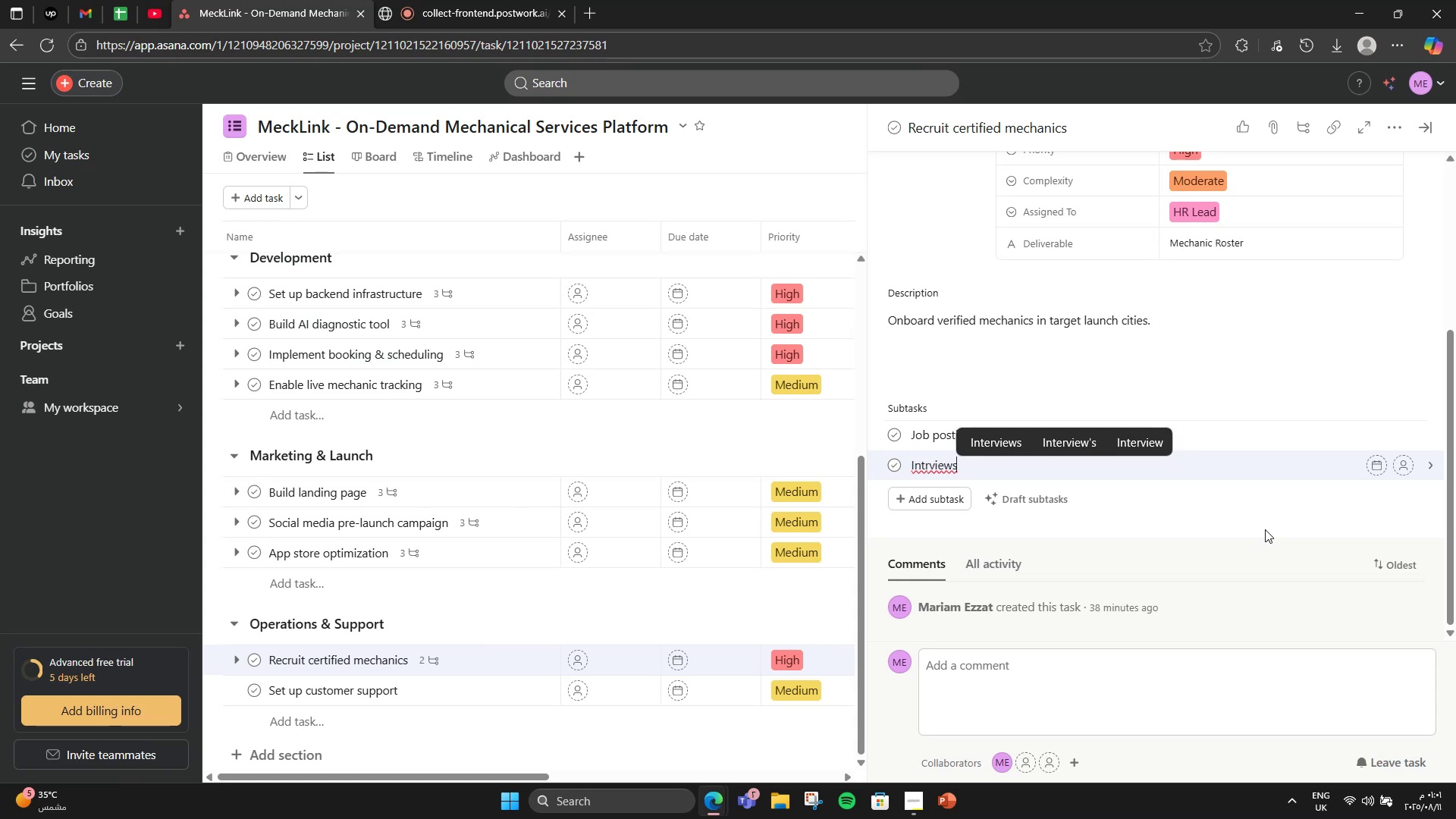 
key(Enter)
 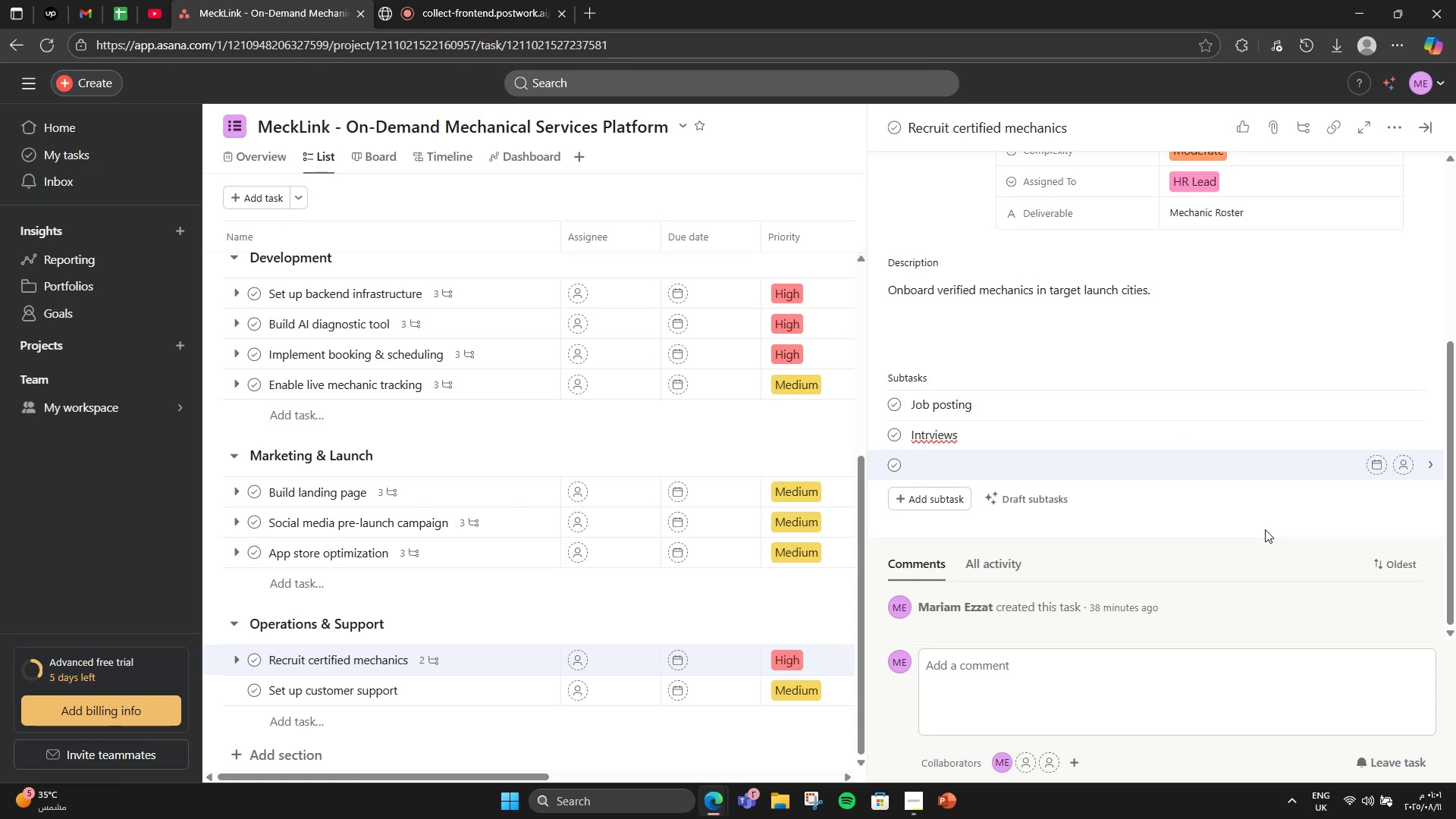 
key(Backspace)
key(Backspace)
key(Backspace)
key(Backspace)
type(erviews)
 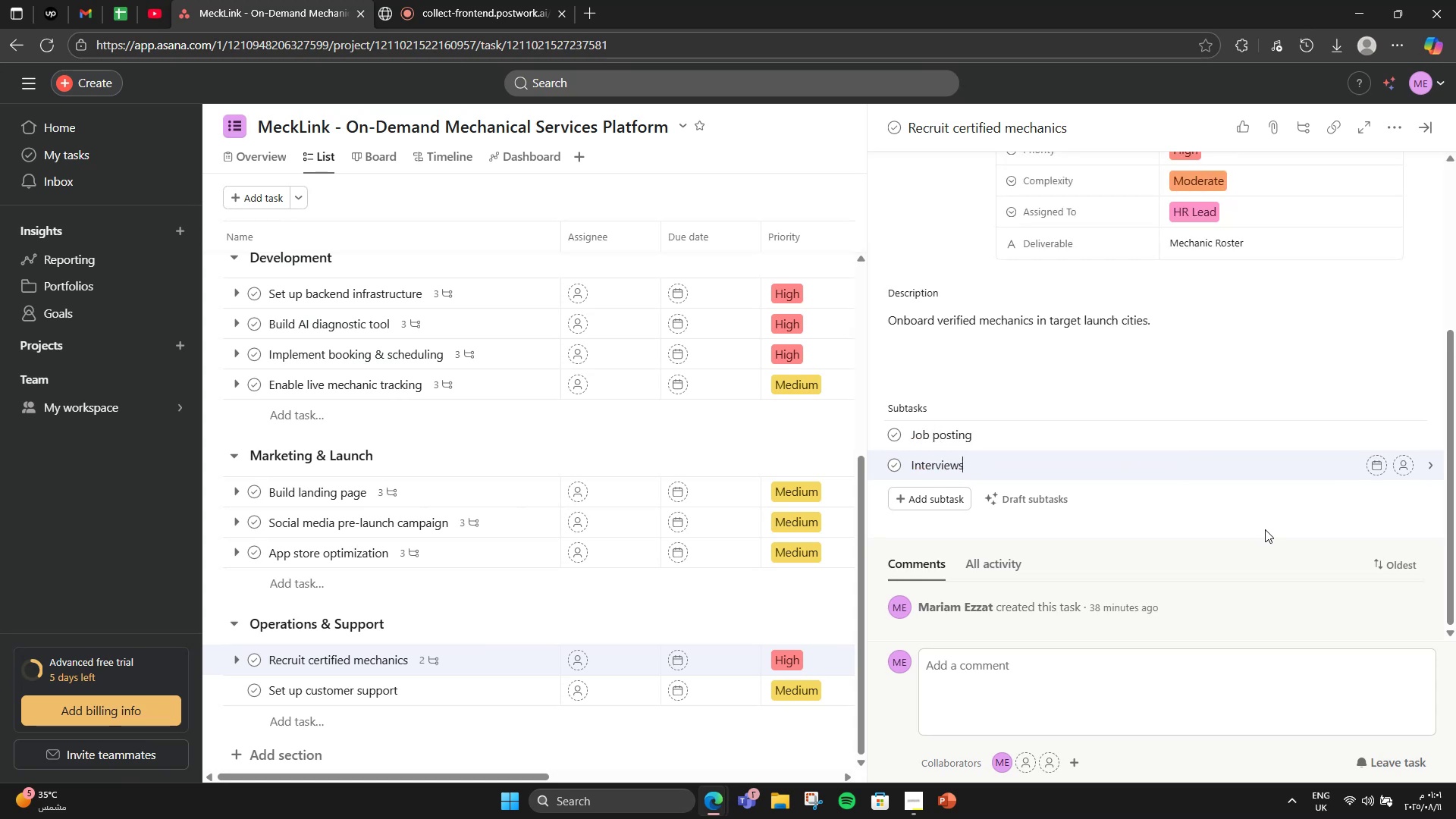 
key(Enter)
 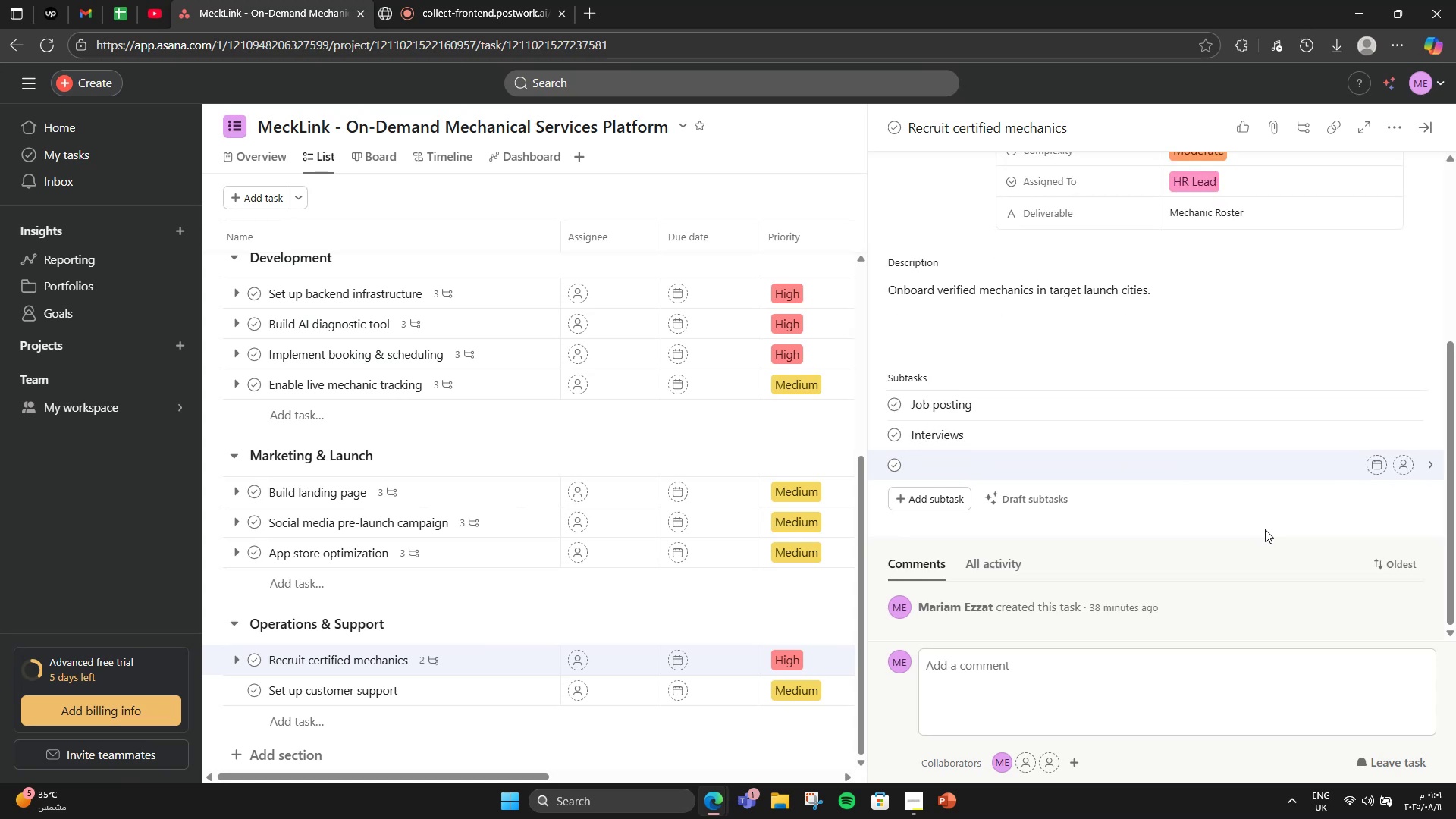 
type(Onbloarding)
key(Backspace)
key(Backspace)
type(oarding)
 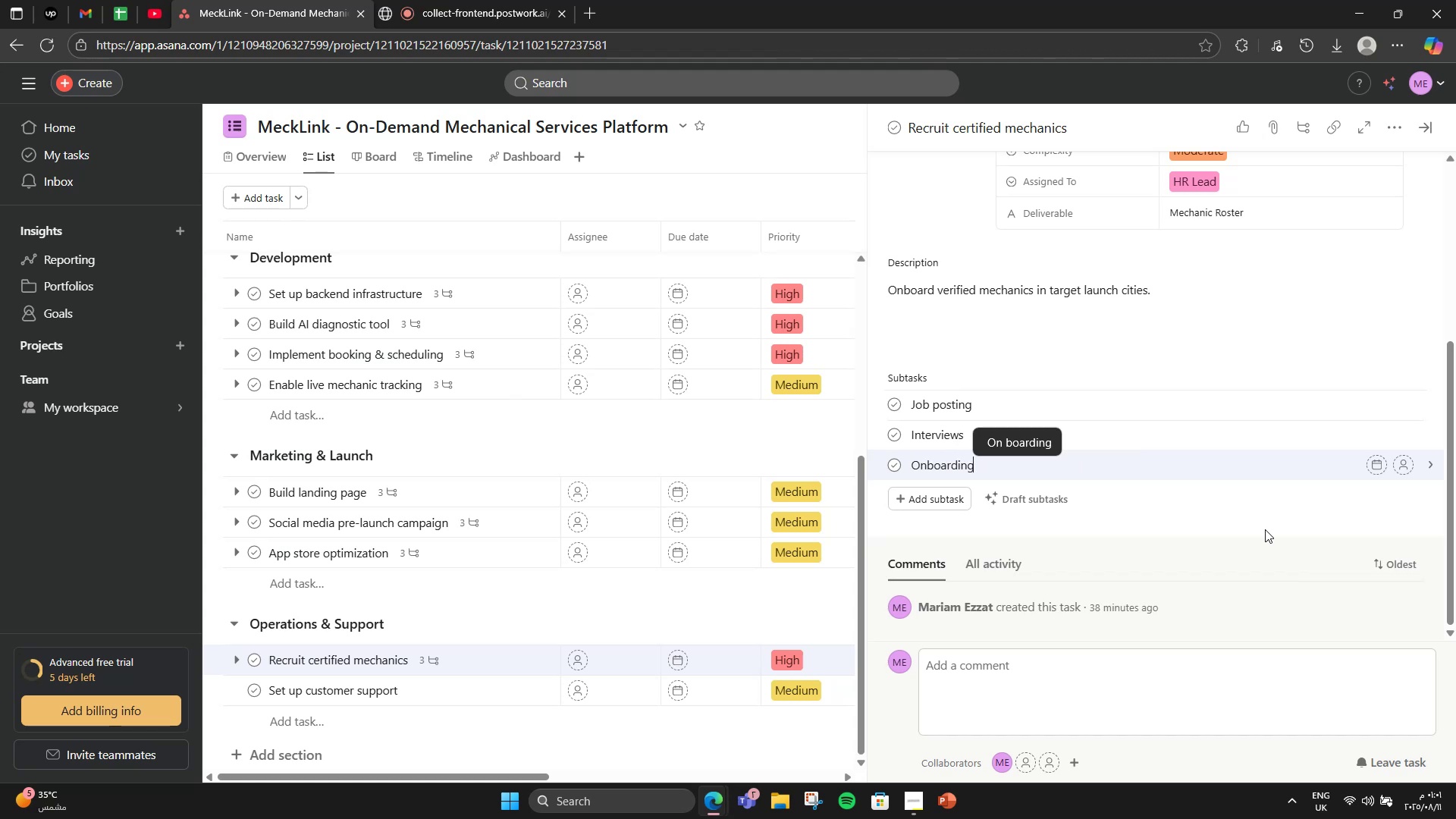 
wait(7.31)
 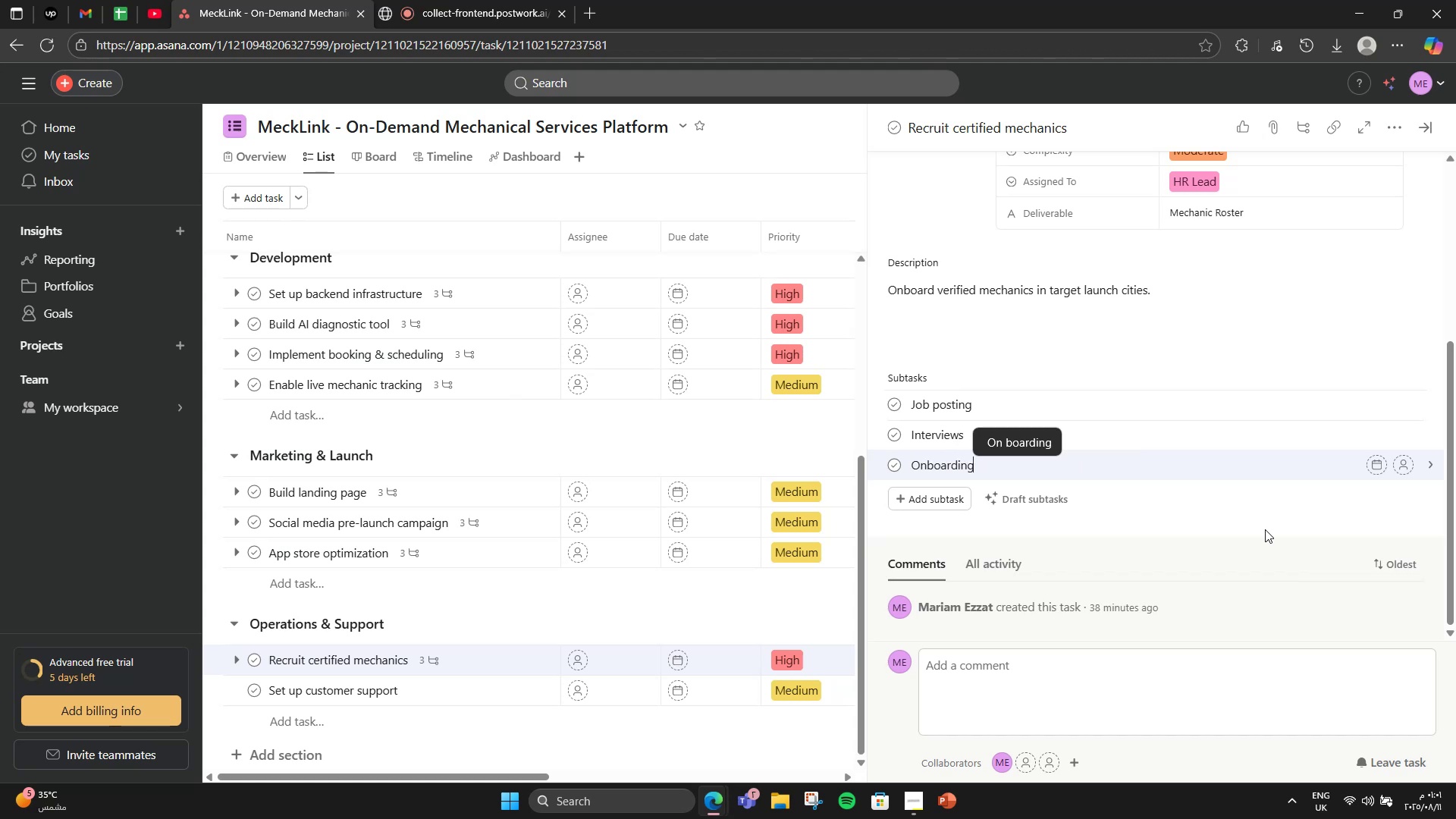 
scroll: coordinate [1049, 527], scroll_direction: down, amount: 4.0
 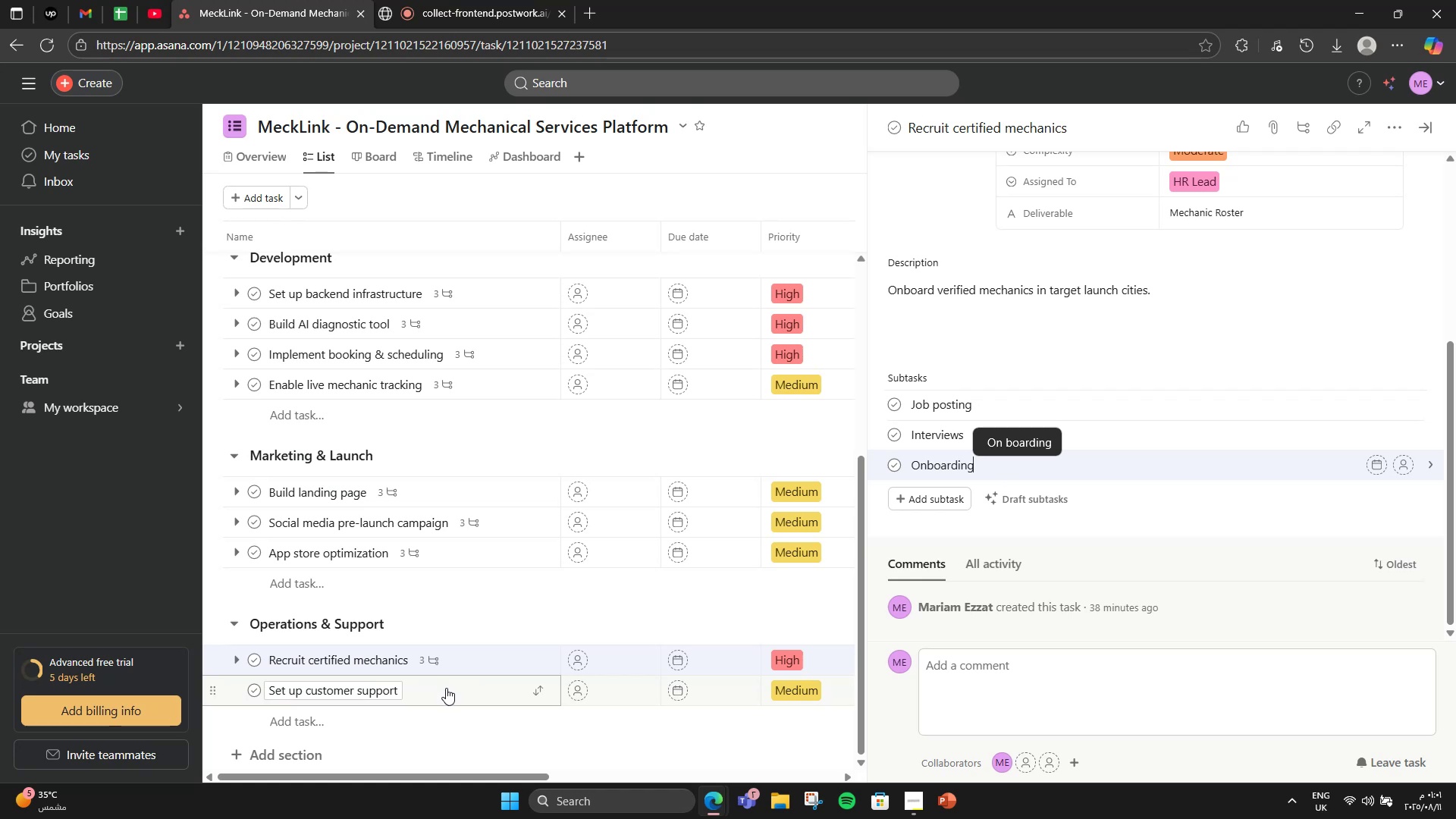 
left_click([446, 698])
 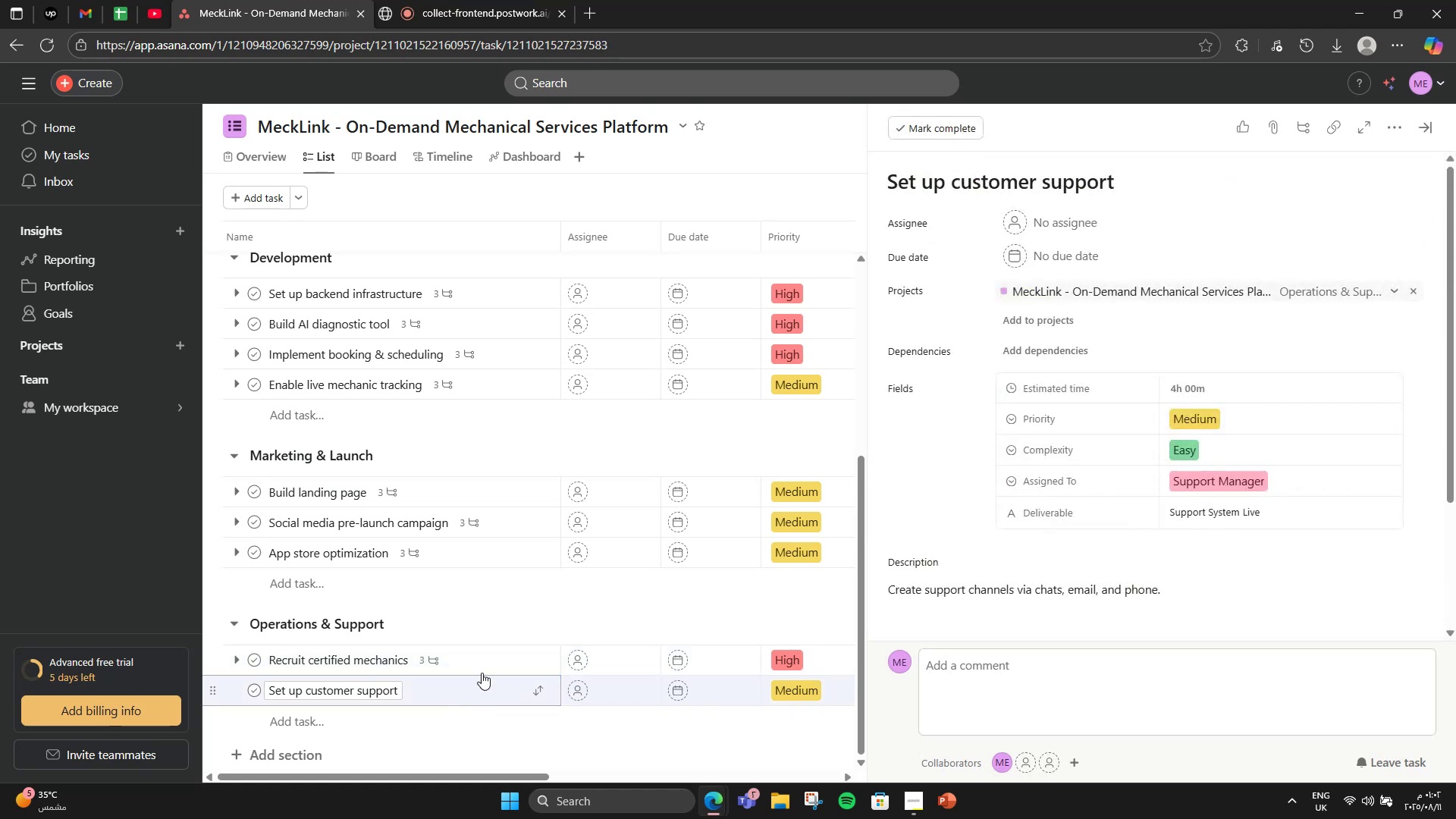 
scroll: coordinate [1429, 457], scroll_direction: down, amount: 2.0
 